 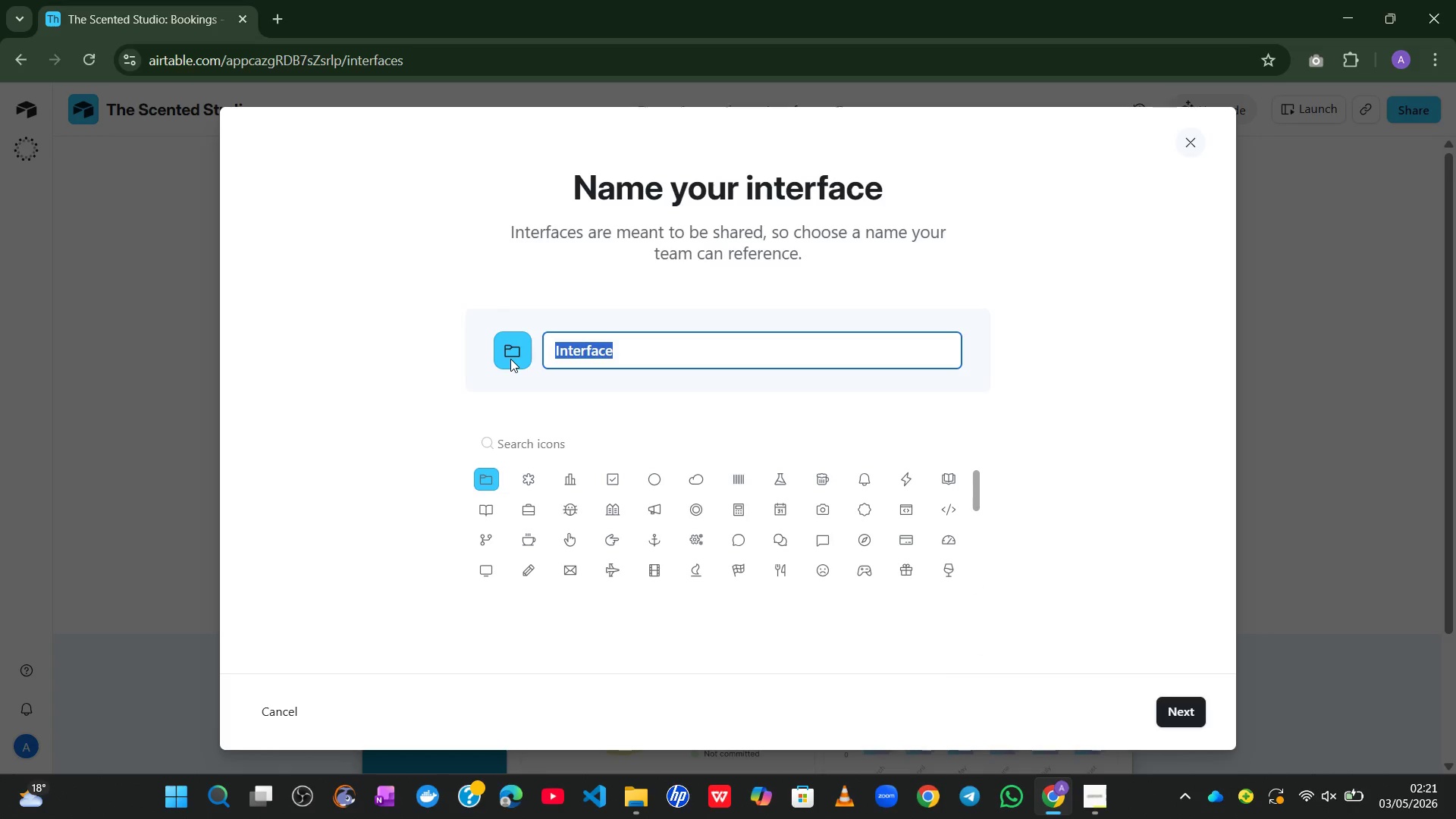 
type(Booking Dahs)
key(Backspace)
key(Backspace)
type(shboard)
 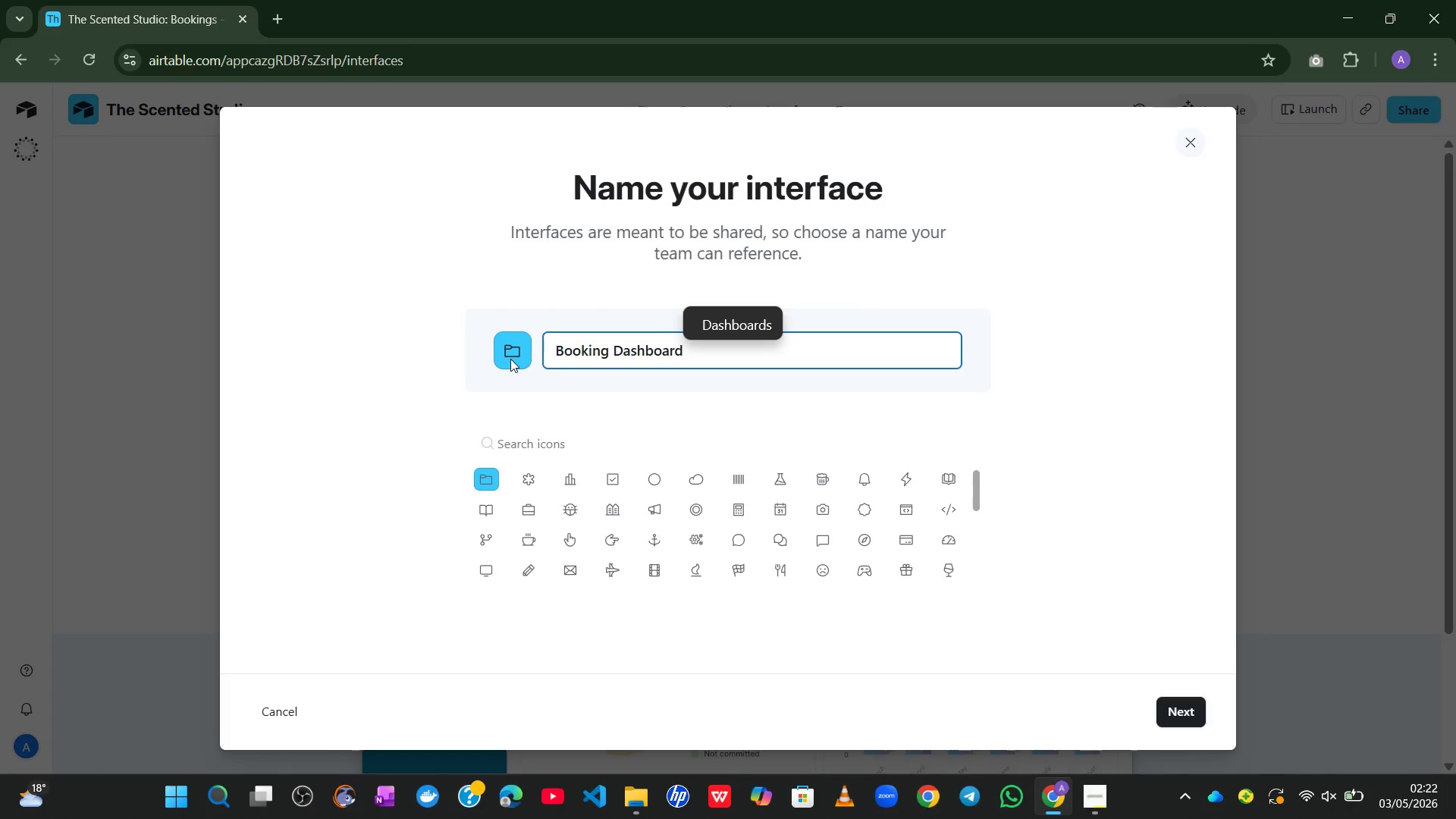 
key(Enter)
 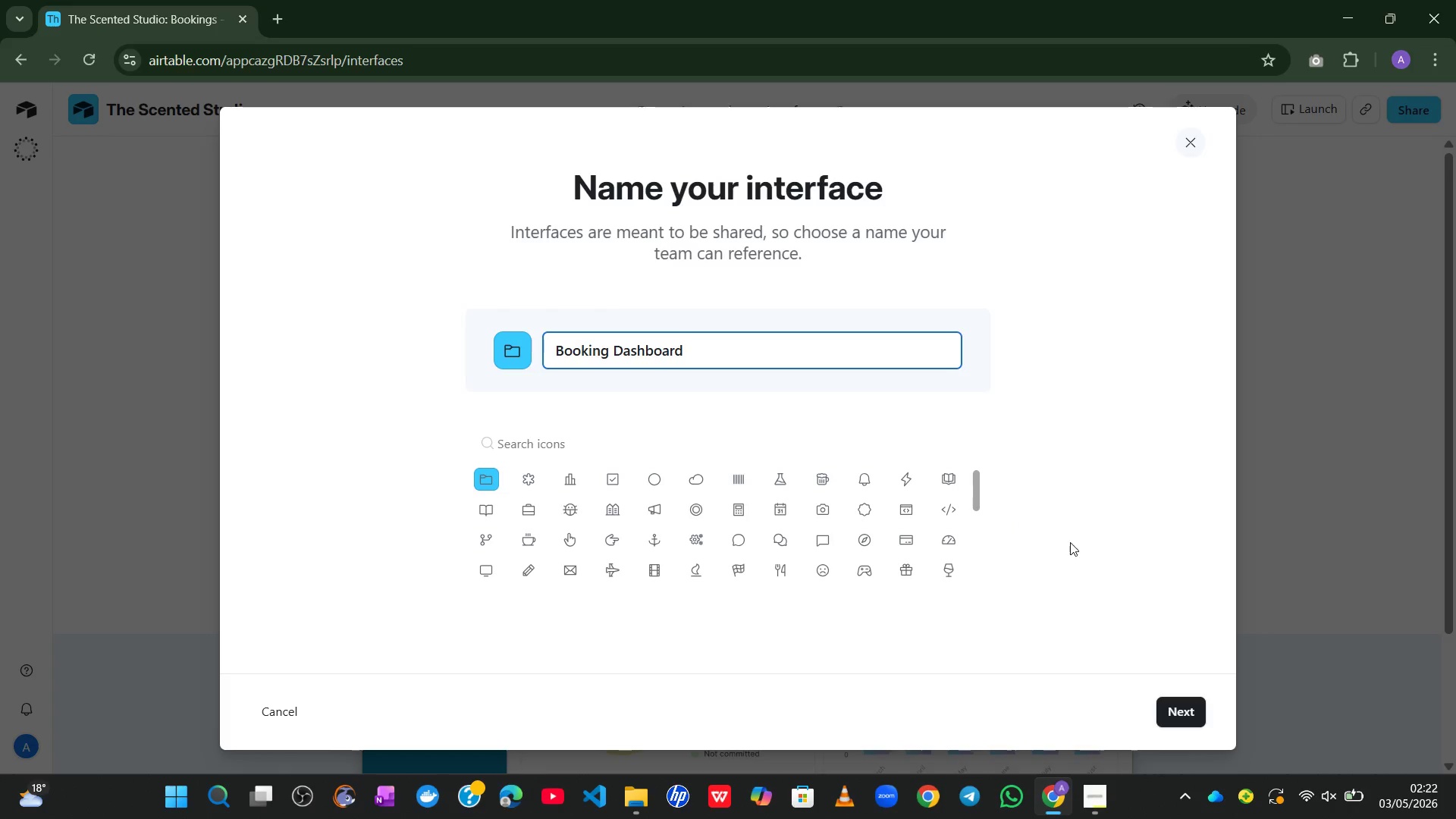 
left_click([1172, 712])
 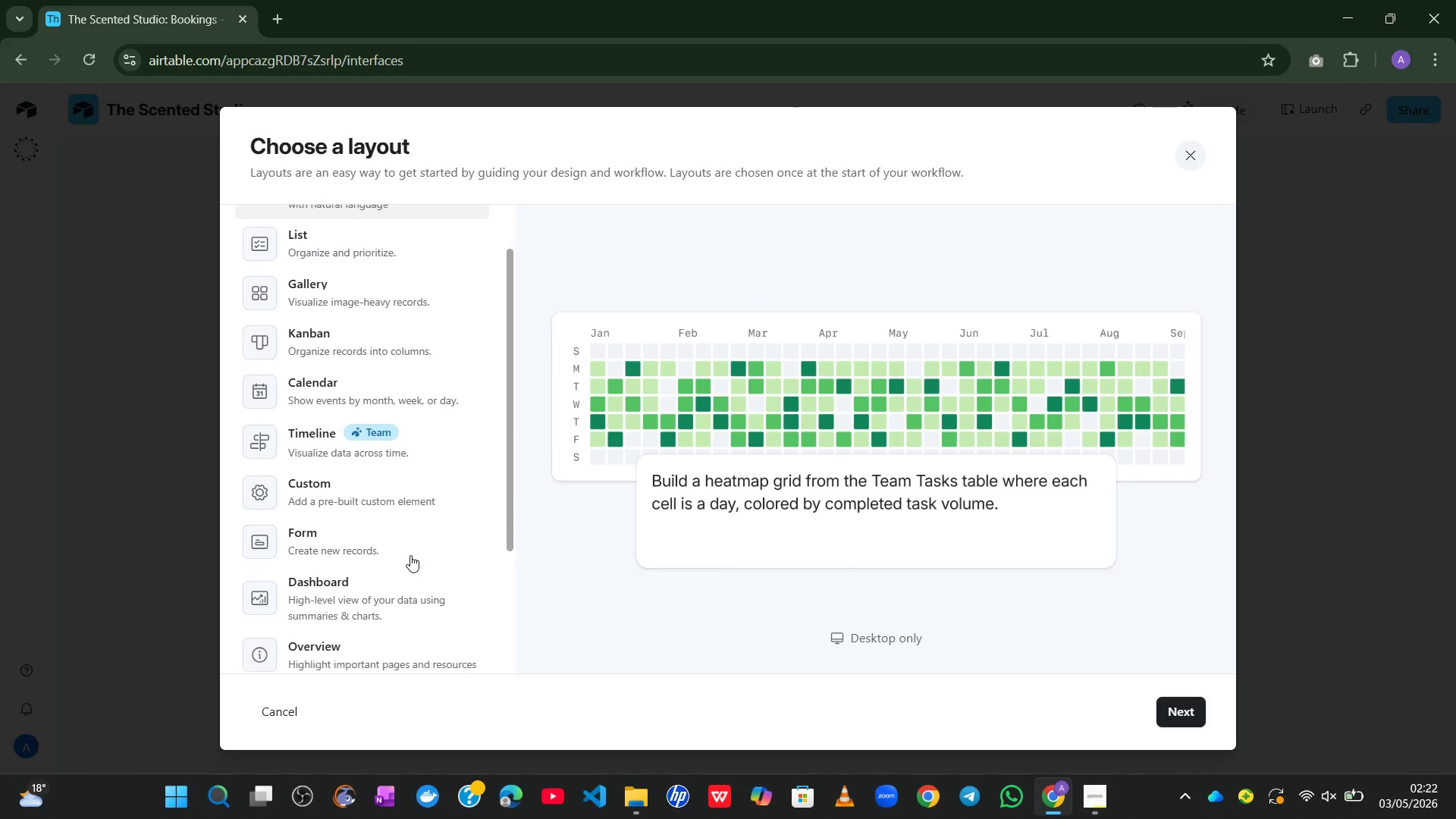 
left_click([398, 544])
 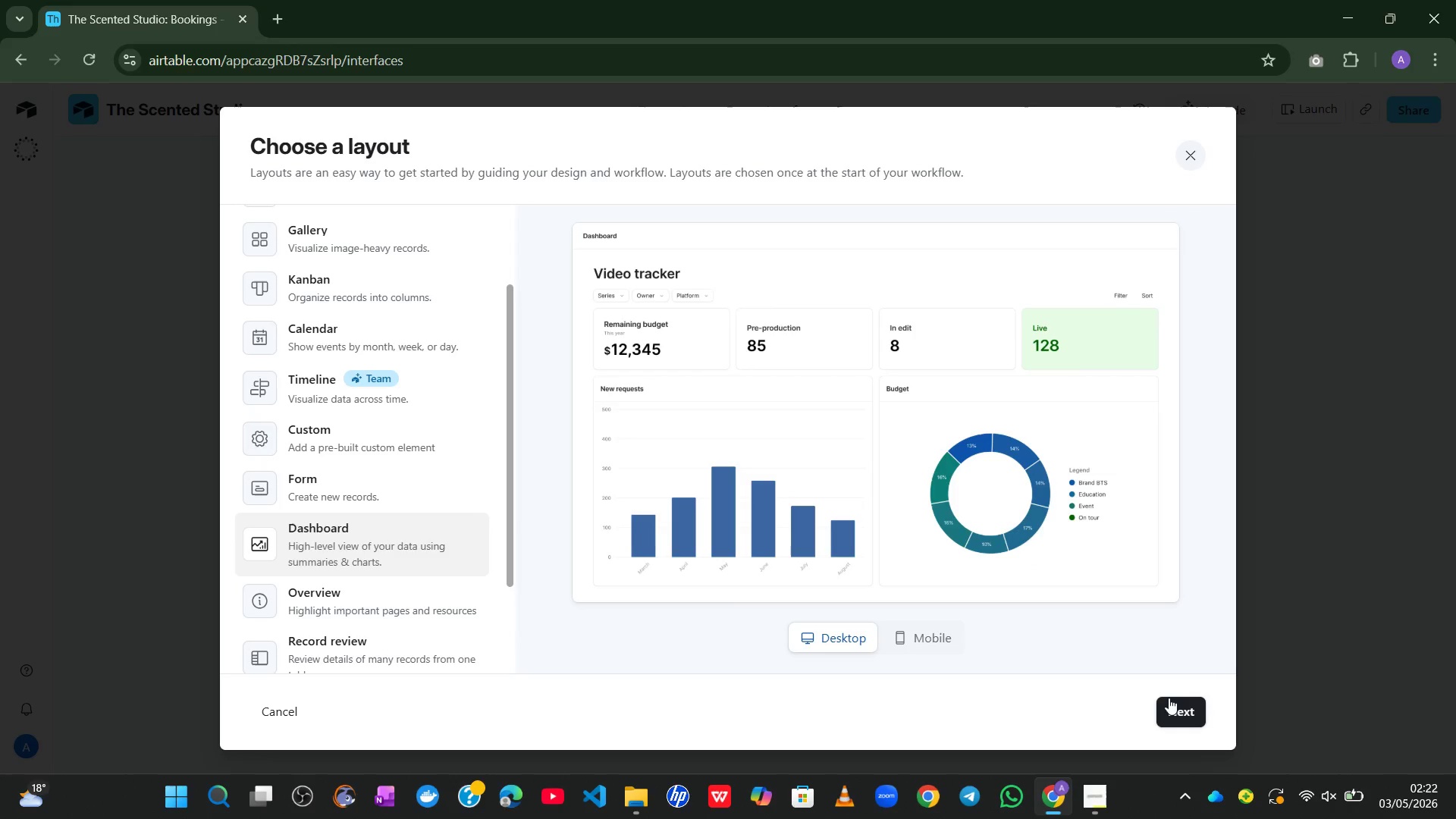 
left_click([1173, 709])
 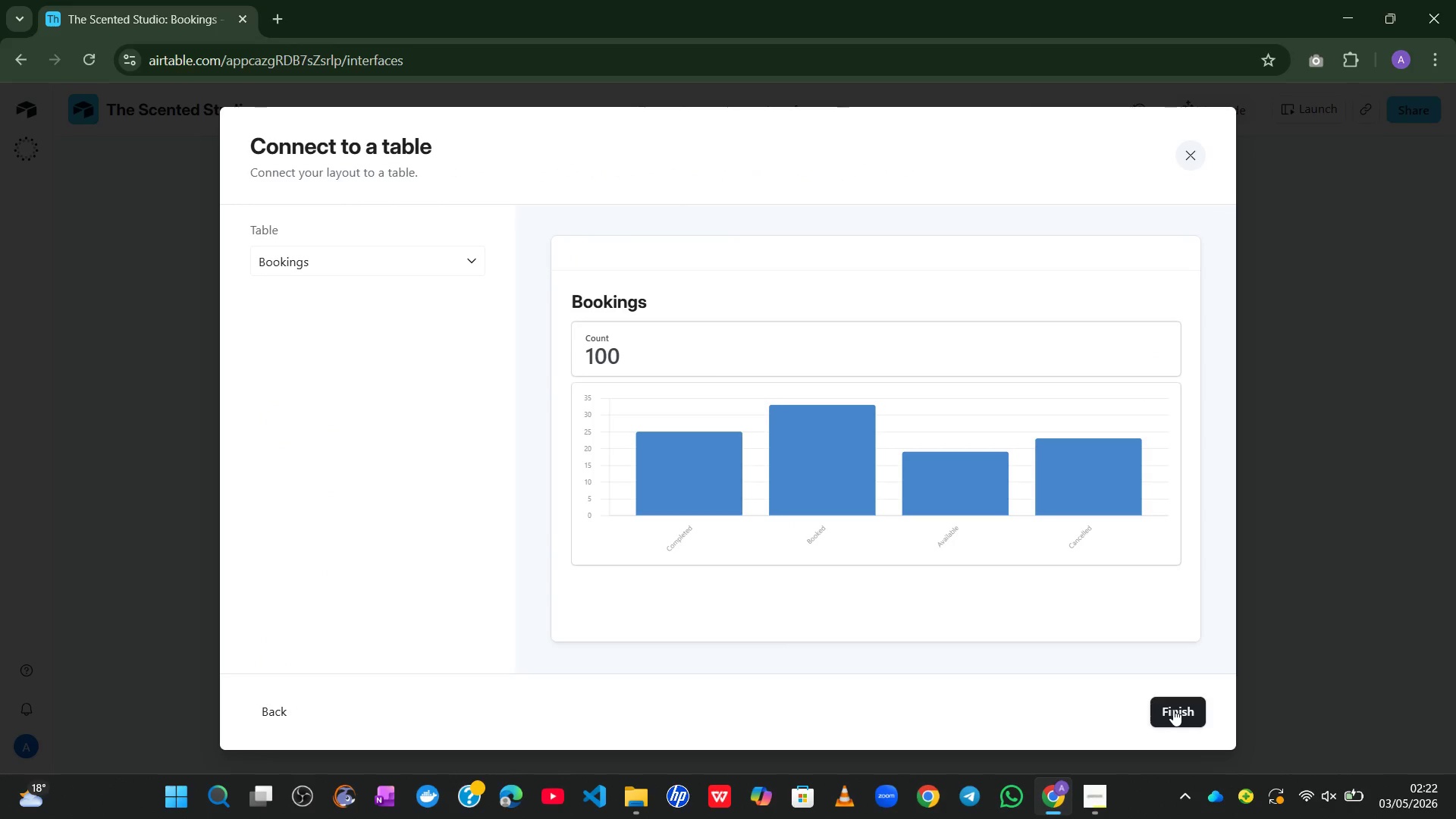 
wait(11.91)
 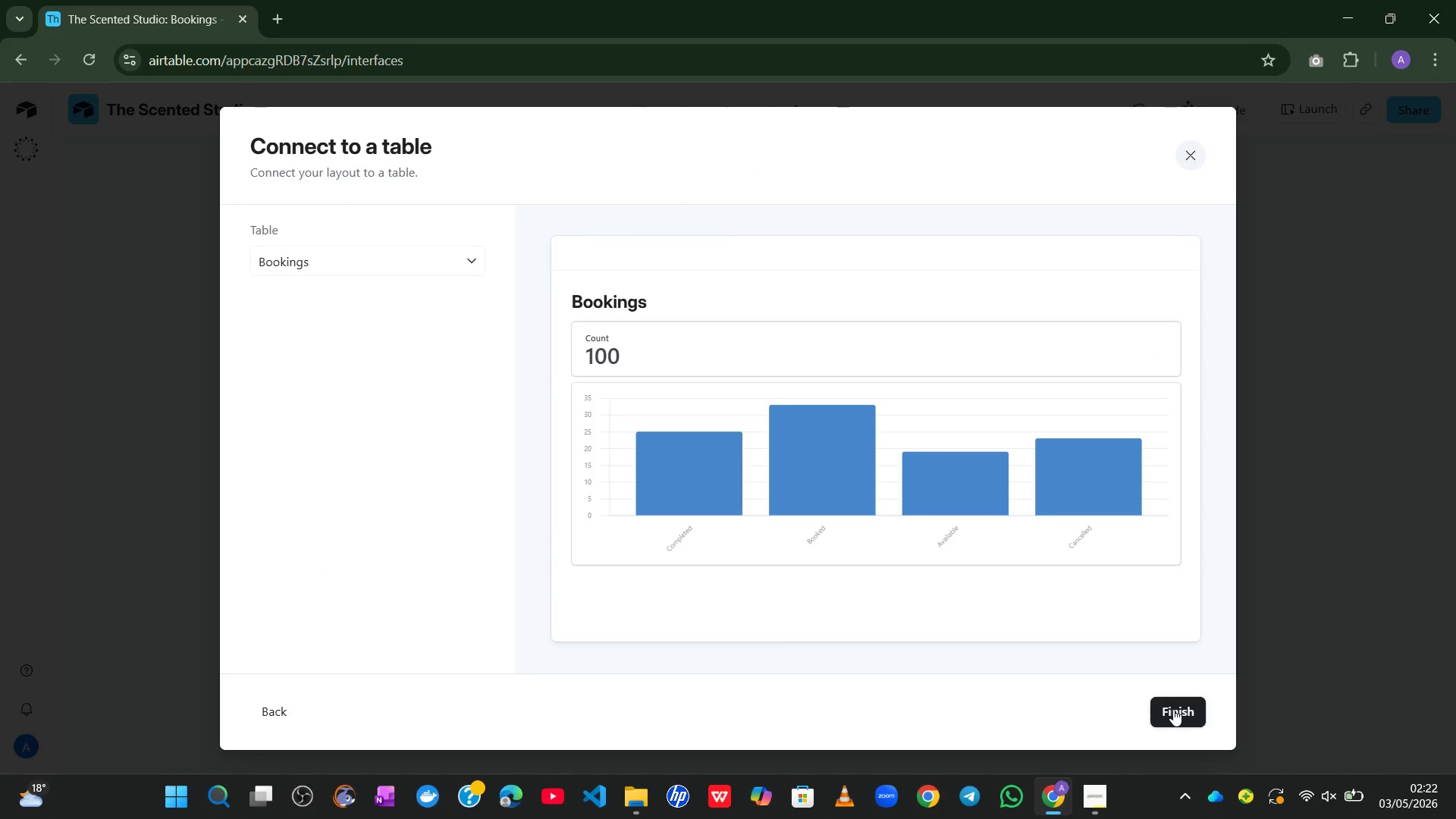 
left_click([1180, 717])
 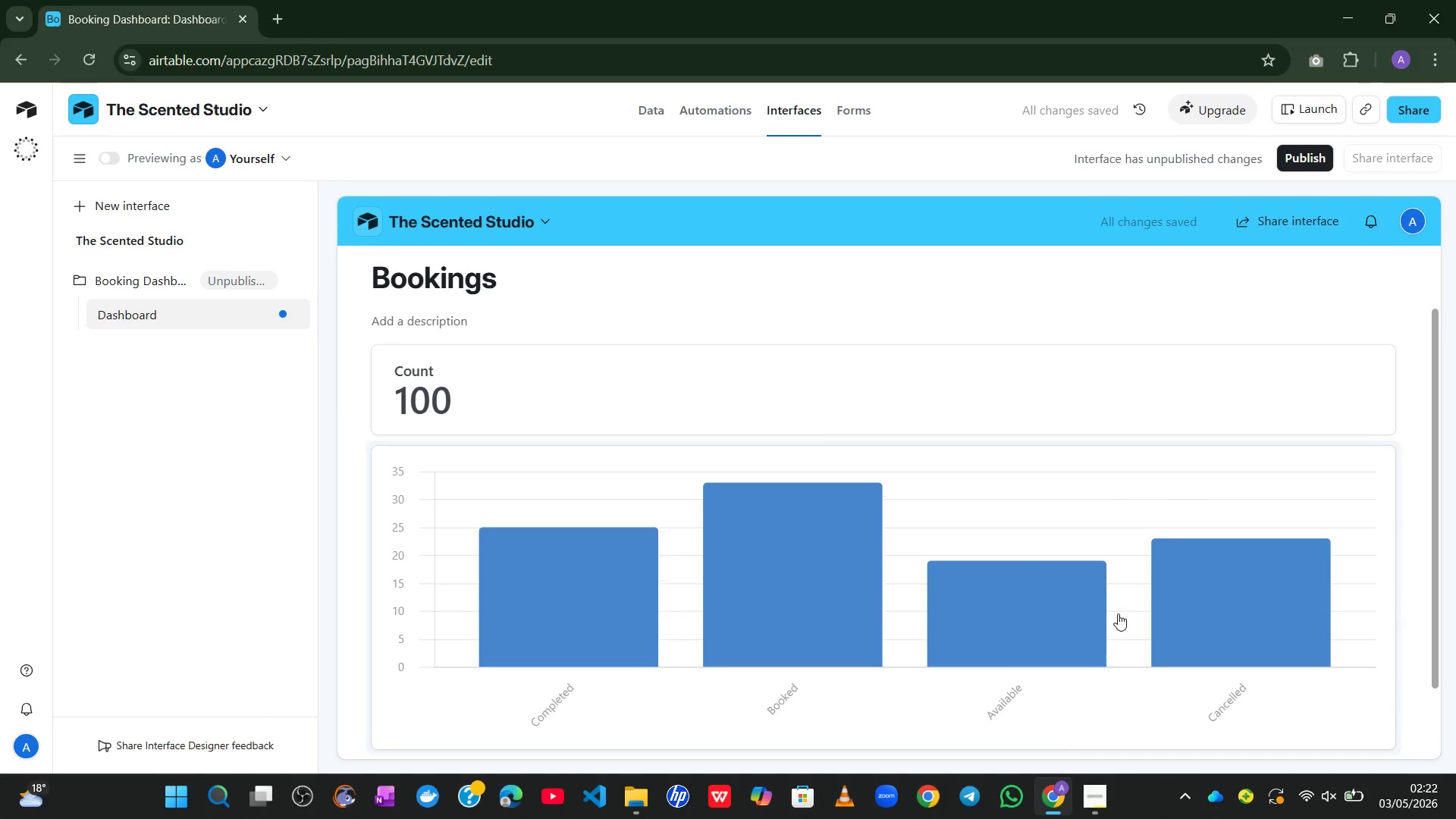 
wait(5.89)
 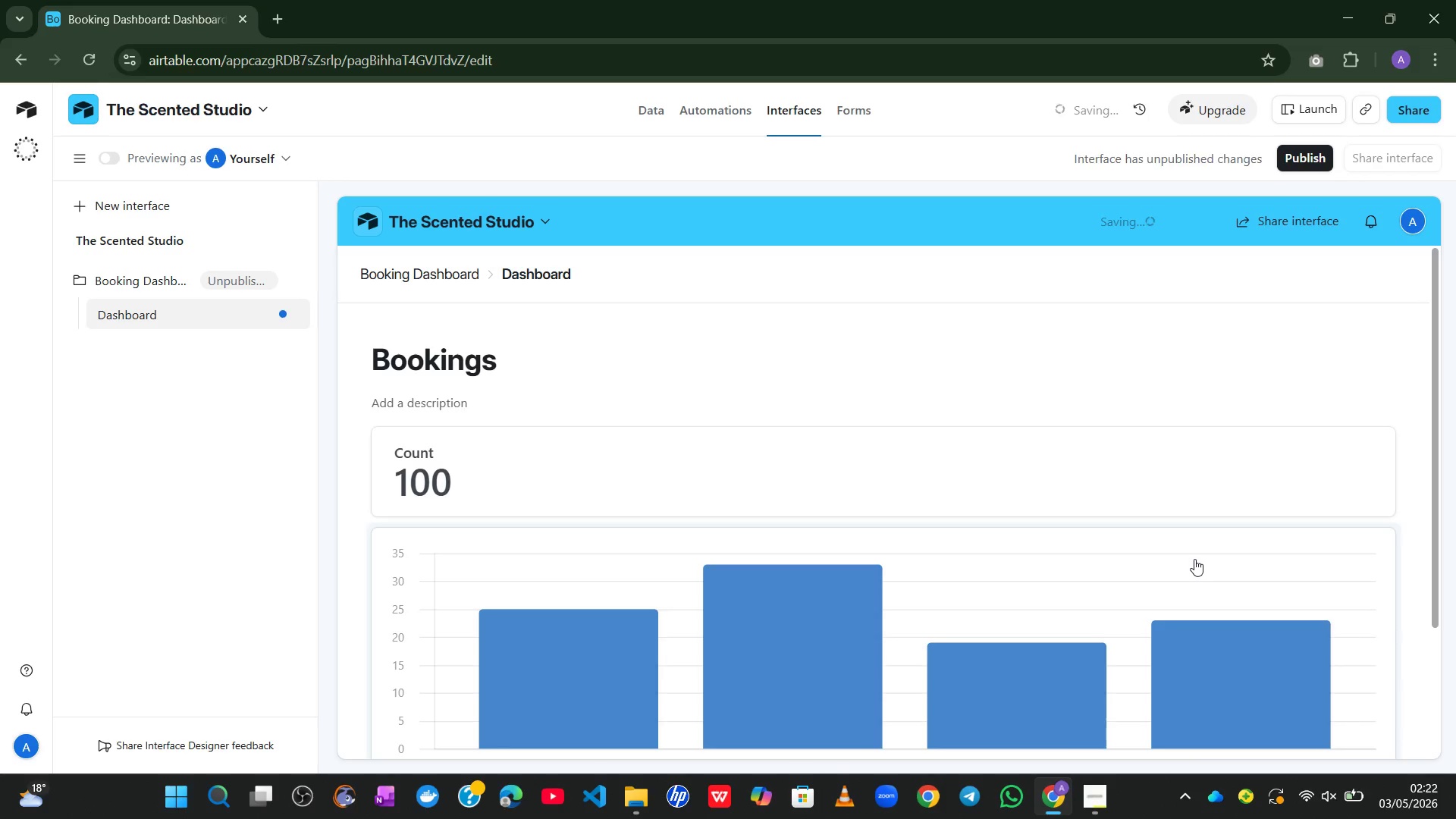 
left_click([1340, 372])
 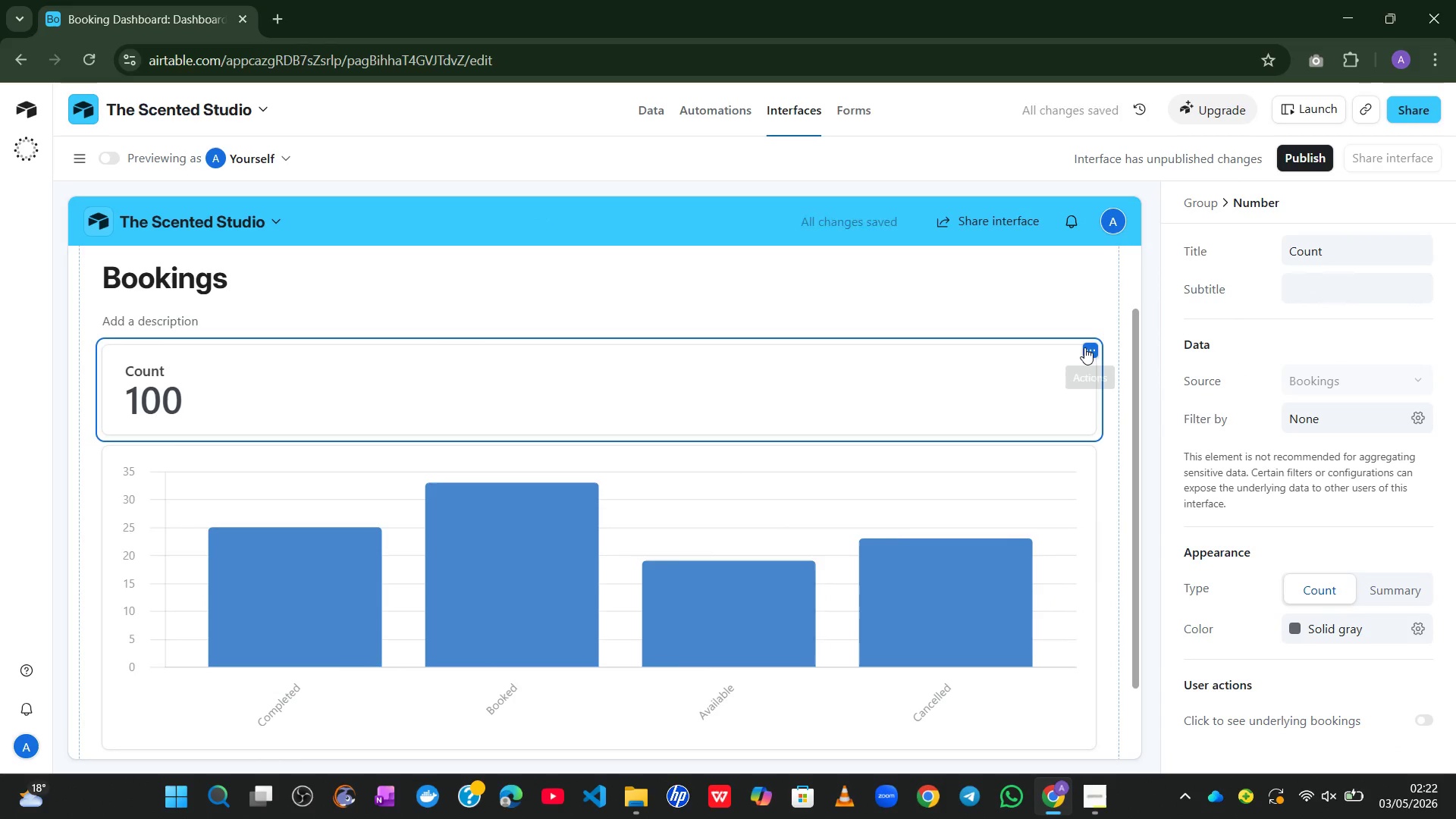 
left_click([1090, 350])
 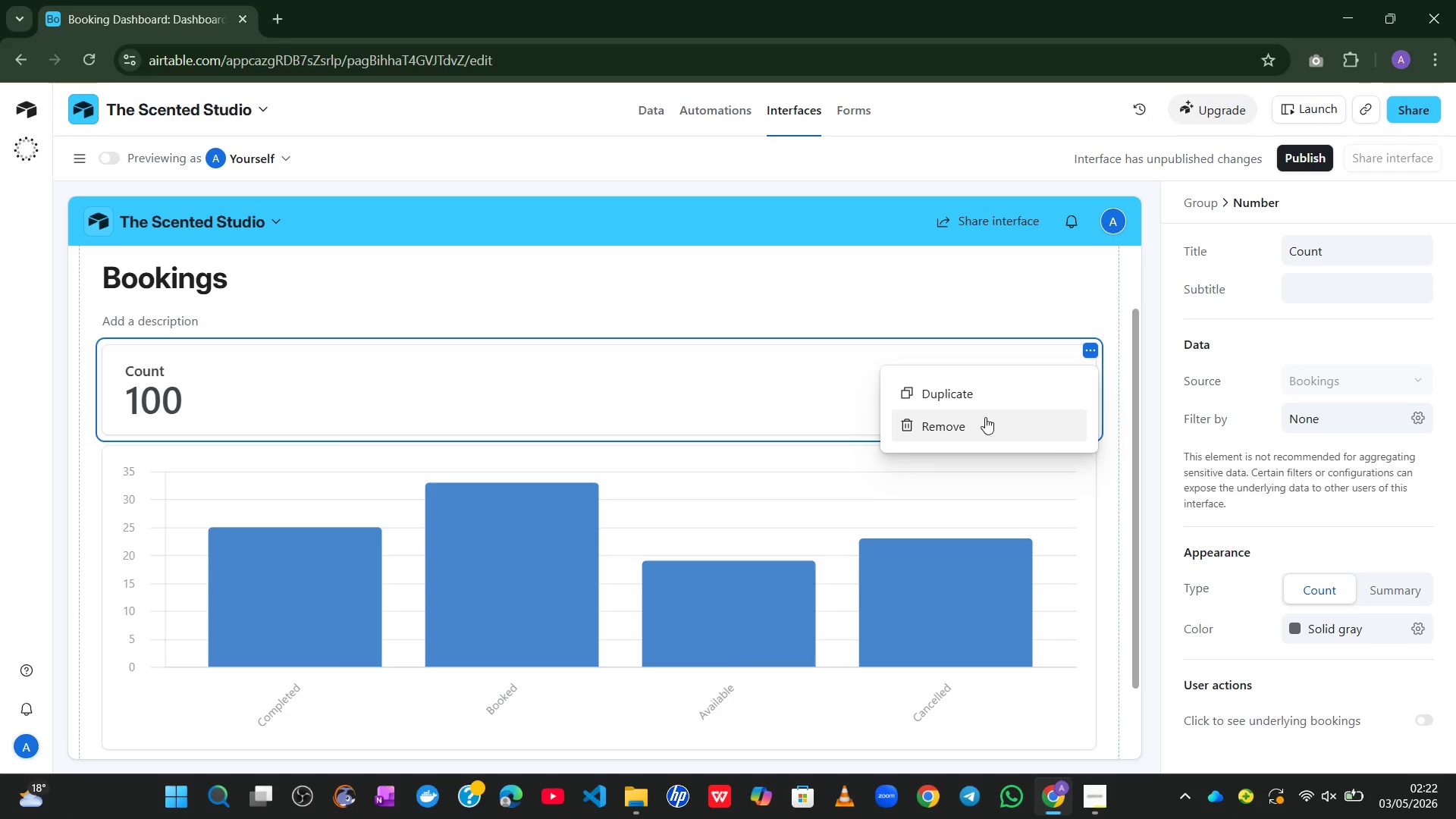 
left_click([977, 421])
 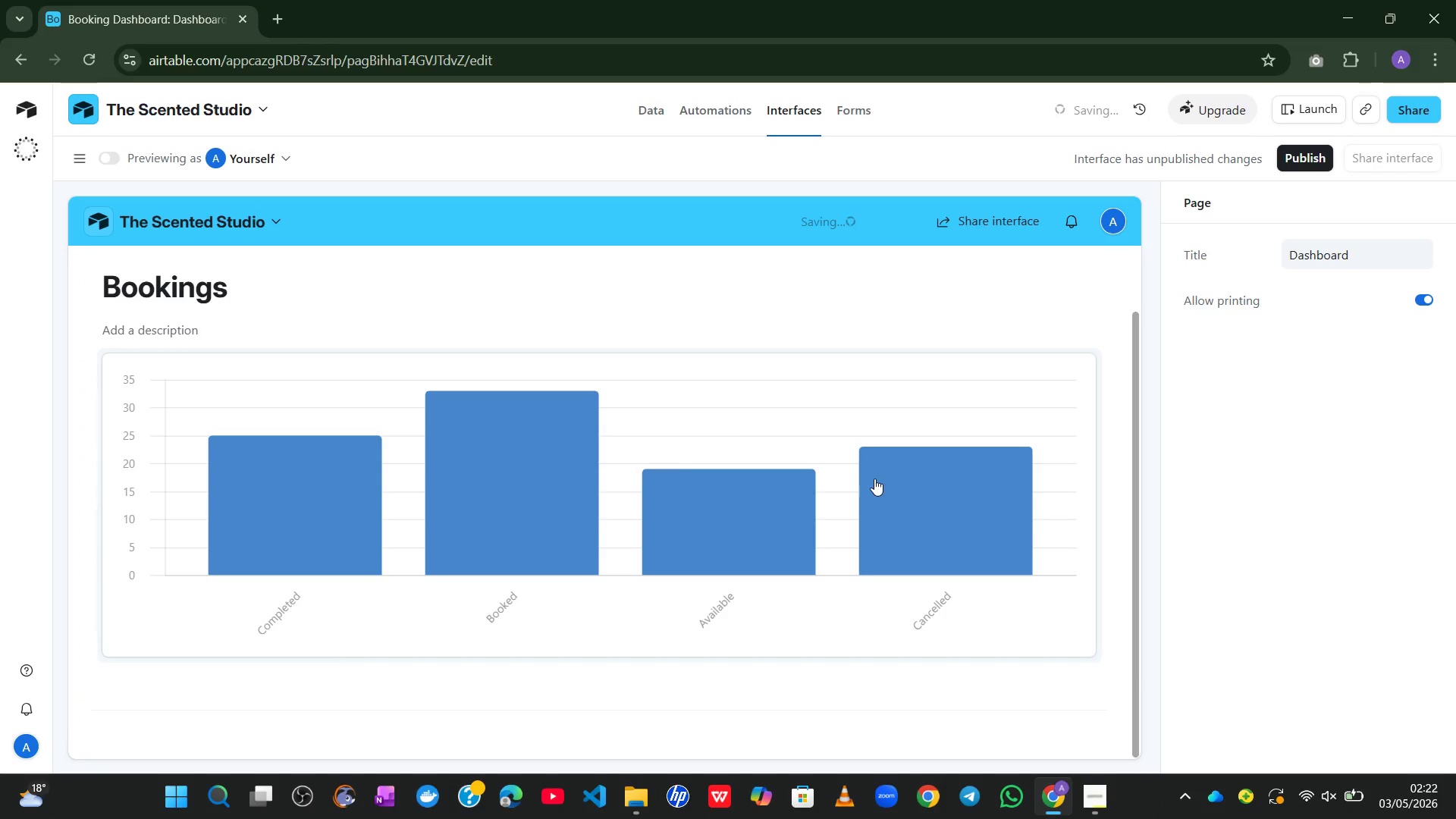 
left_click([802, 422])
 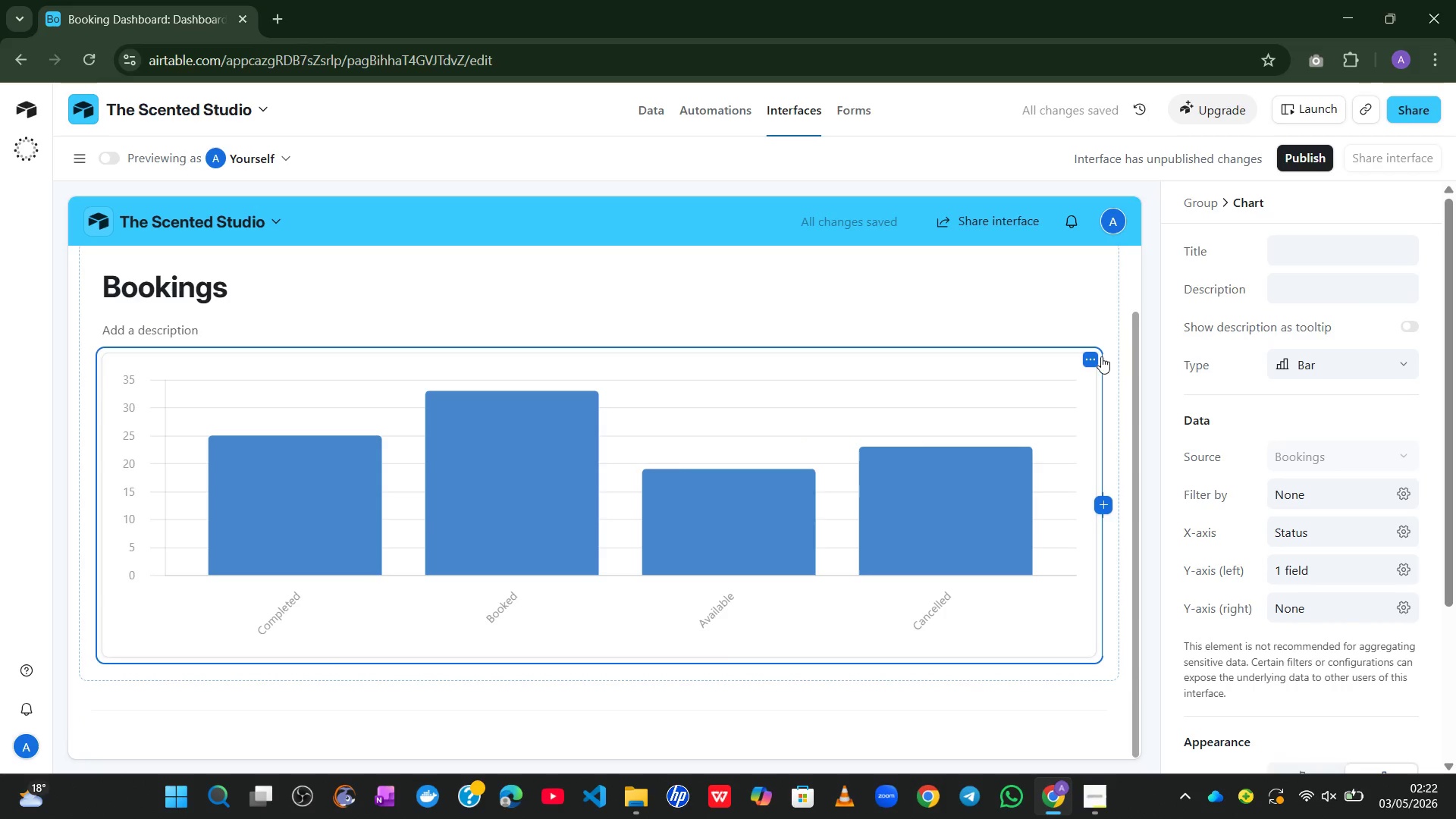 
left_click([1089, 358])
 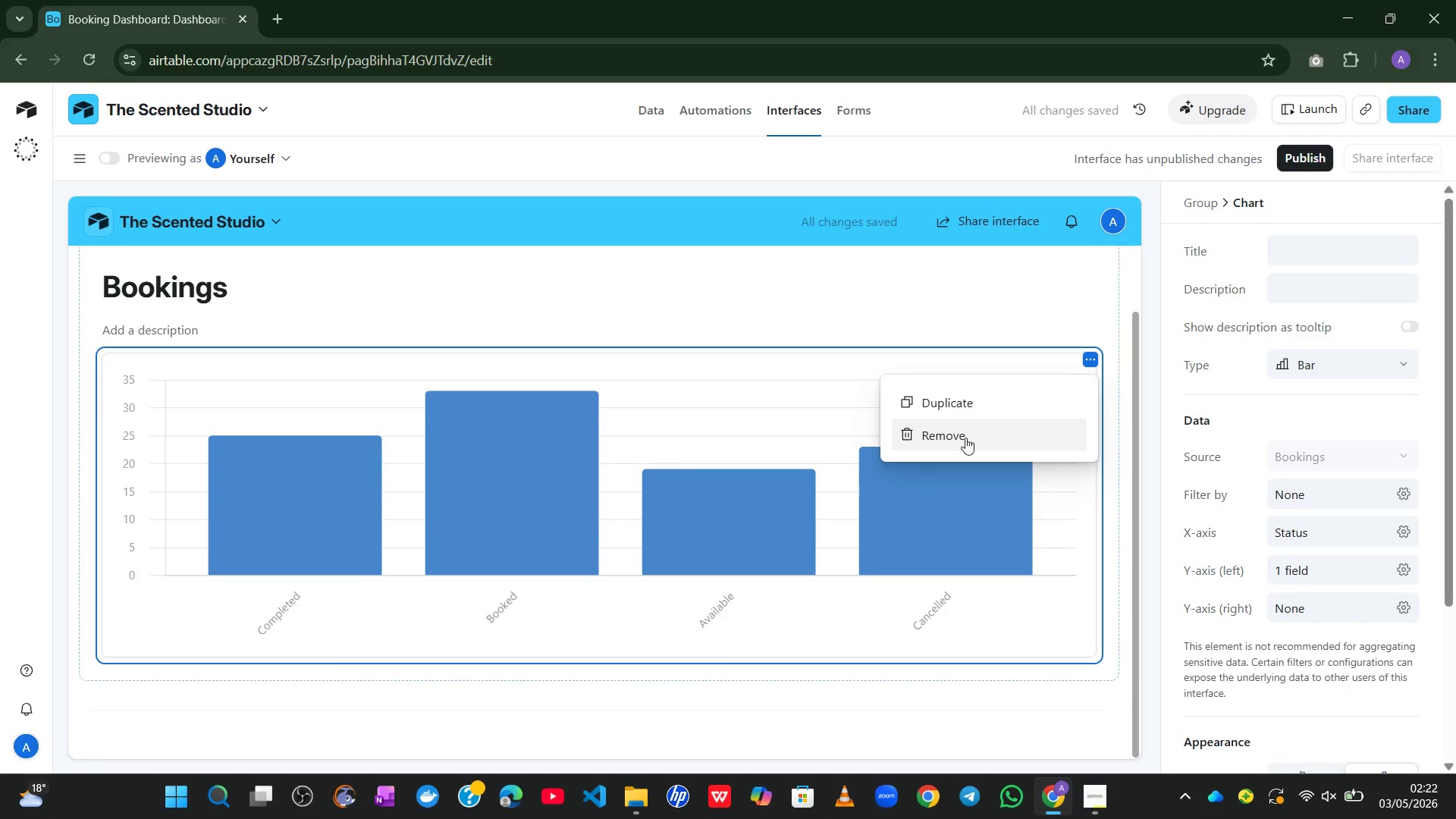 
left_click([965, 438])
 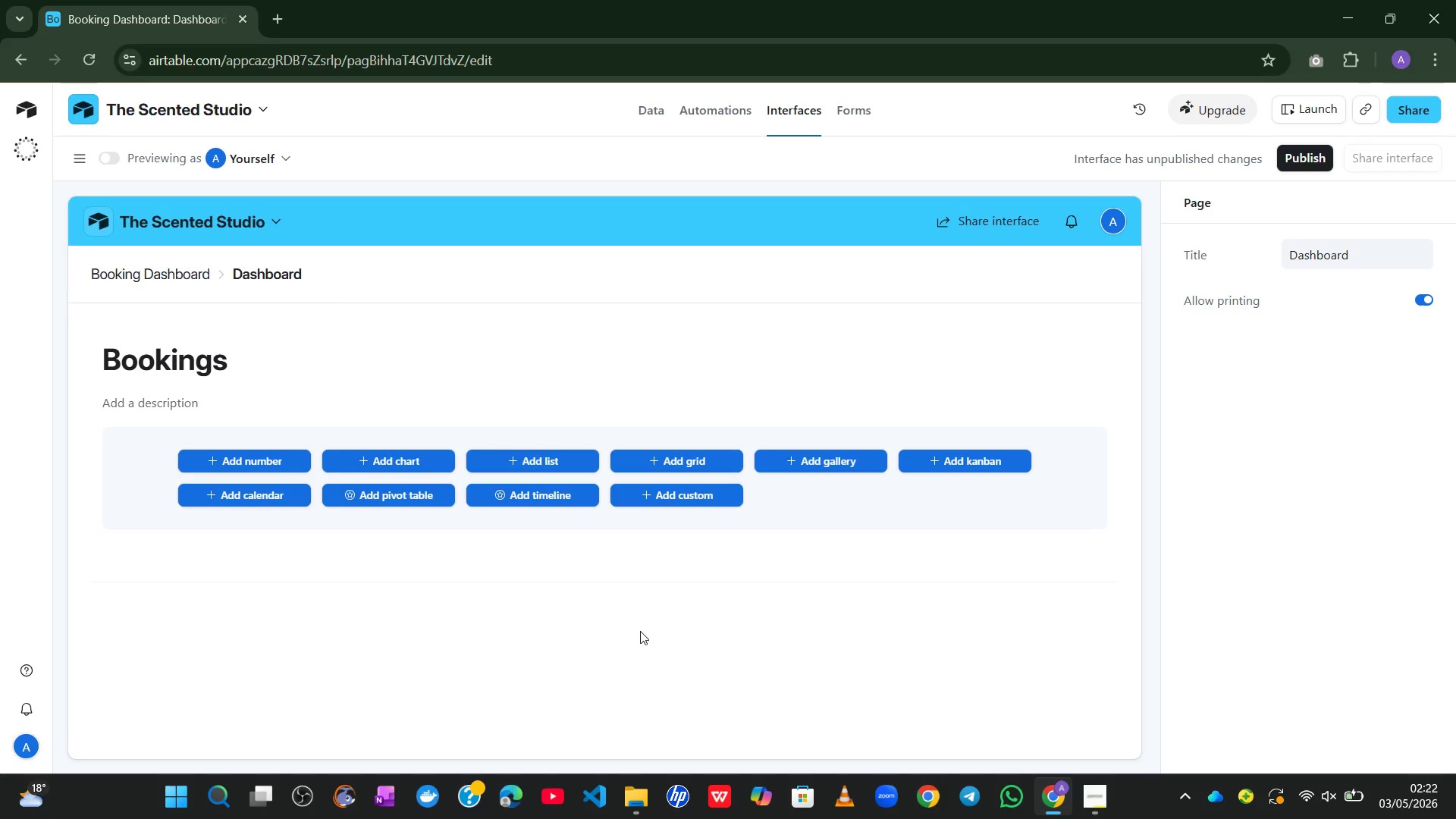 
wait(11.73)
 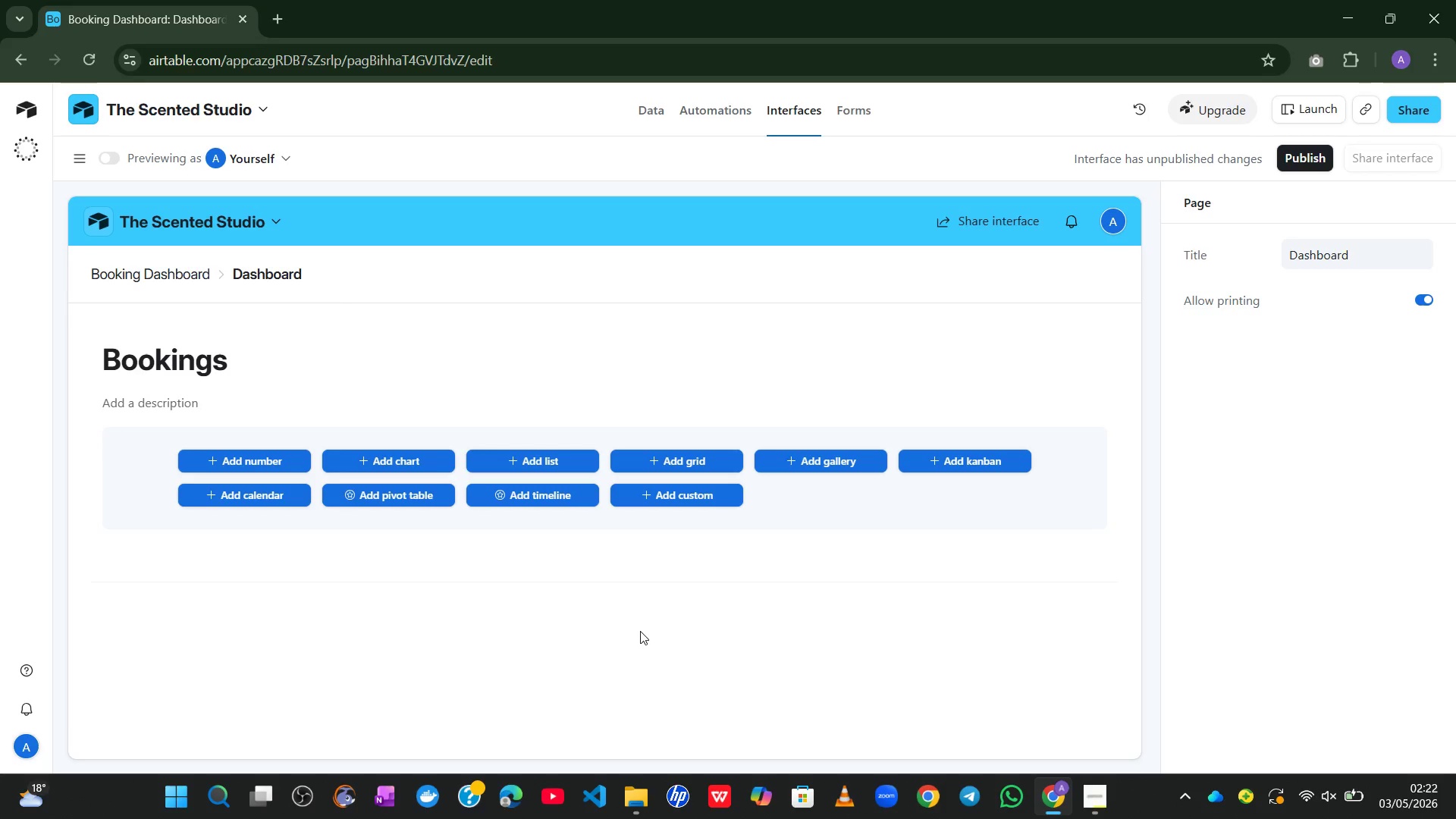 
left_click([258, 458])
 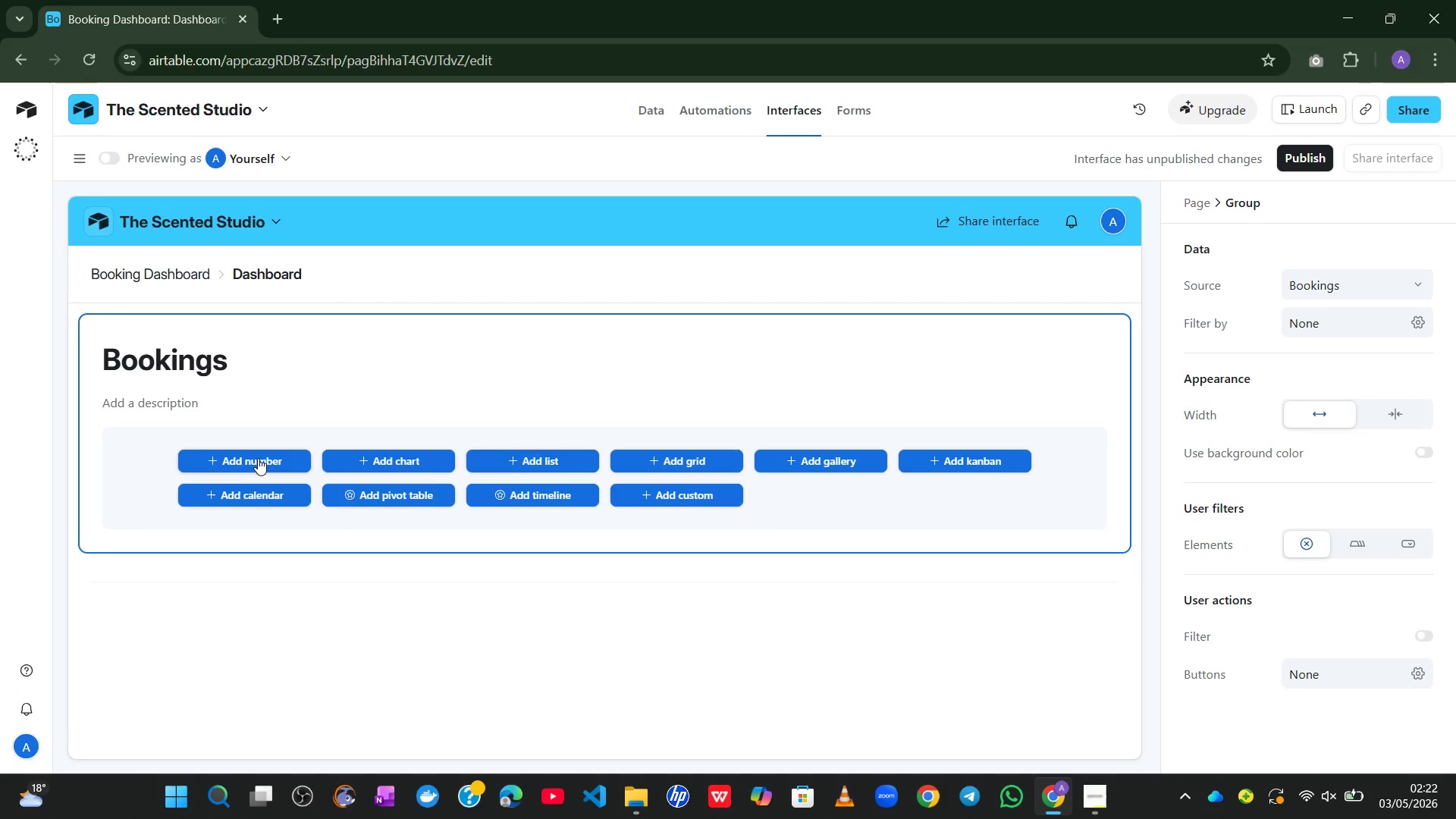 
left_click([246, 459])
 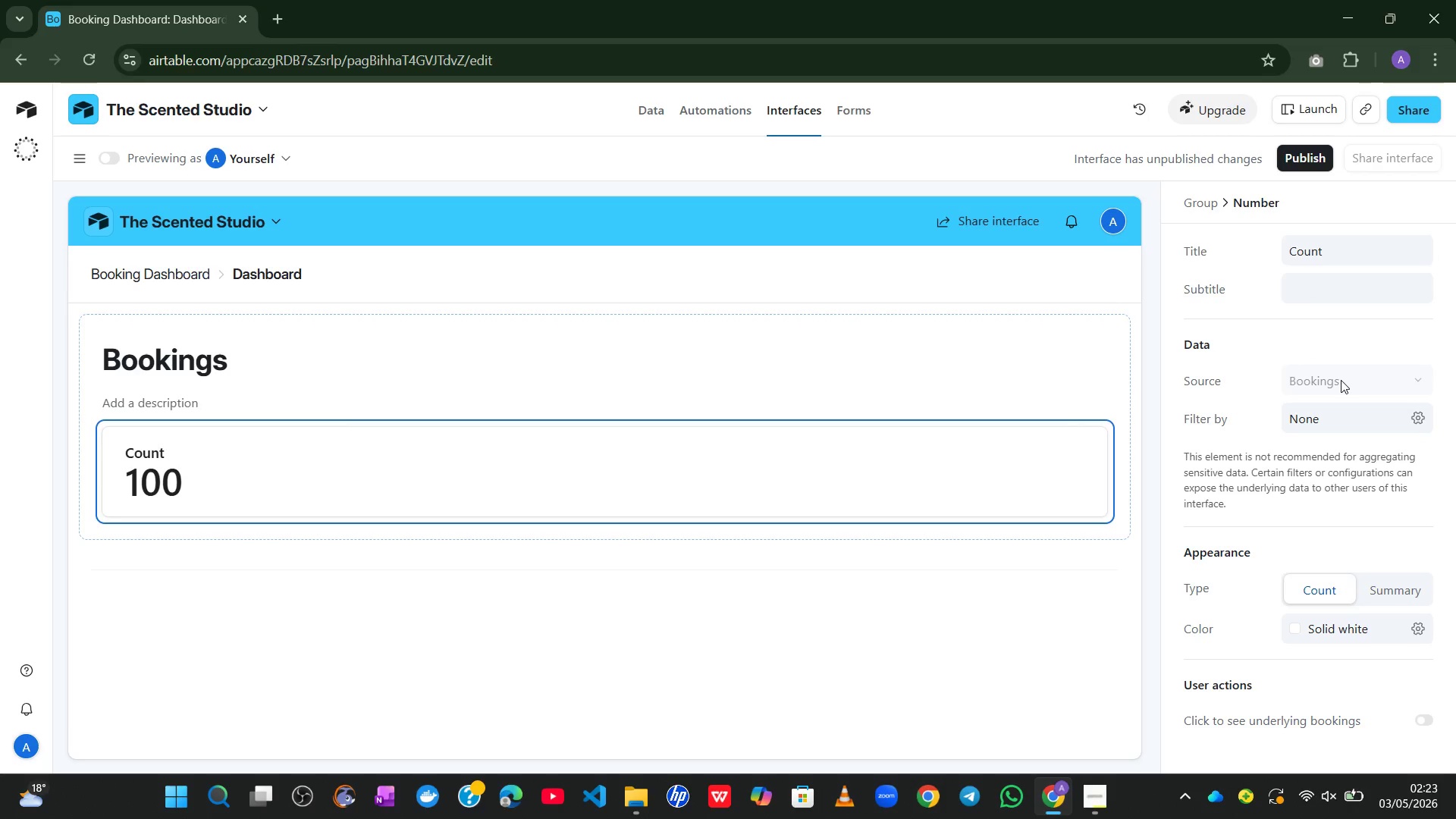 
wait(21.36)
 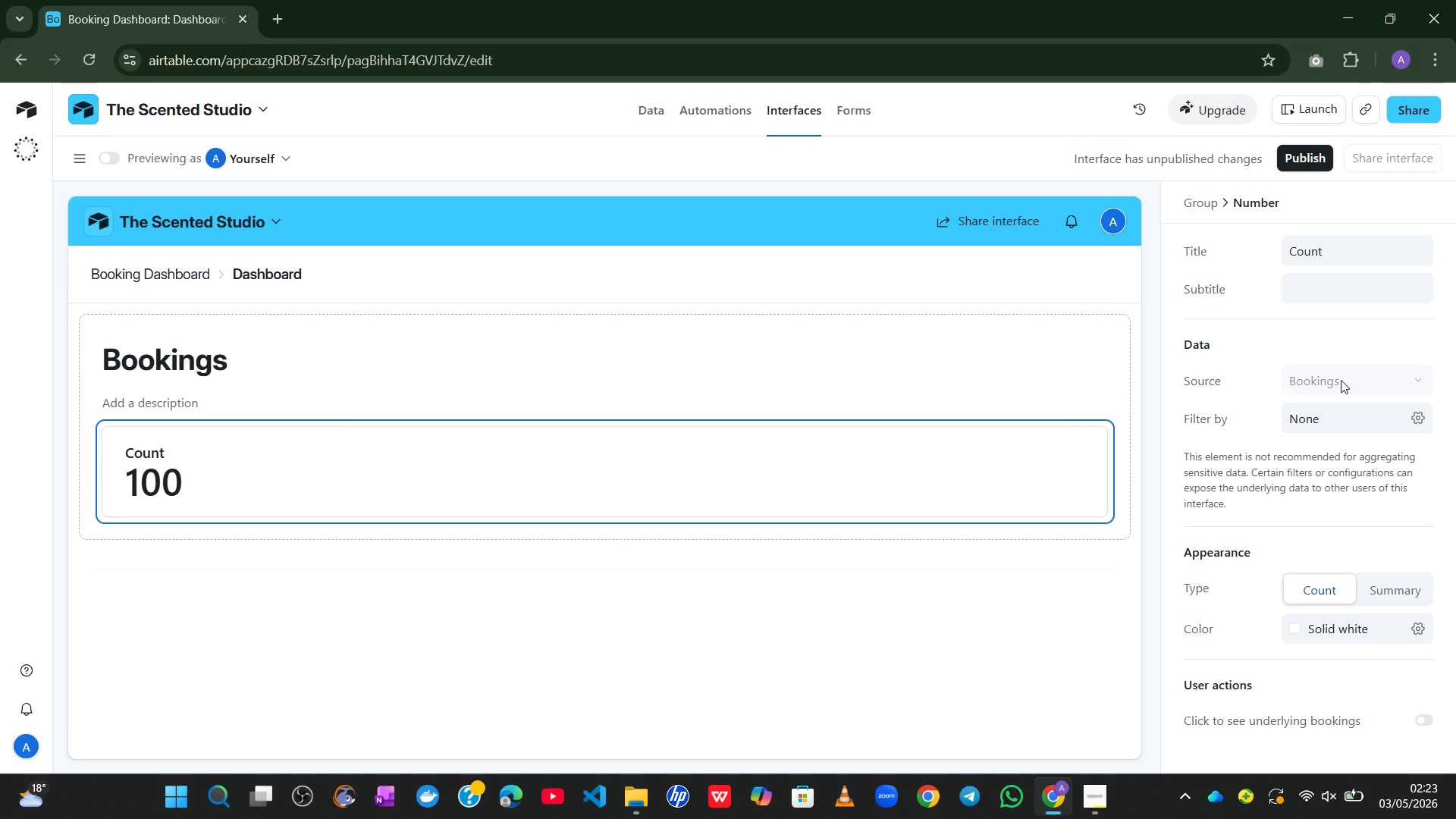 
left_click([1417, 422])
 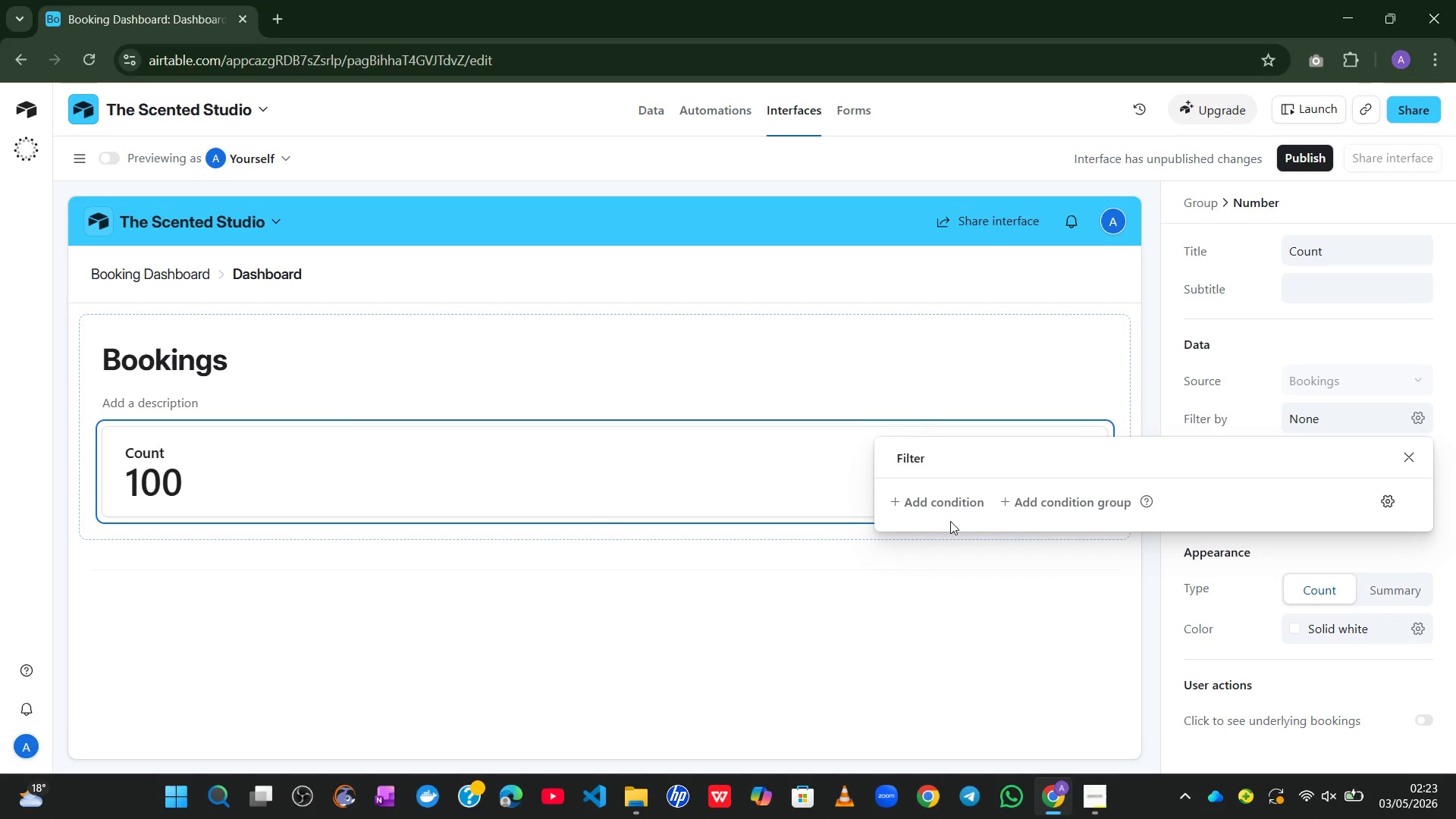 
left_click([940, 505])
 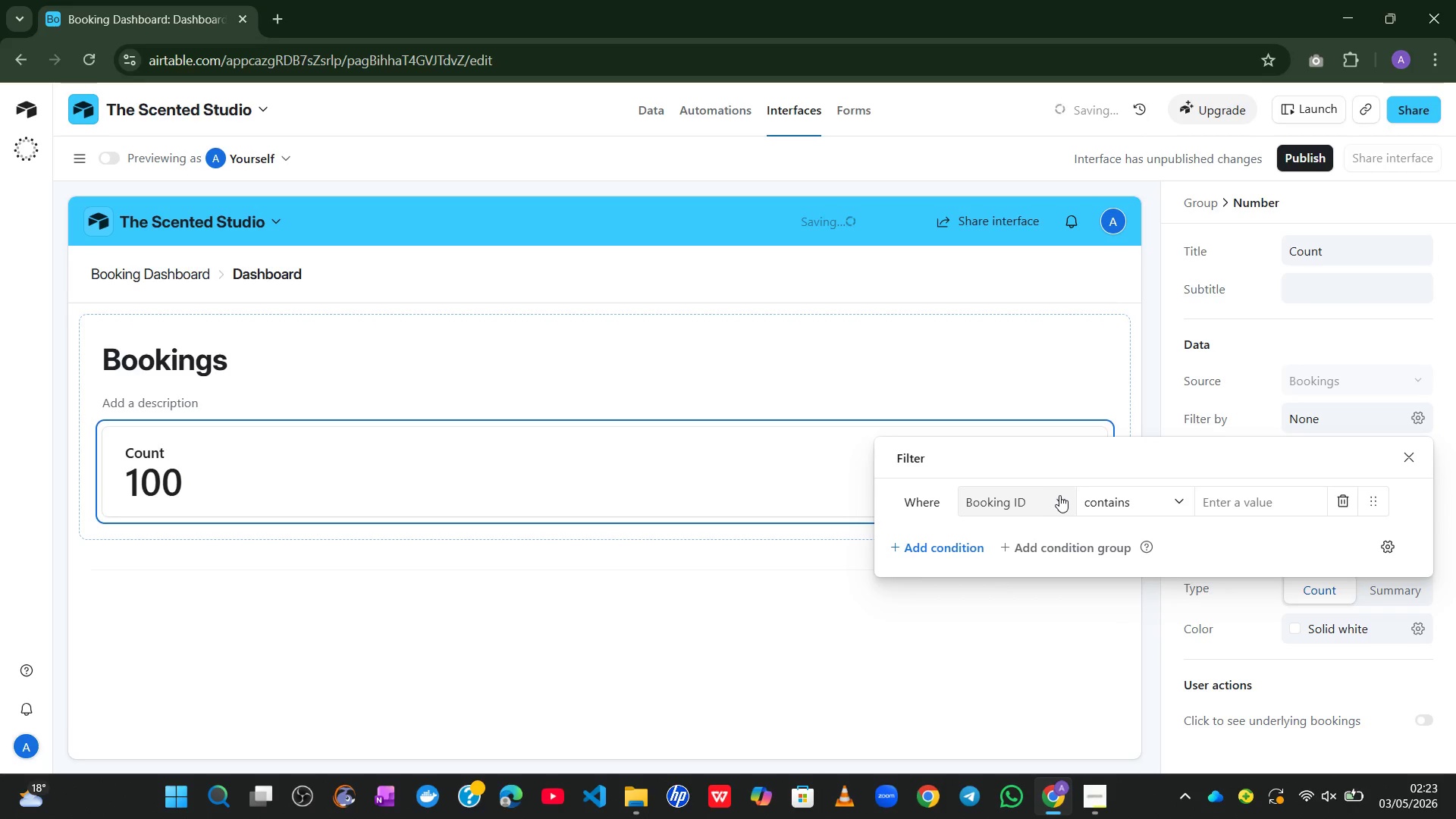 
left_click([1054, 497])
 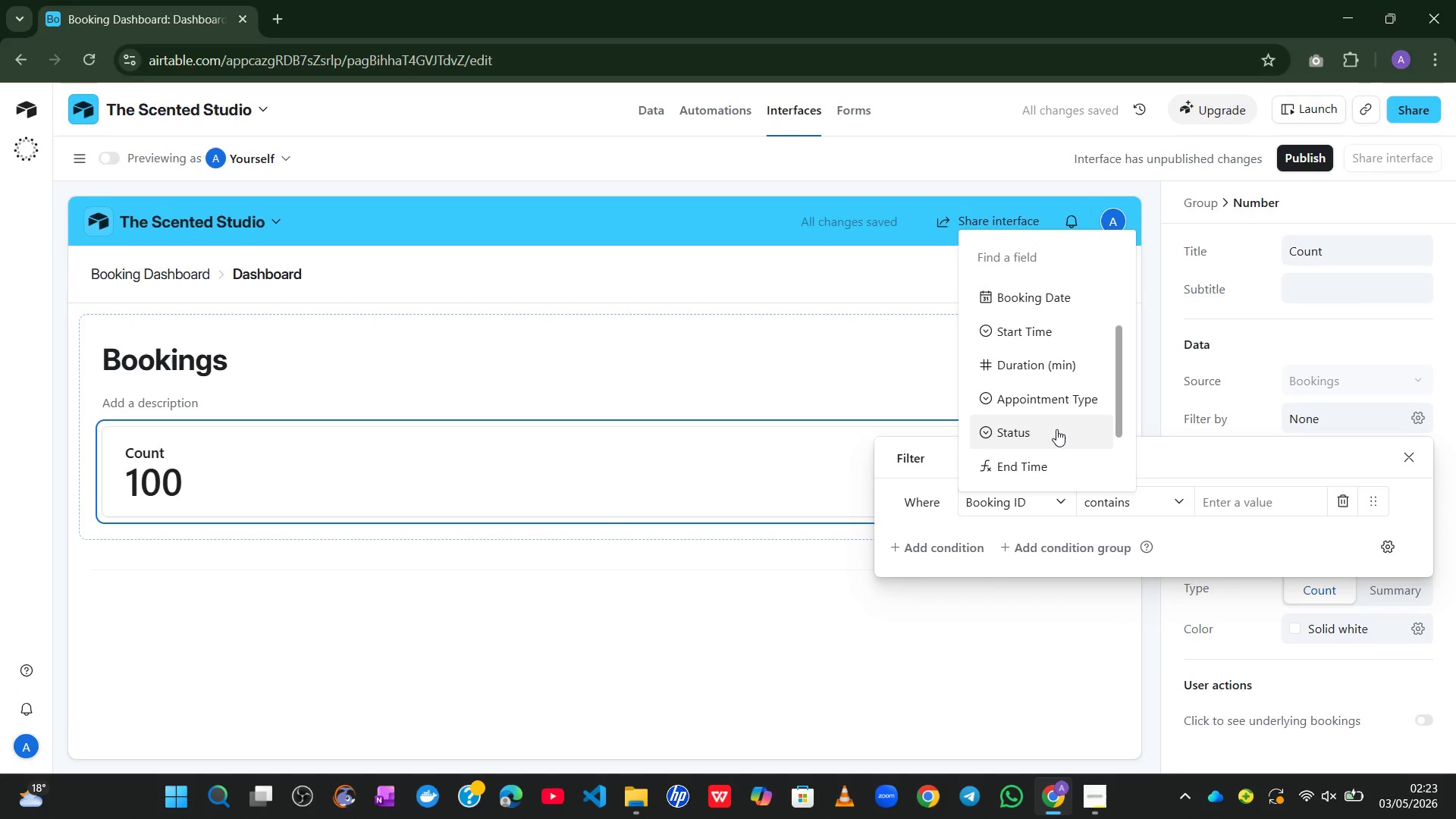 
left_click([1056, 429])
 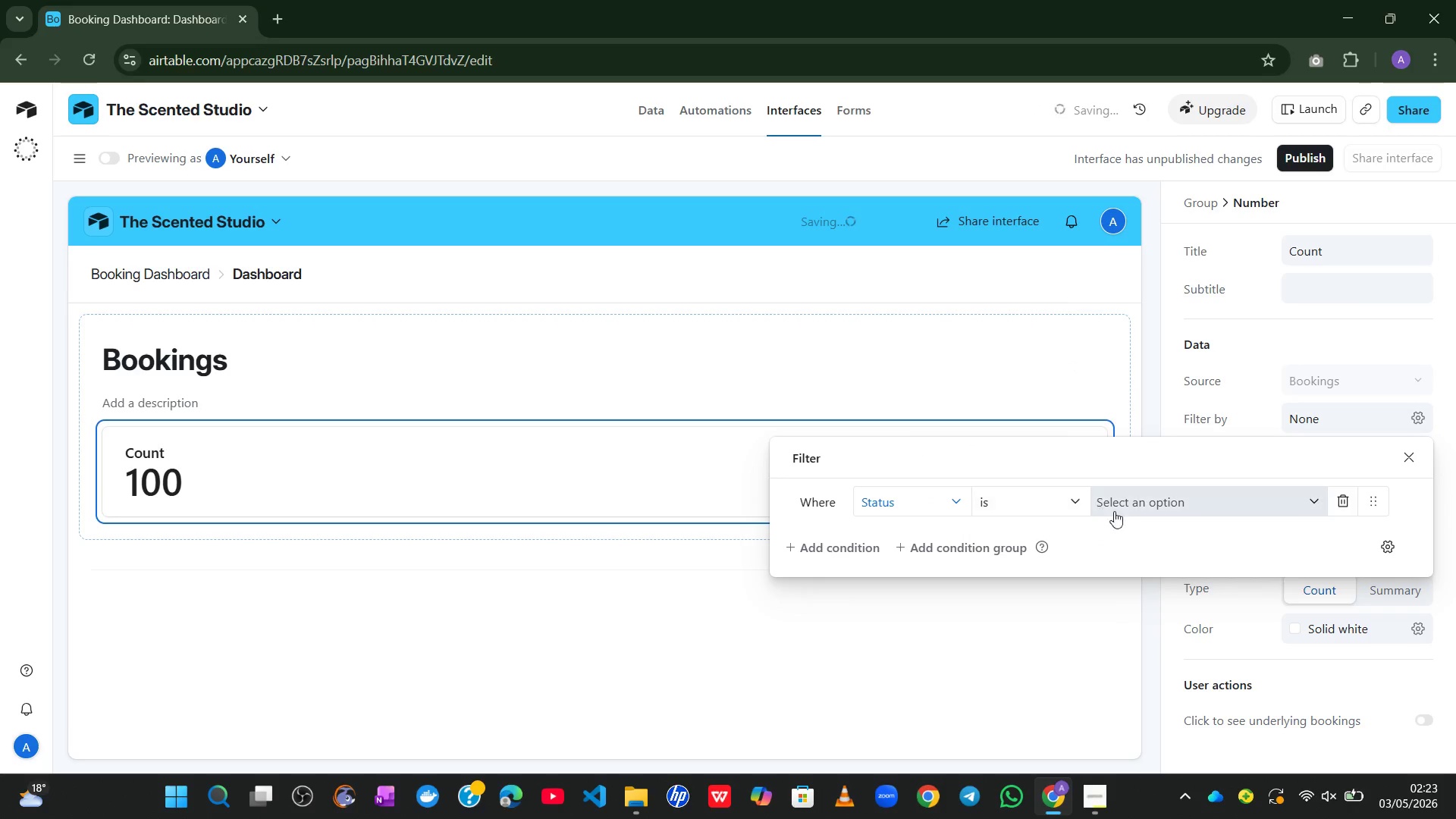 
left_click([1124, 508])
 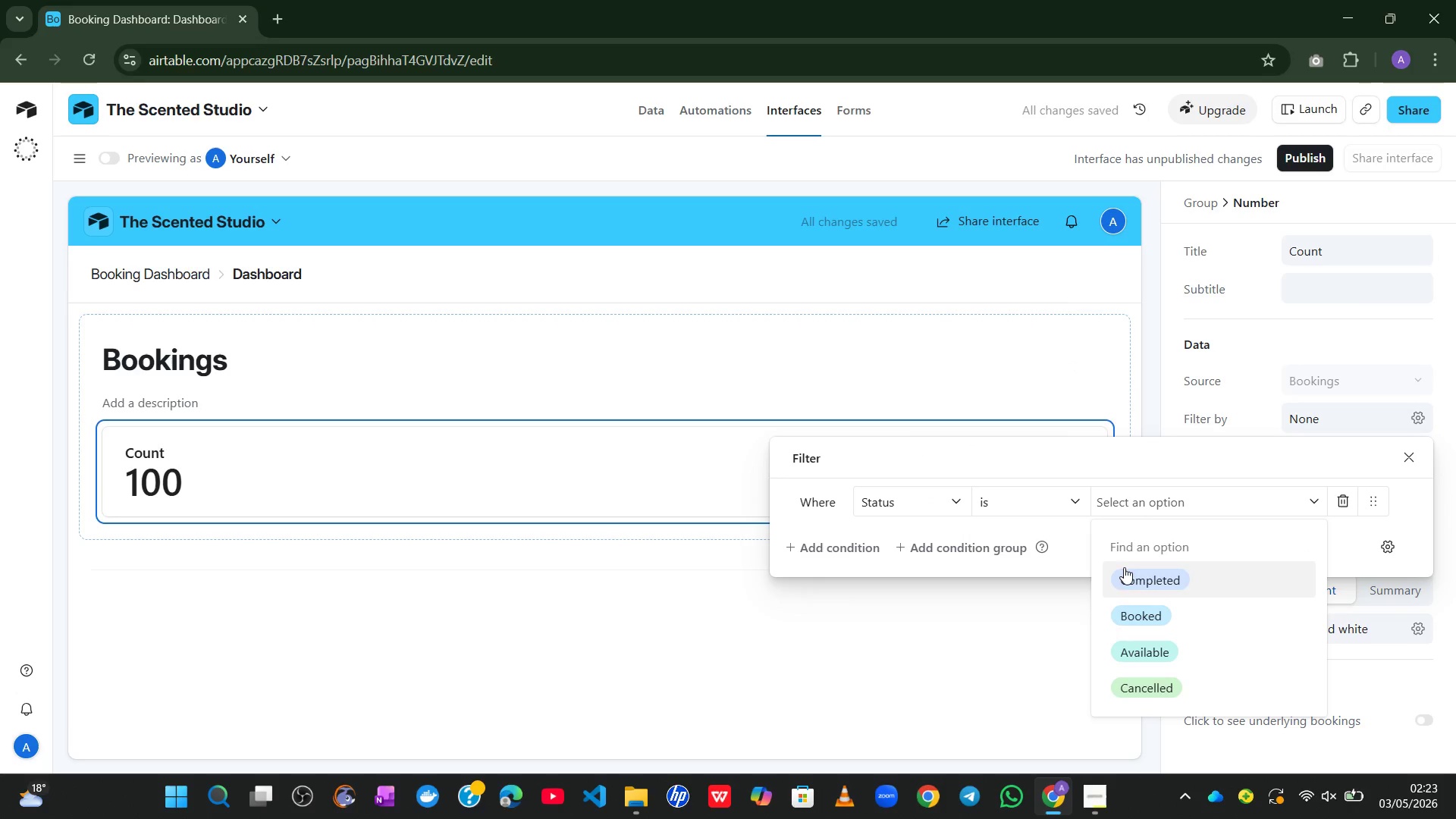 
left_click([1121, 573])
 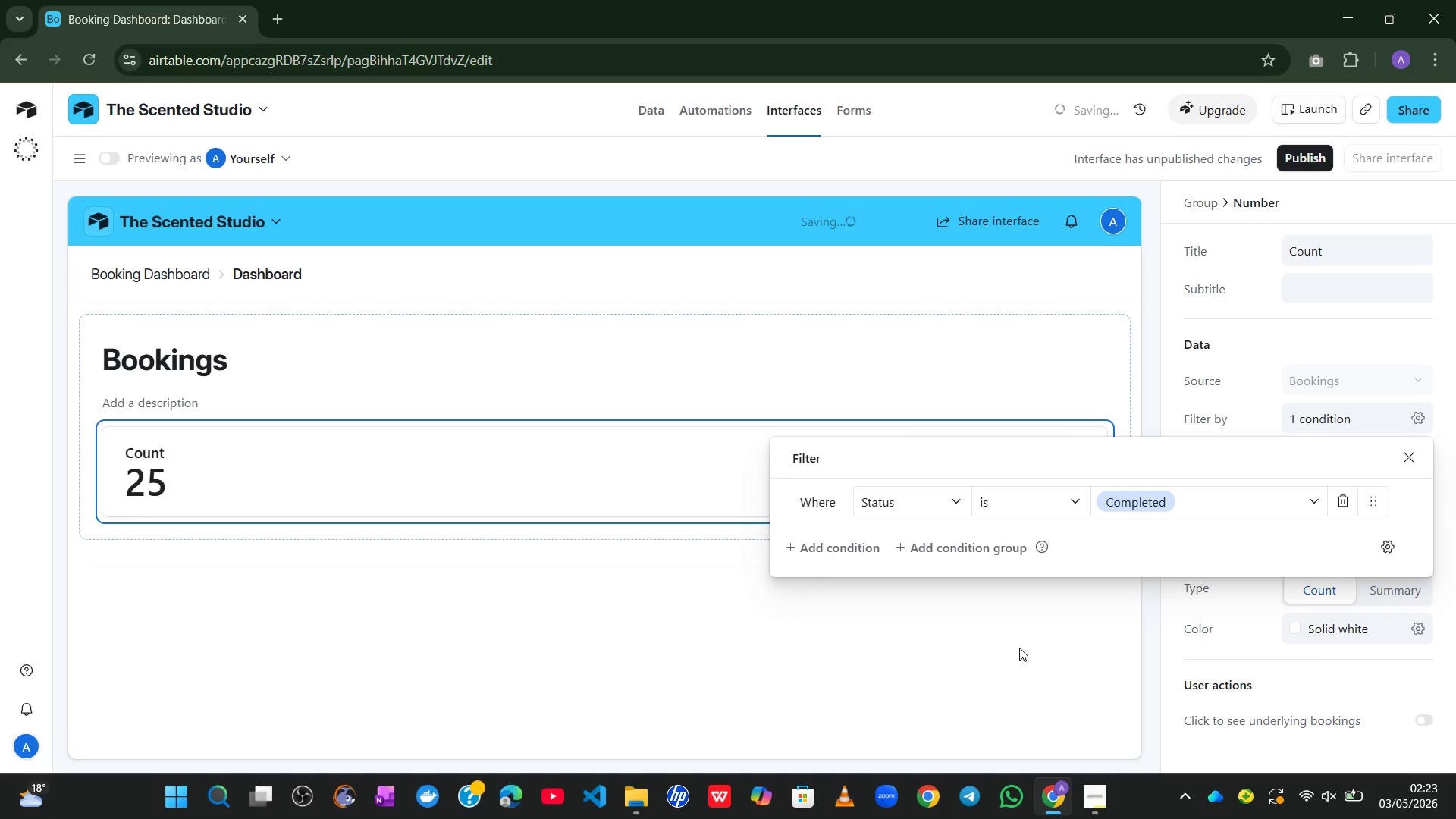 
left_click([1019, 648])
 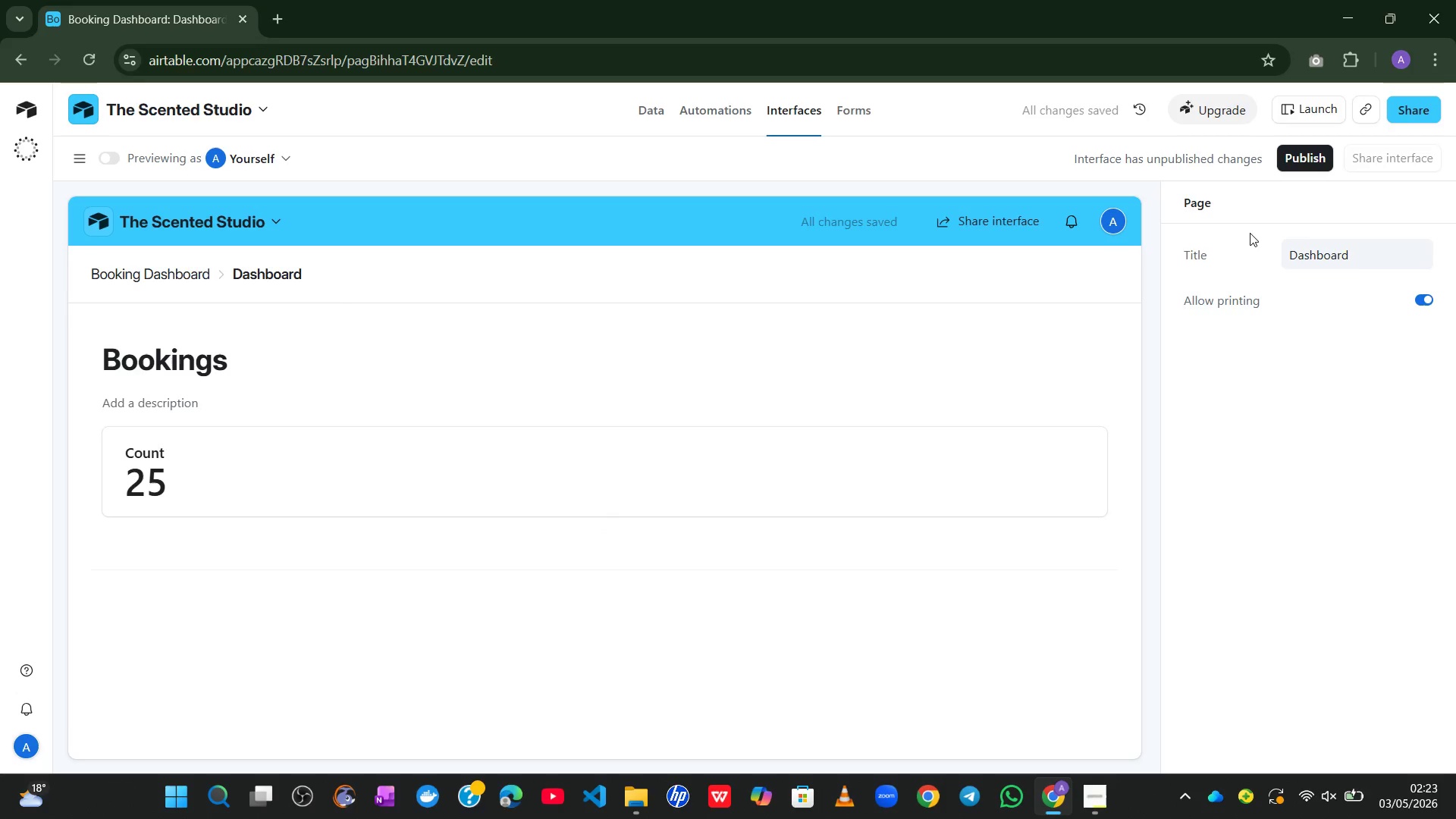 
left_click([347, 471])
 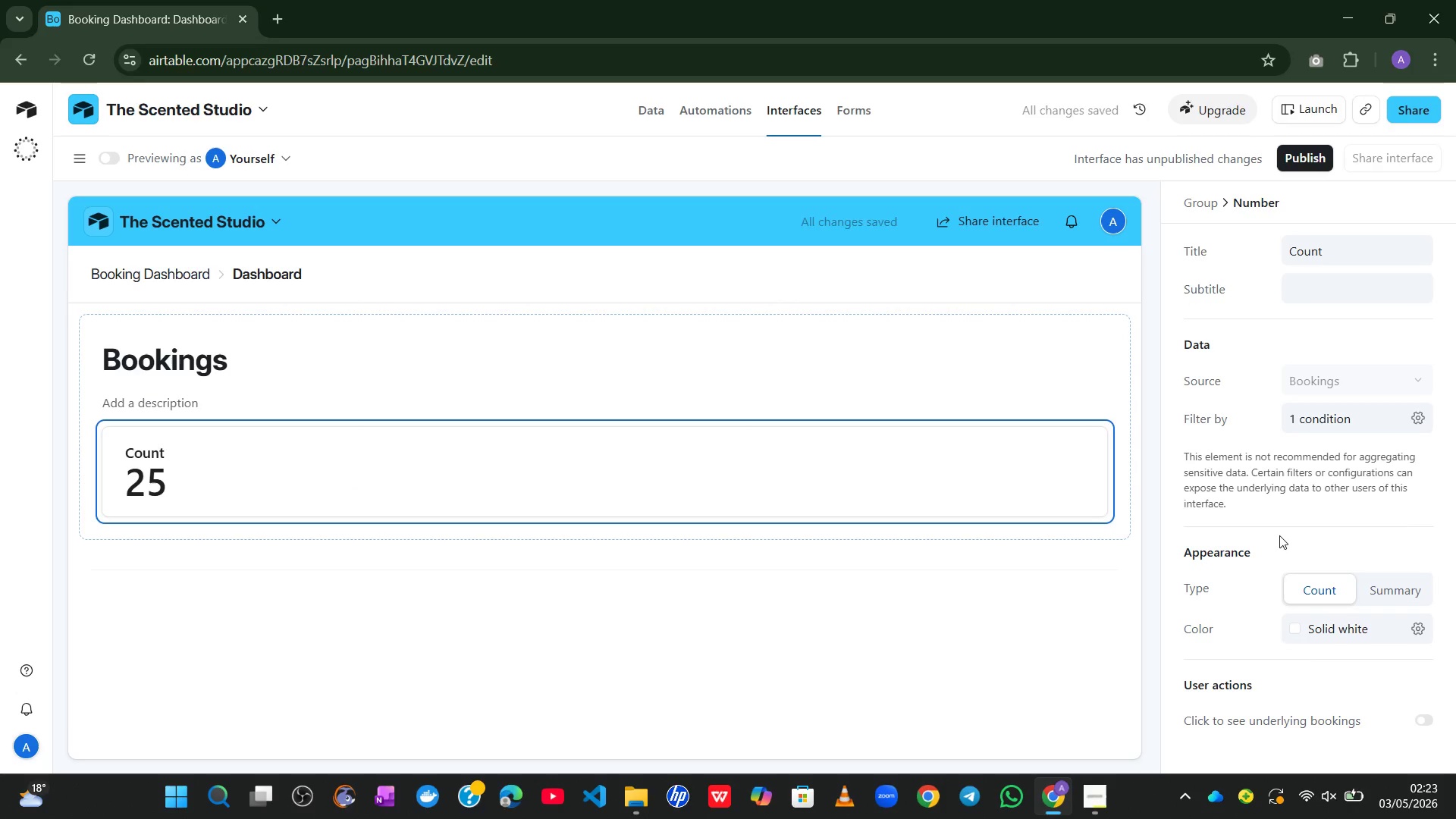 
left_click([1392, 592])
 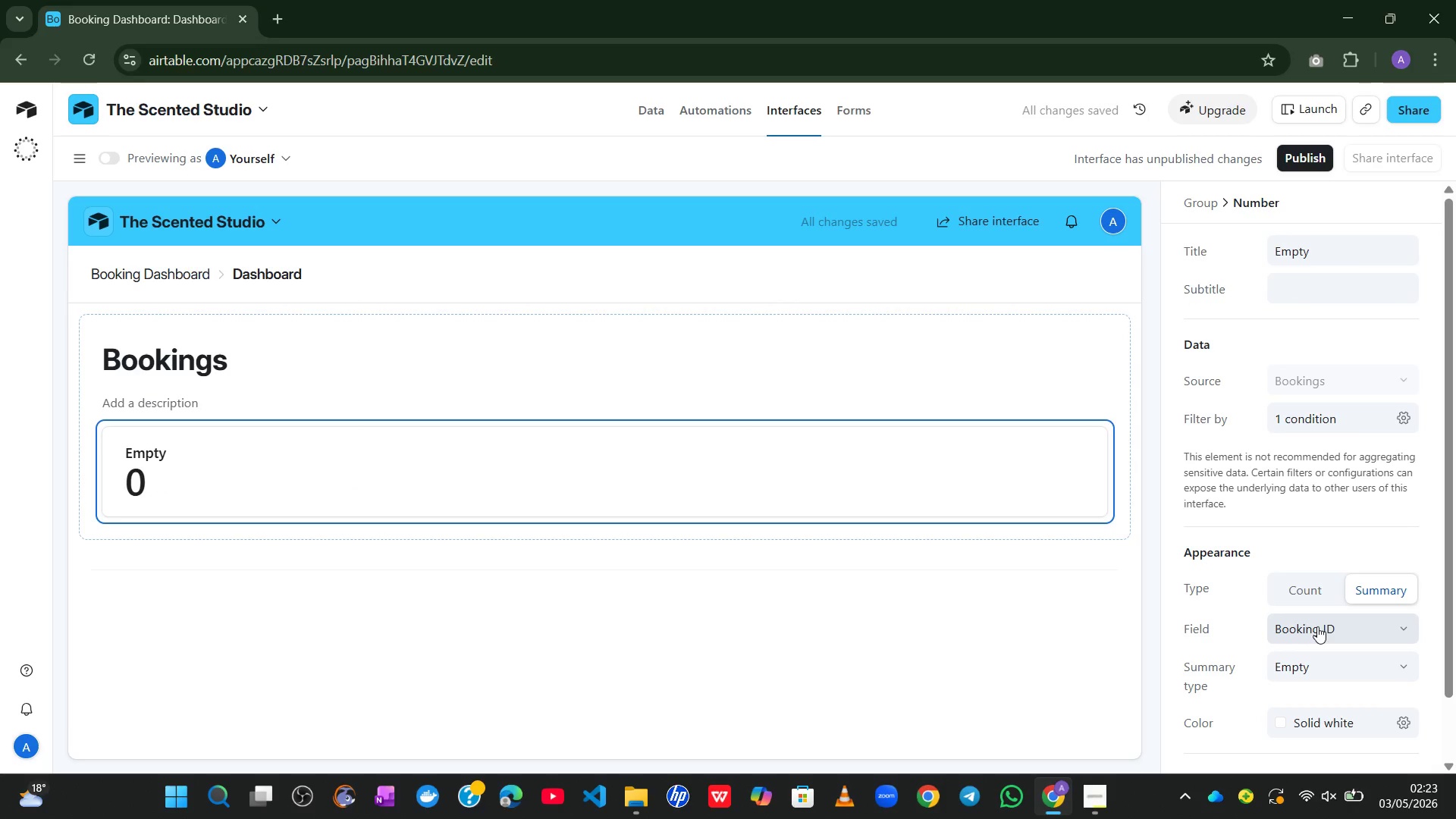 
wait(5.17)
 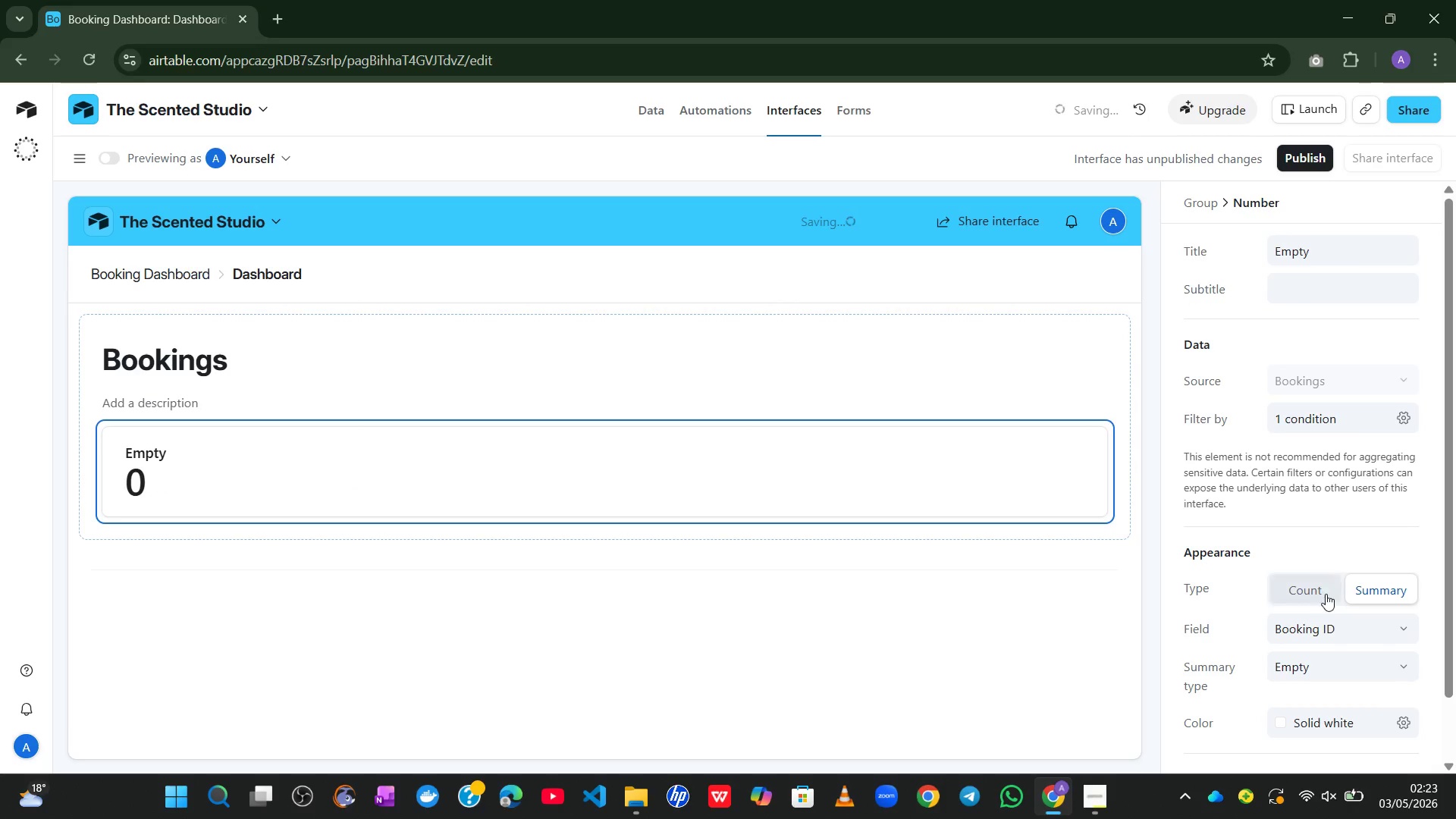 
left_click([1317, 626])
 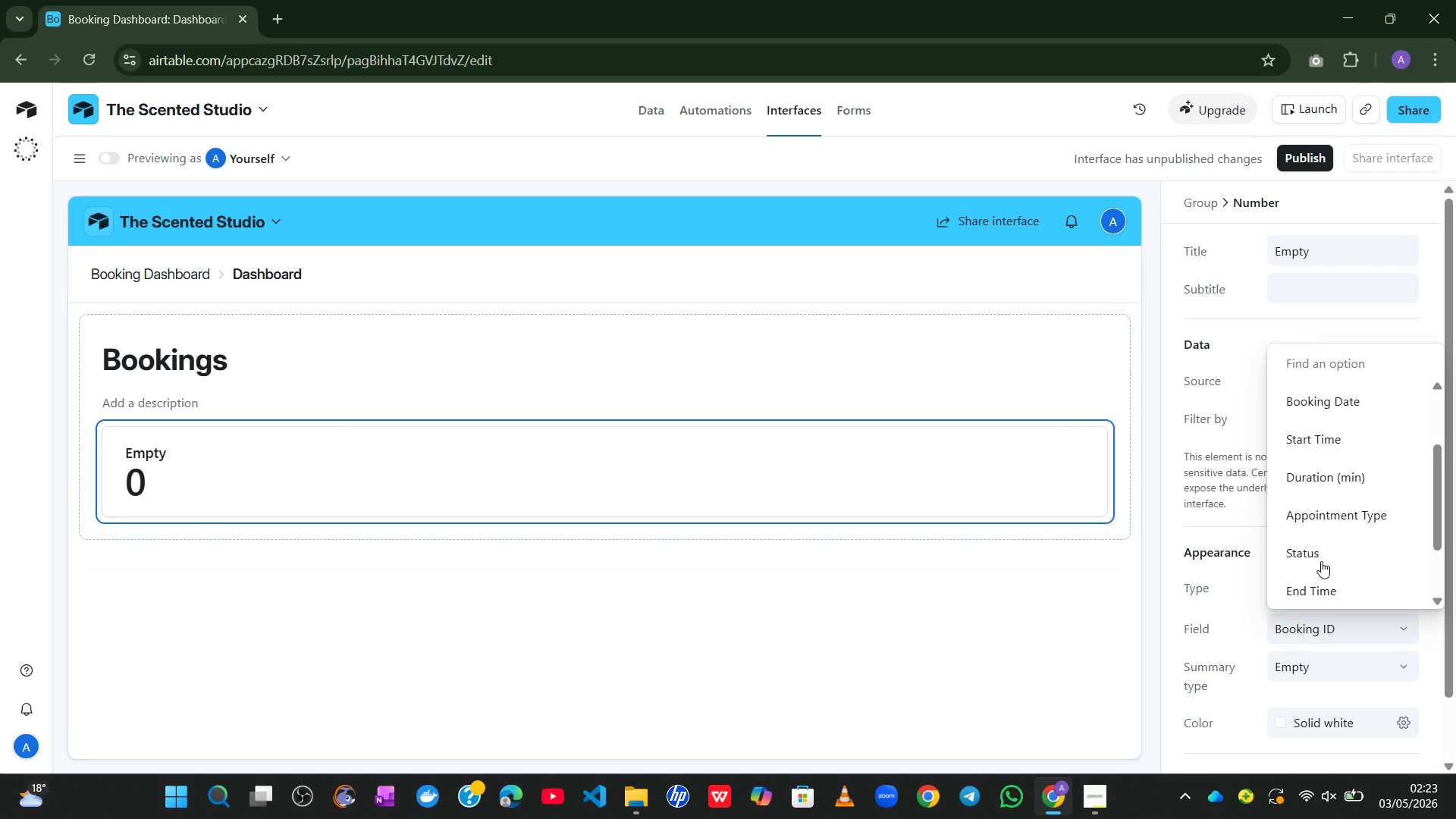 
wait(8.94)
 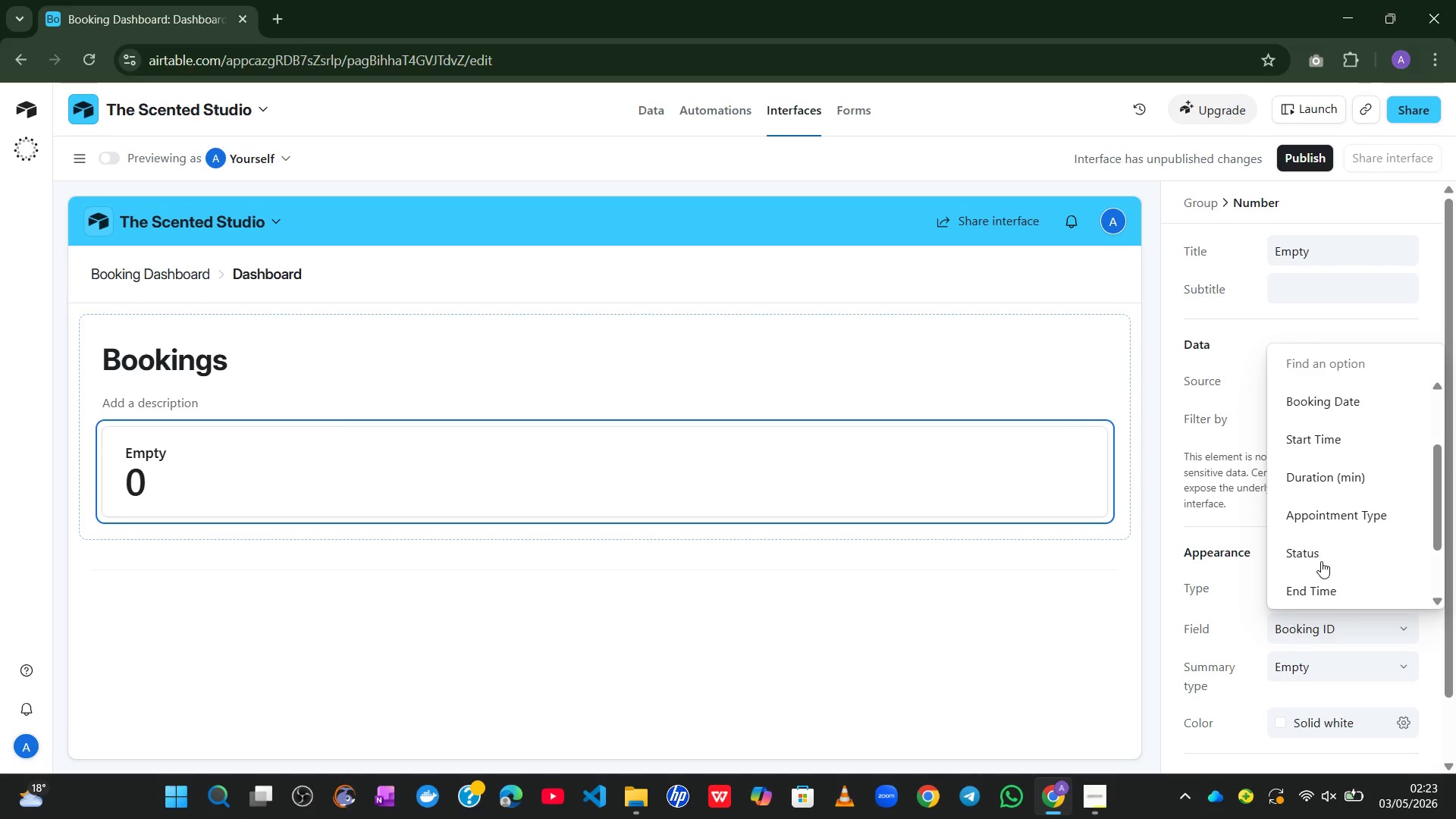 
left_click([1246, 594])
 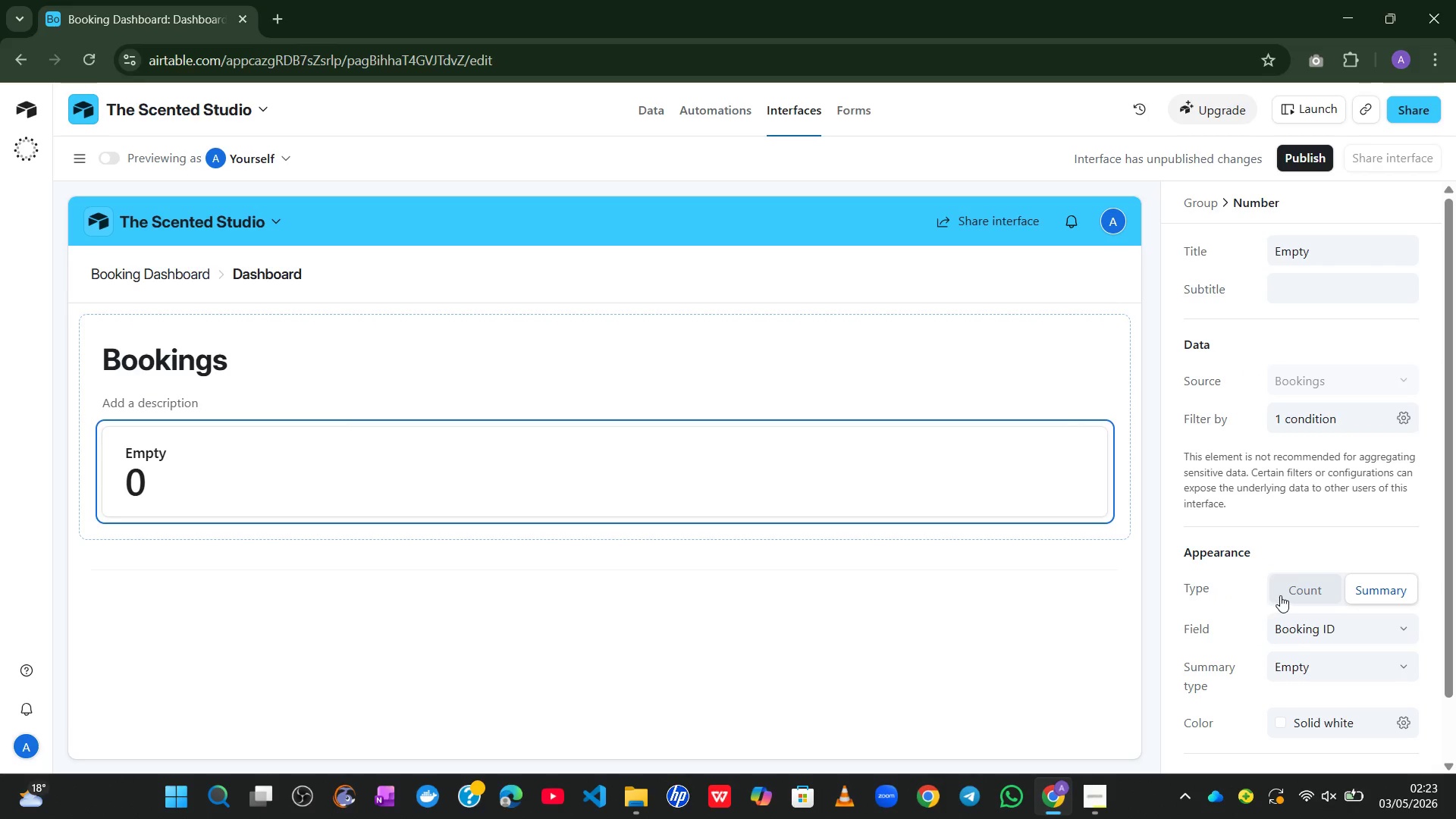 
left_click([1280, 595])
 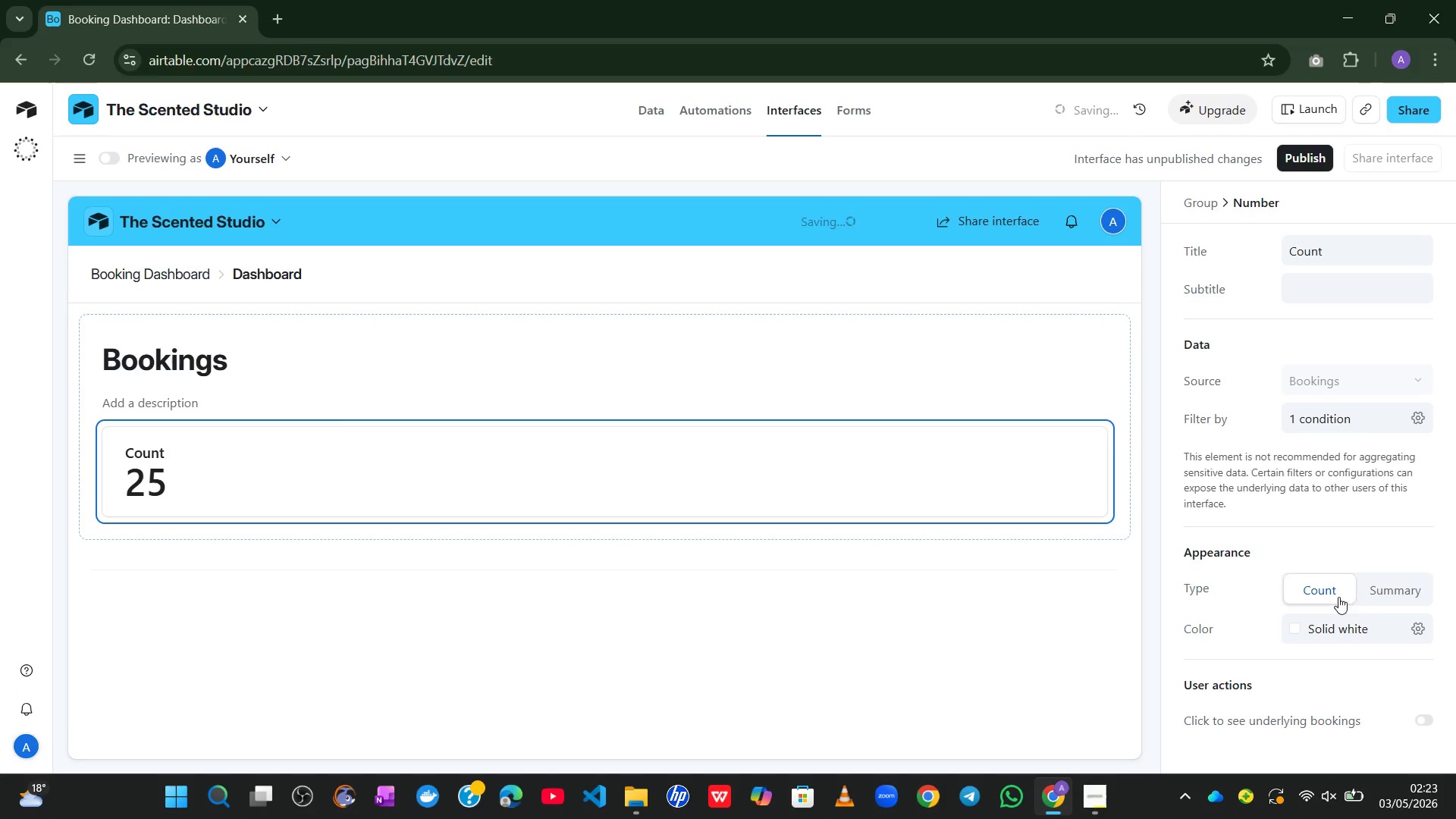 
left_click([1402, 592])
 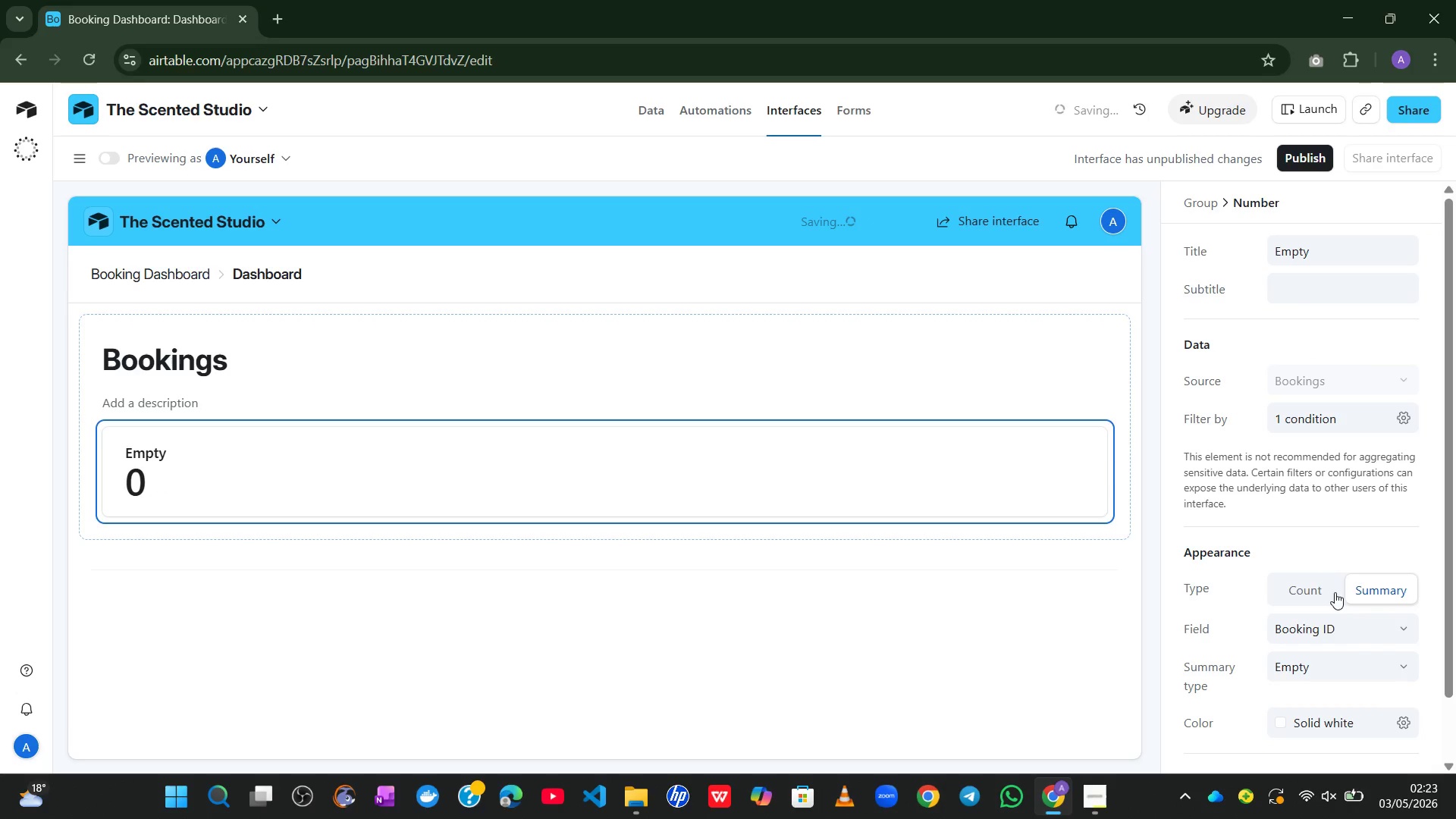 
left_click([1302, 593])
 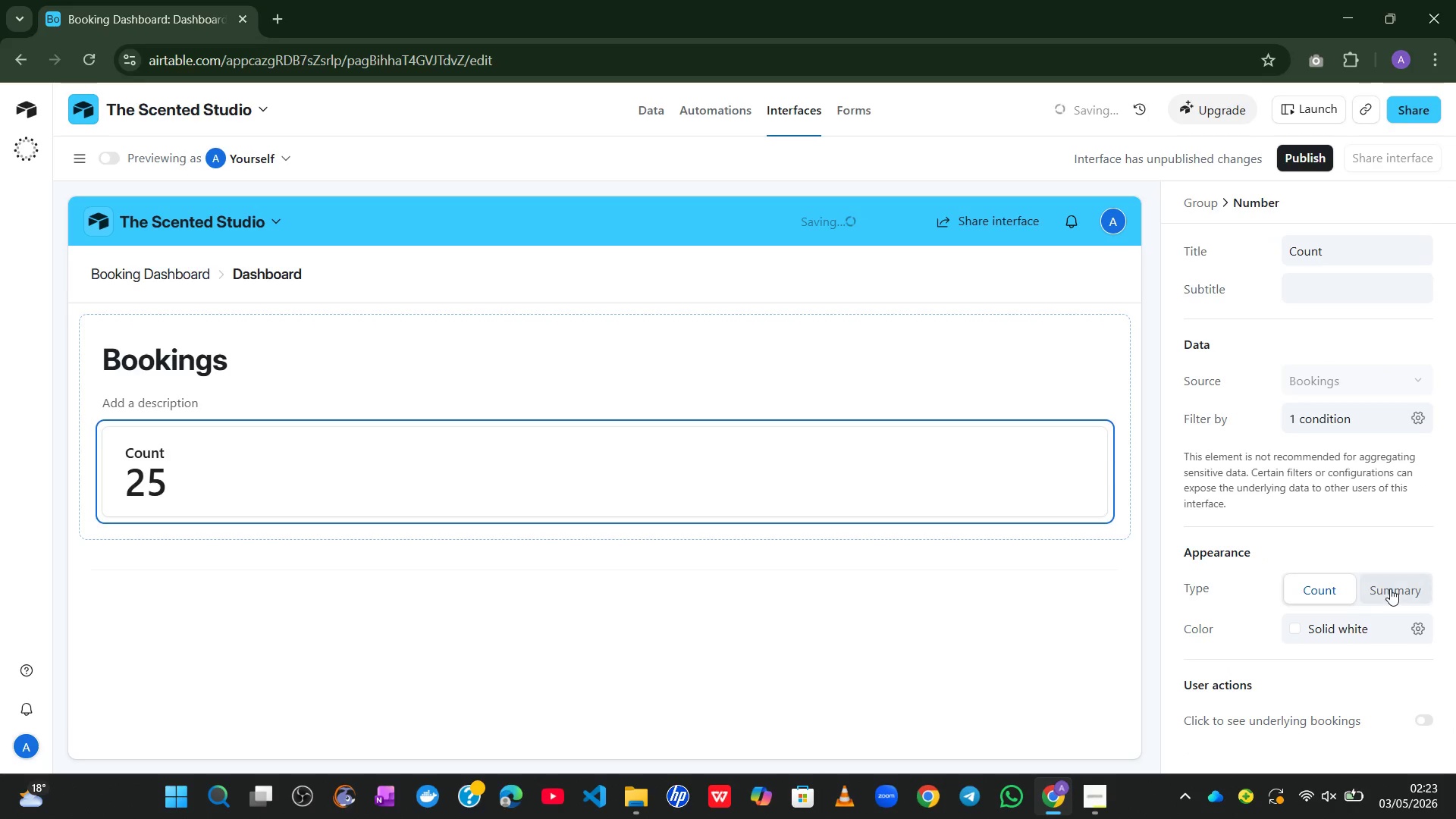 
left_click([1390, 588])
 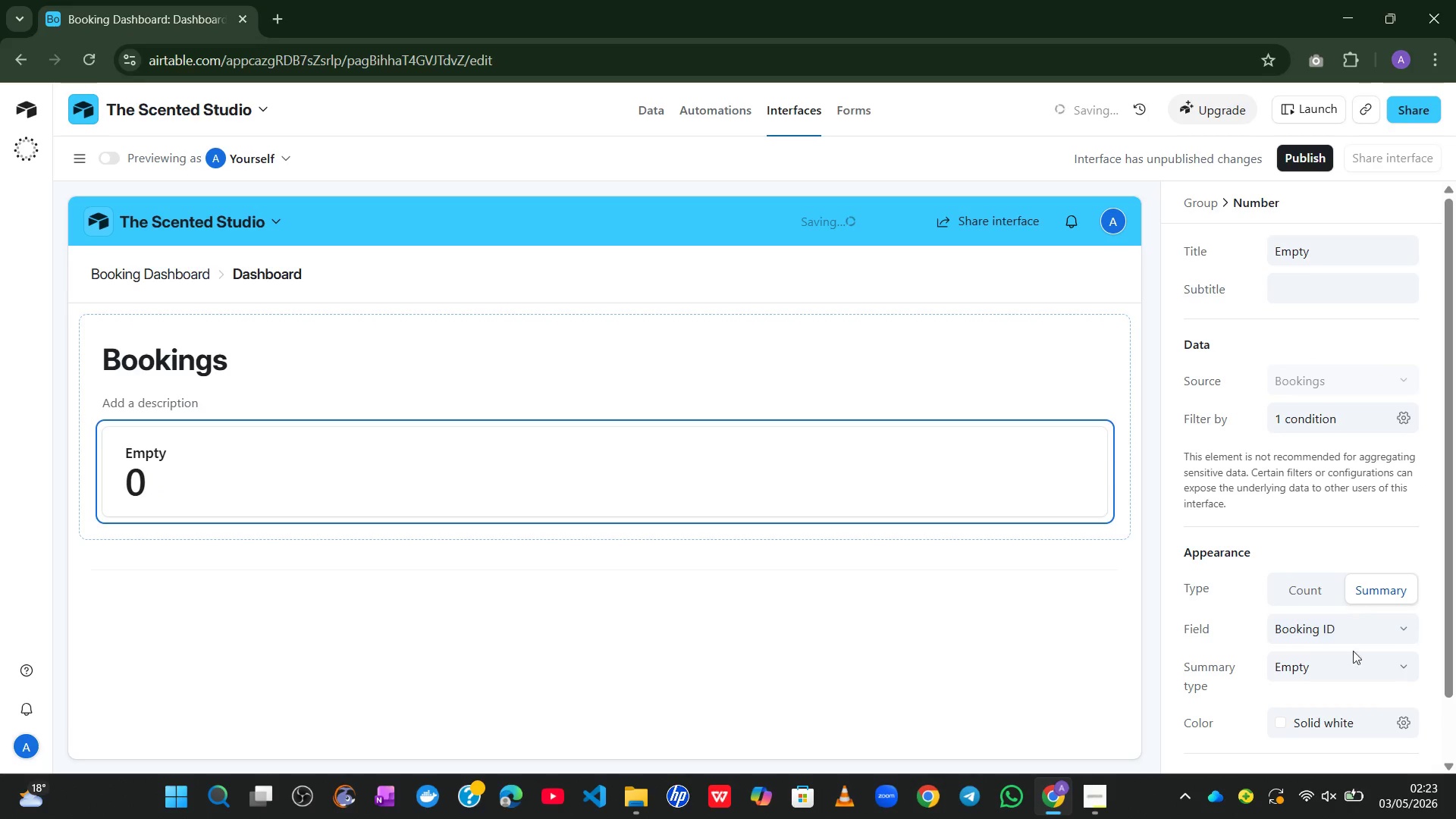 
left_click([1338, 675])
 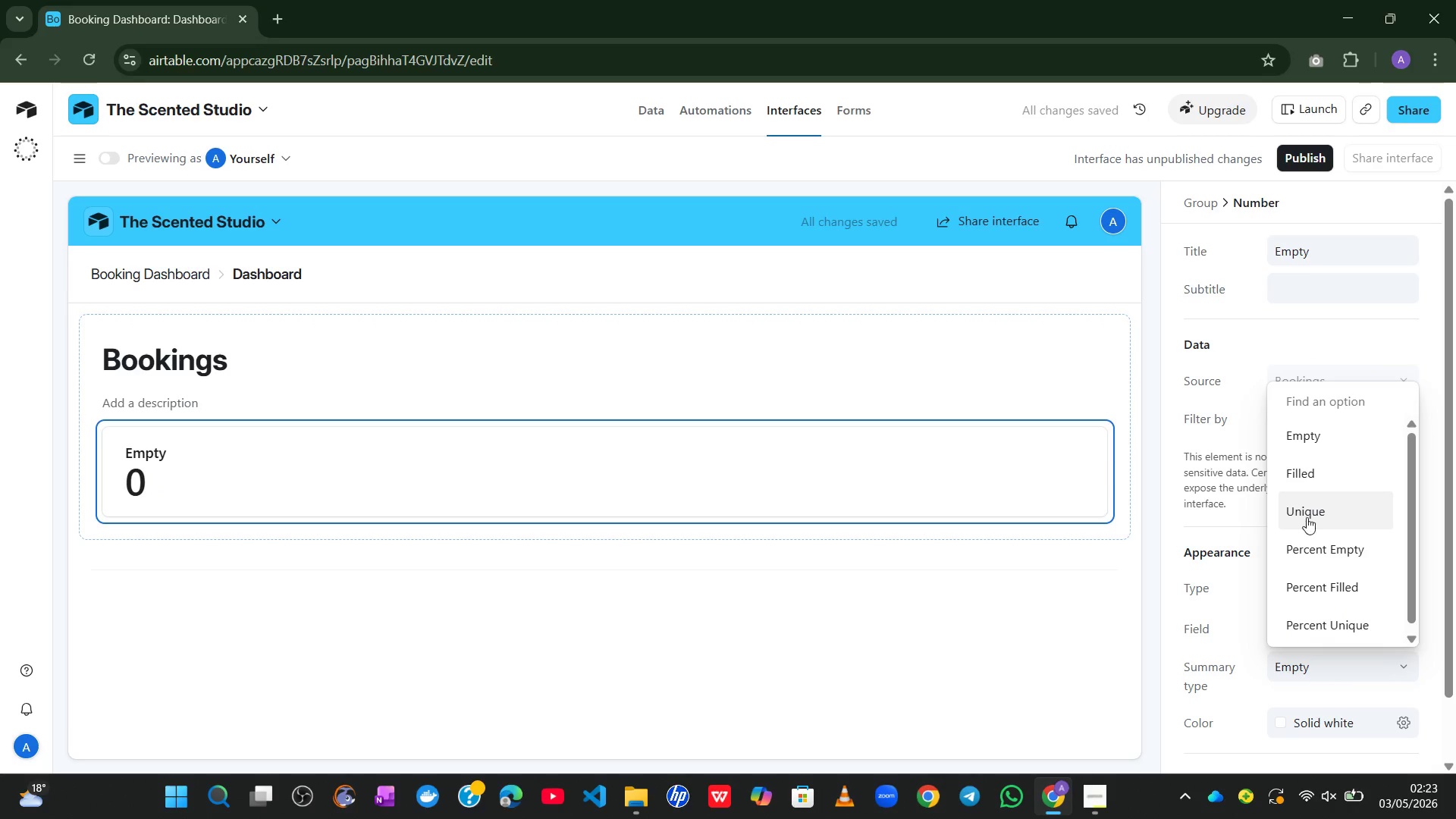 
left_click([1250, 575])
 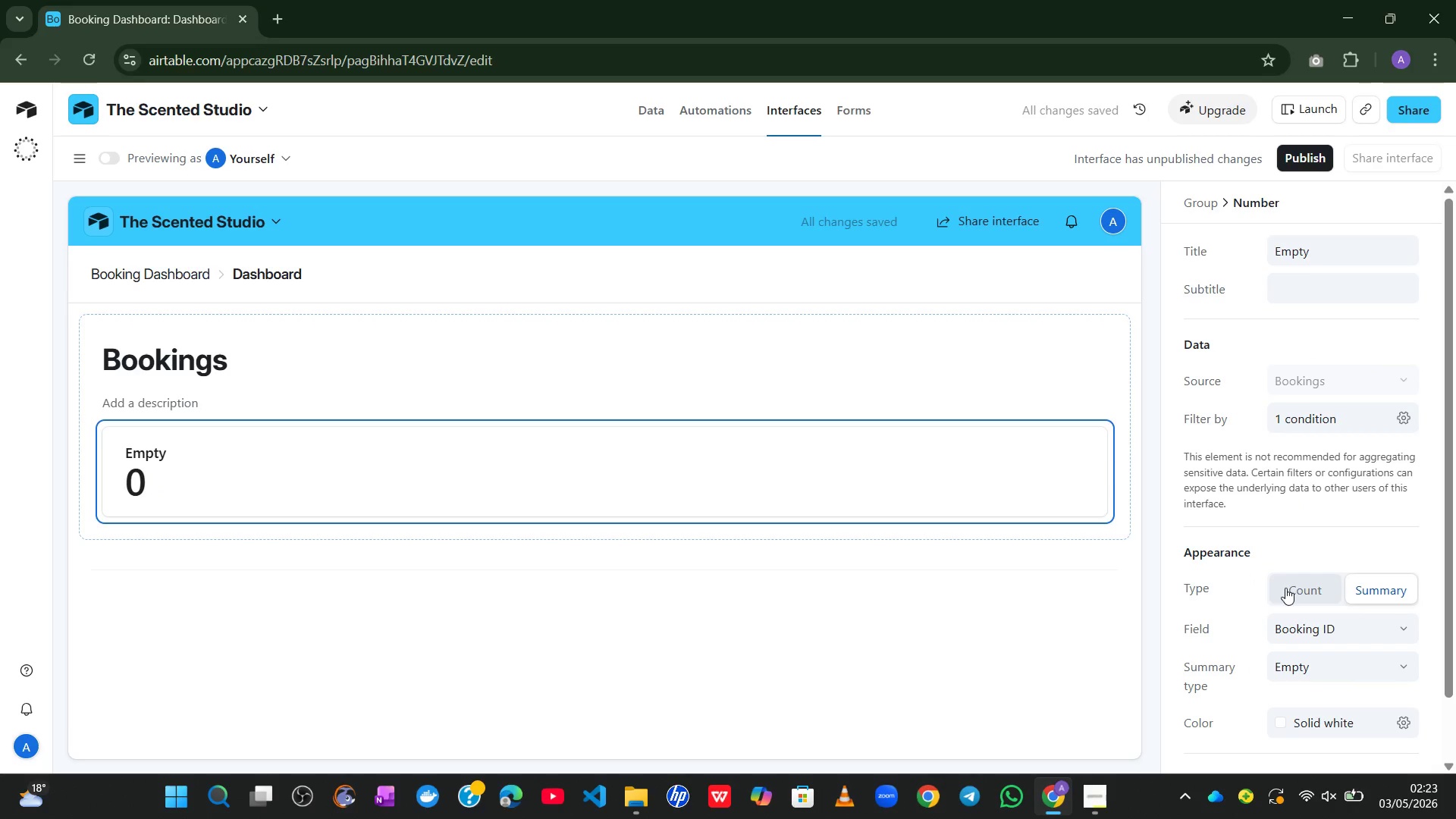 
left_click([1285, 588])
 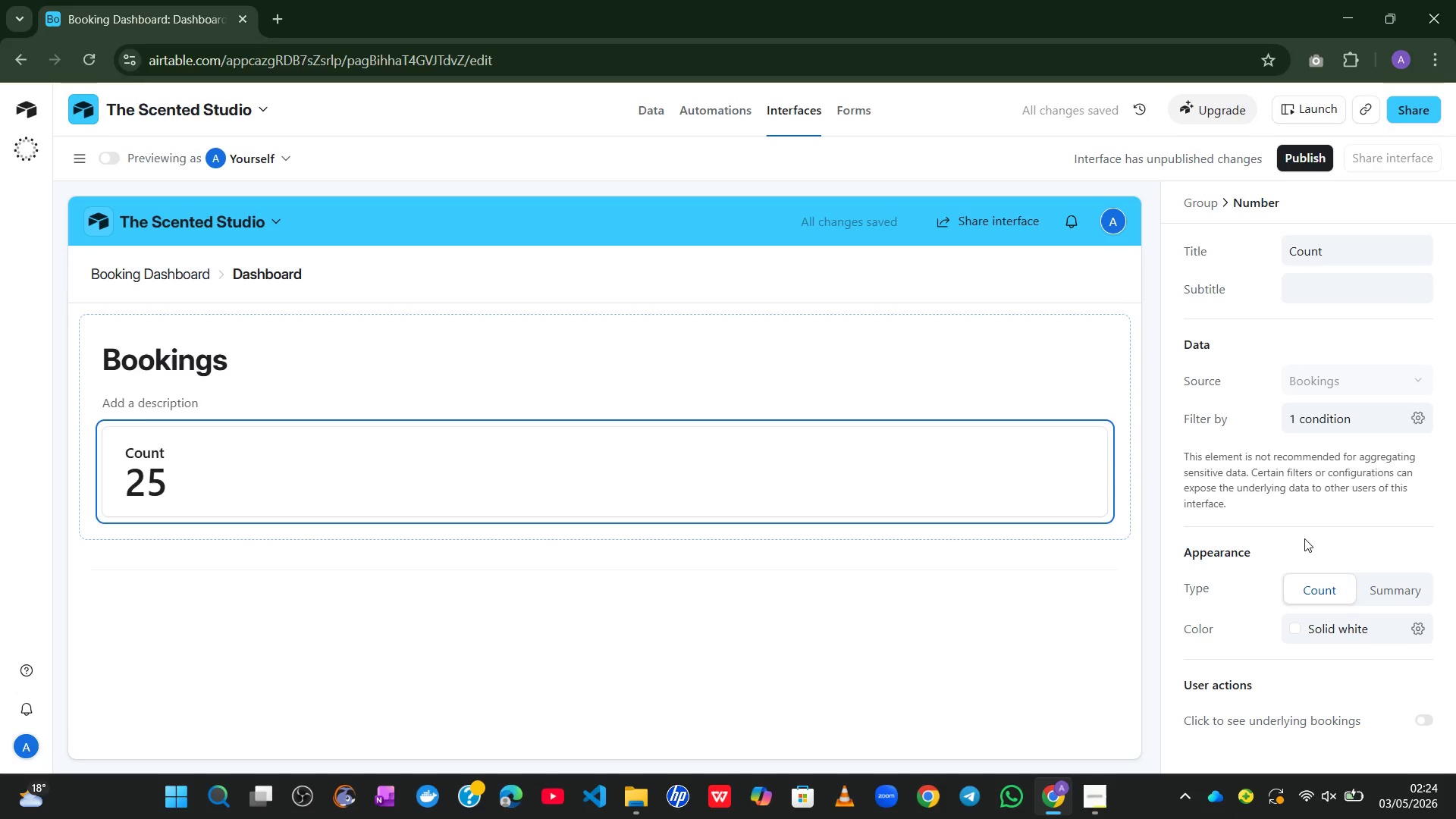 
wait(10.95)
 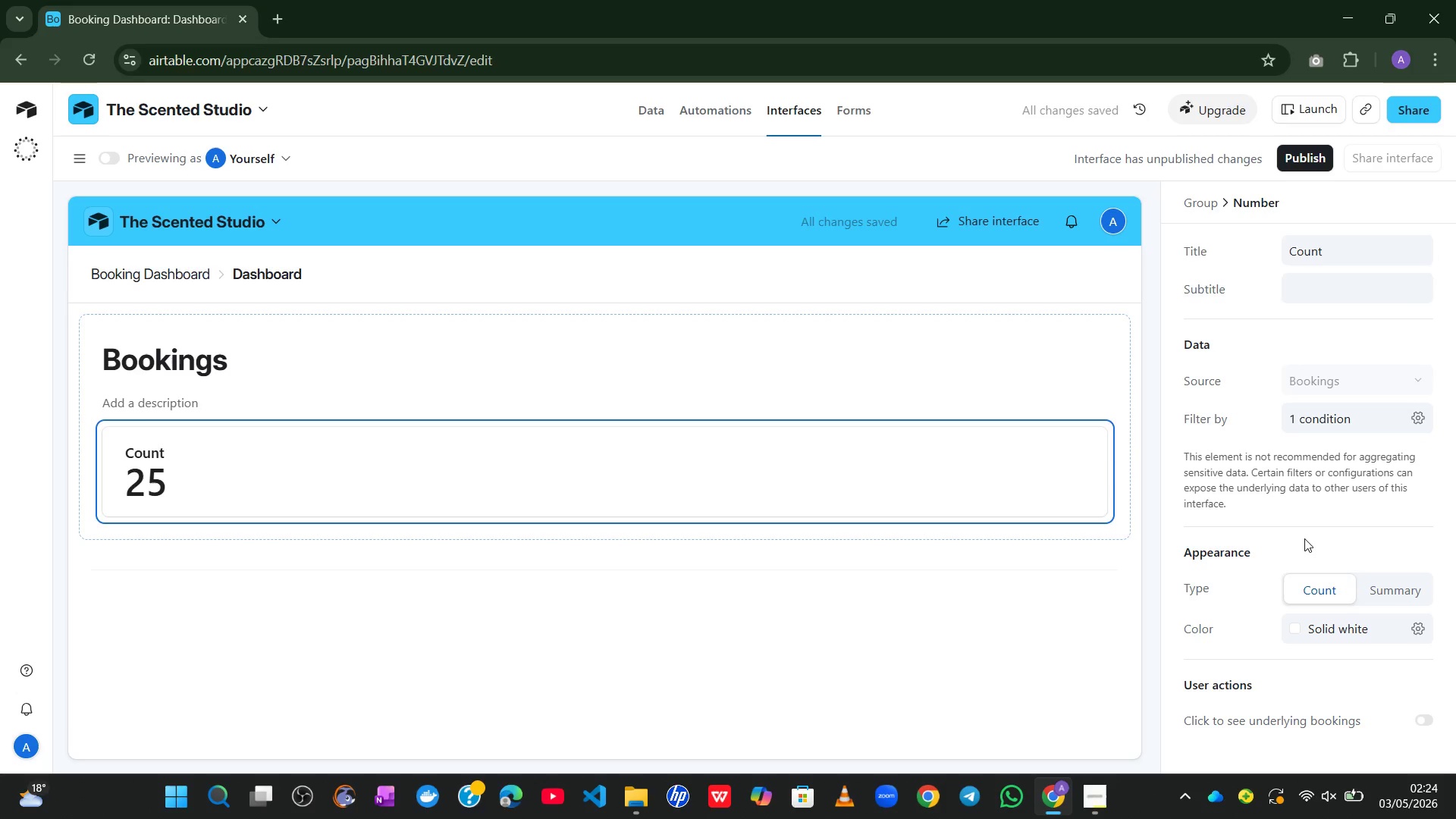 
left_click([1330, 249])
 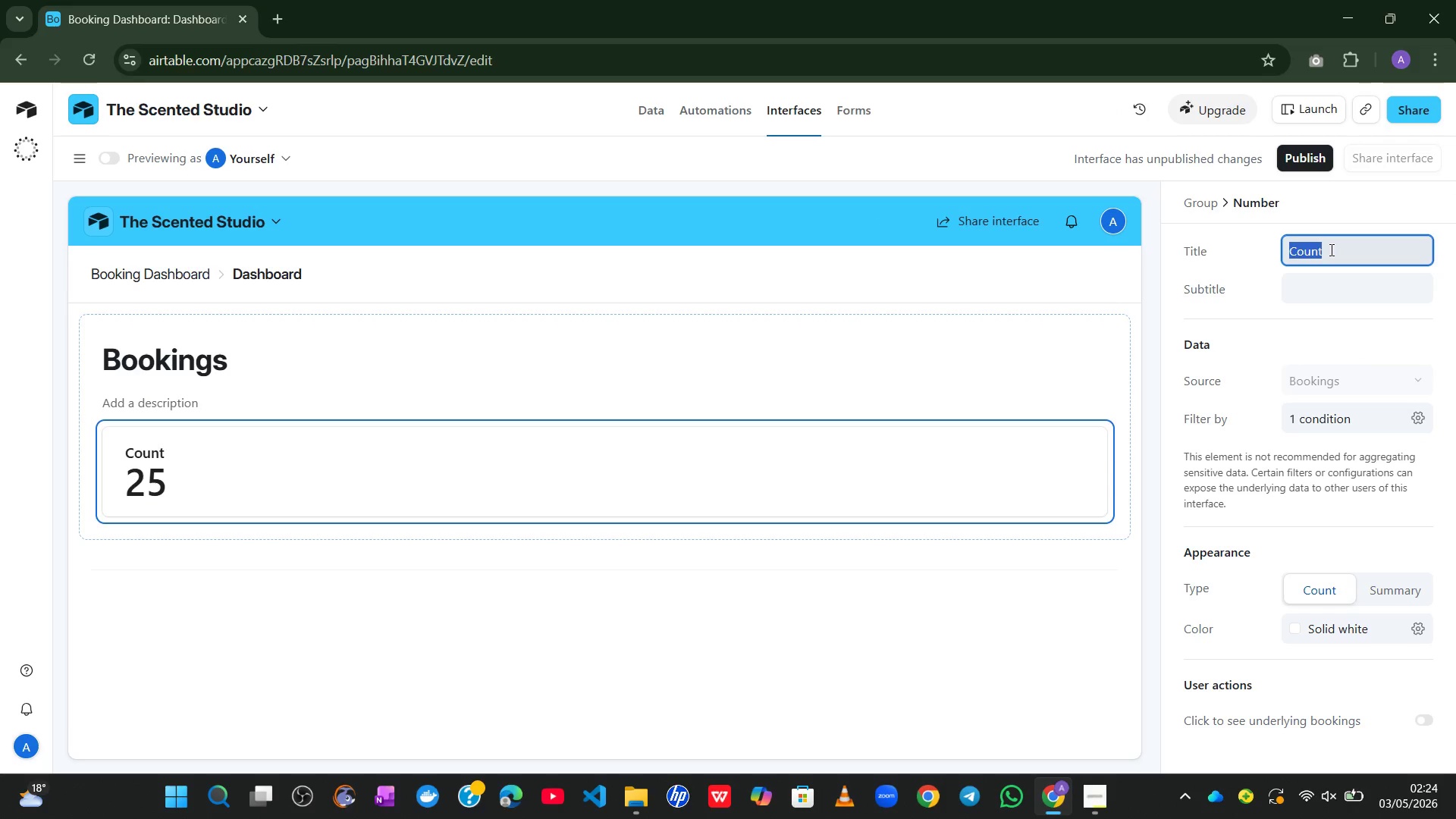 
type(Completed T)
key(Backspace)
type(to Date)
 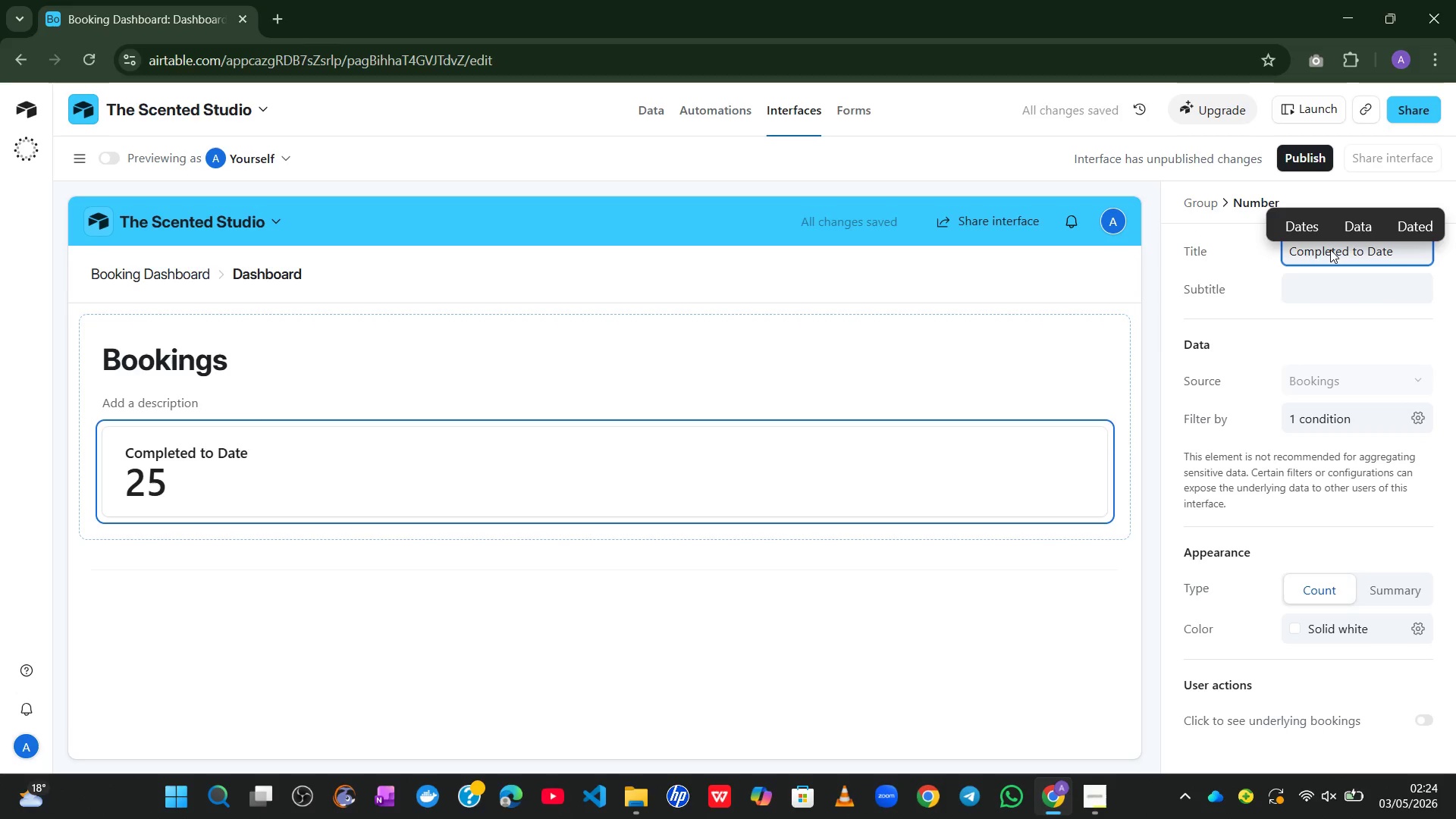 
wait(12.97)
 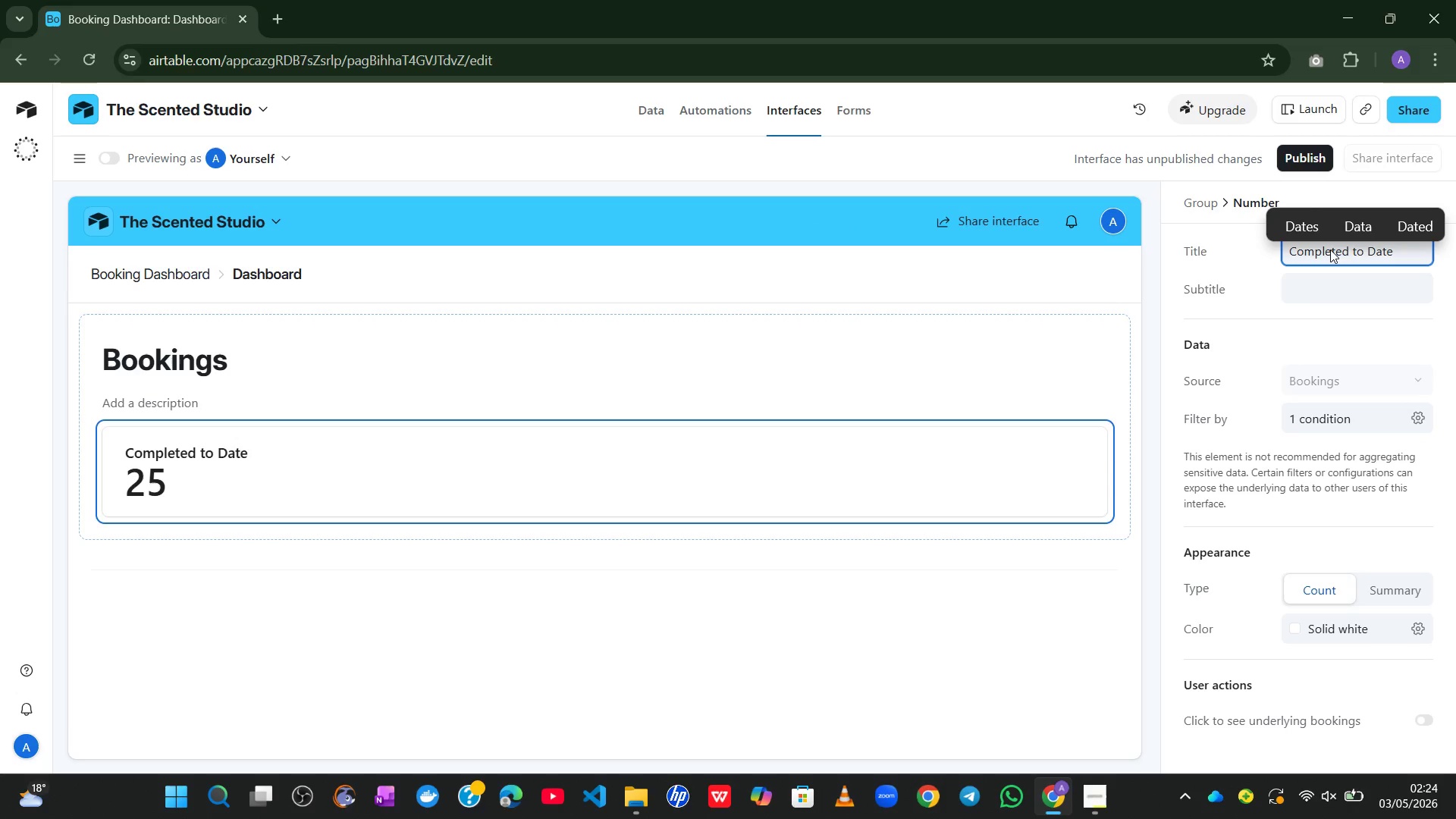 
left_click([1258, 352])
 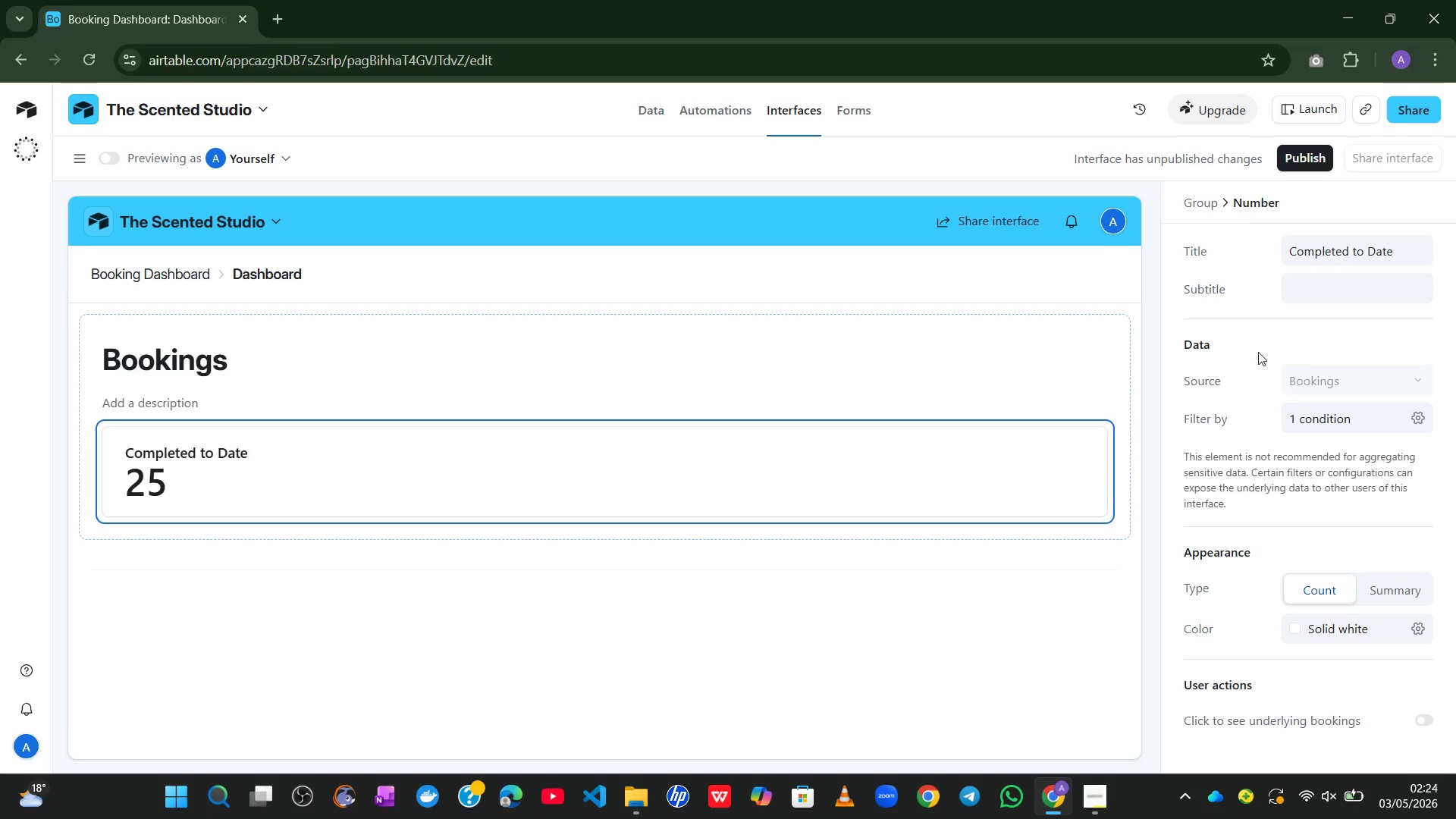 
wait(21.3)
 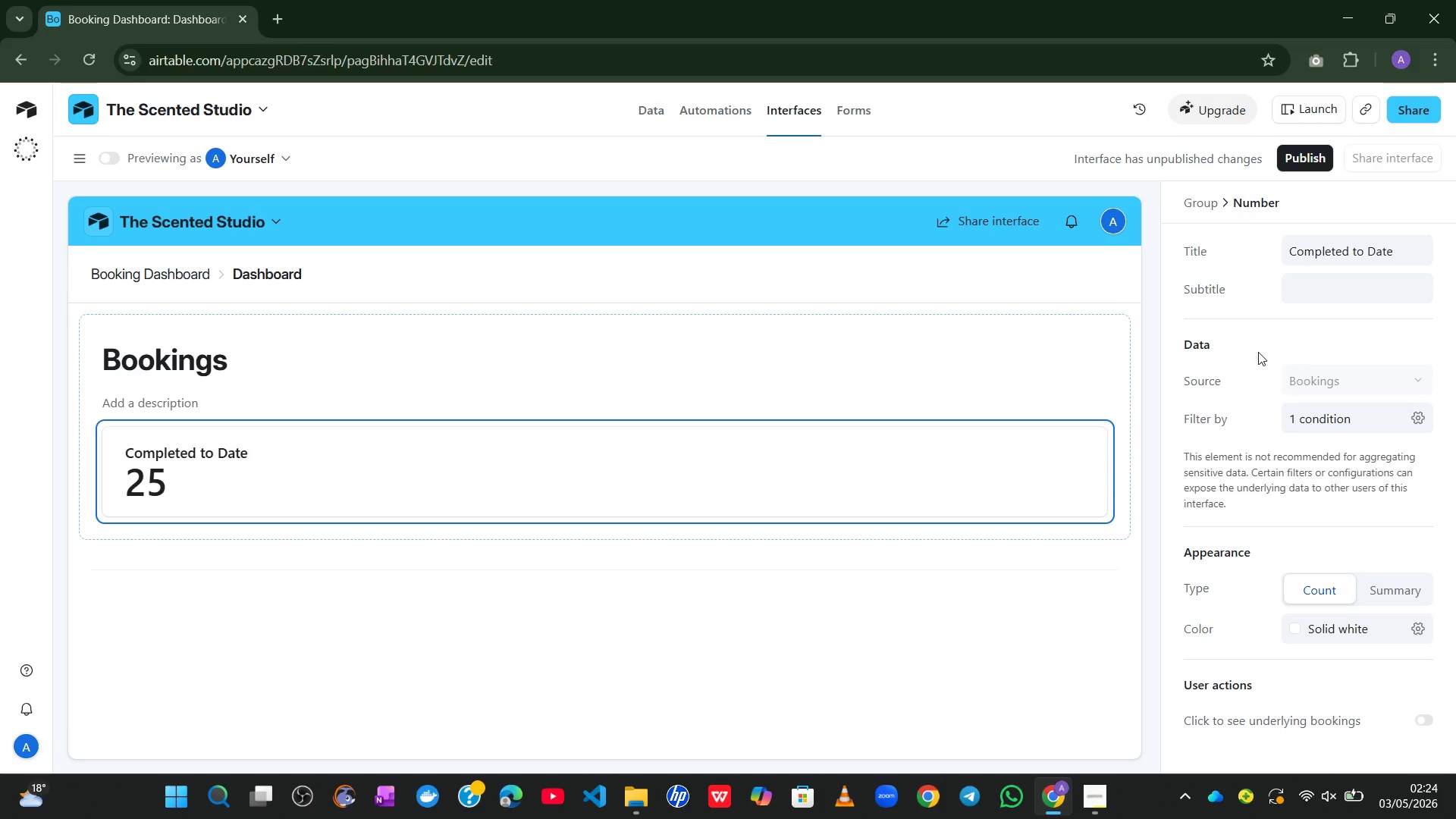 
left_click([607, 522])
 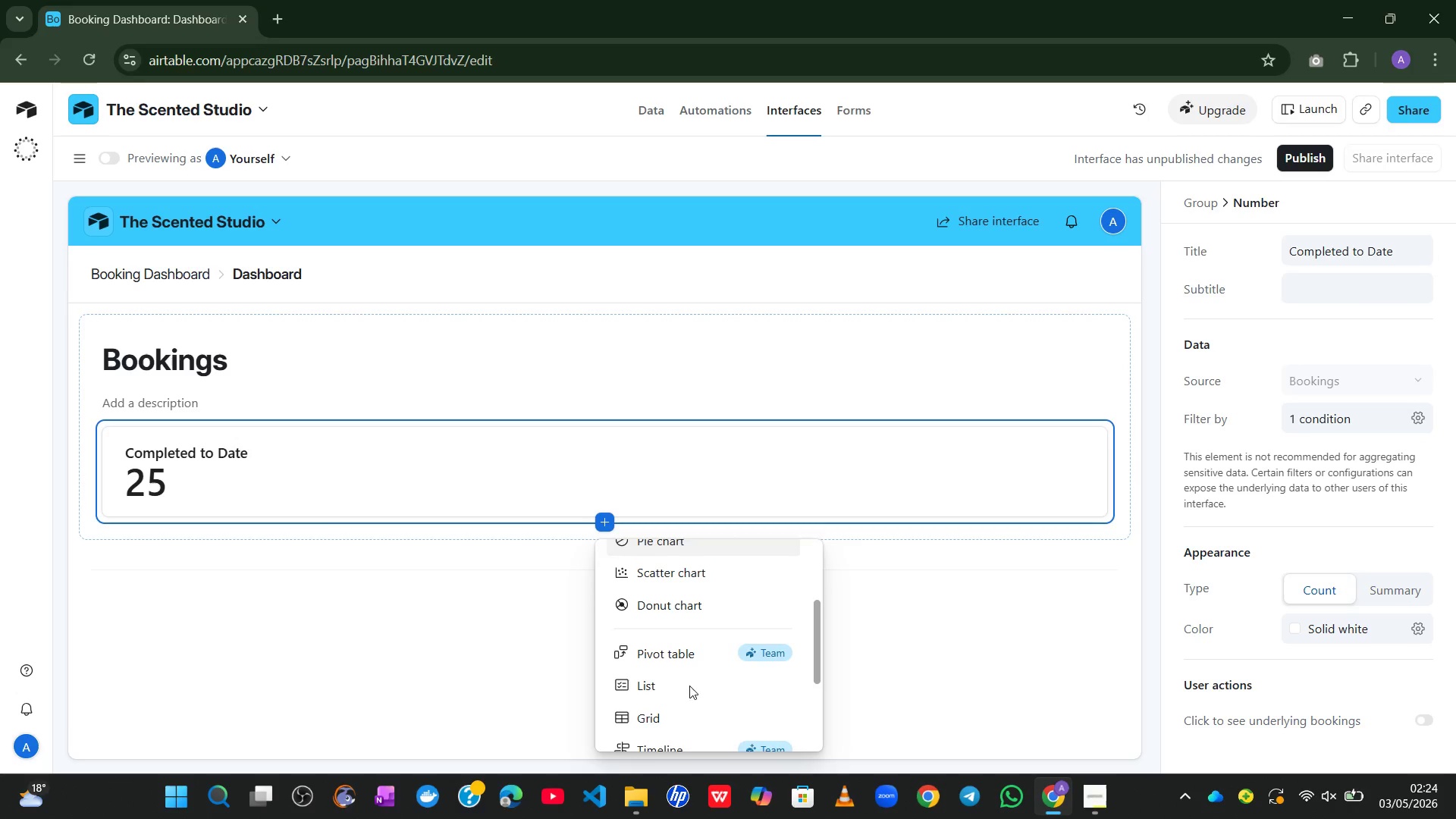 
left_click([666, 681])
 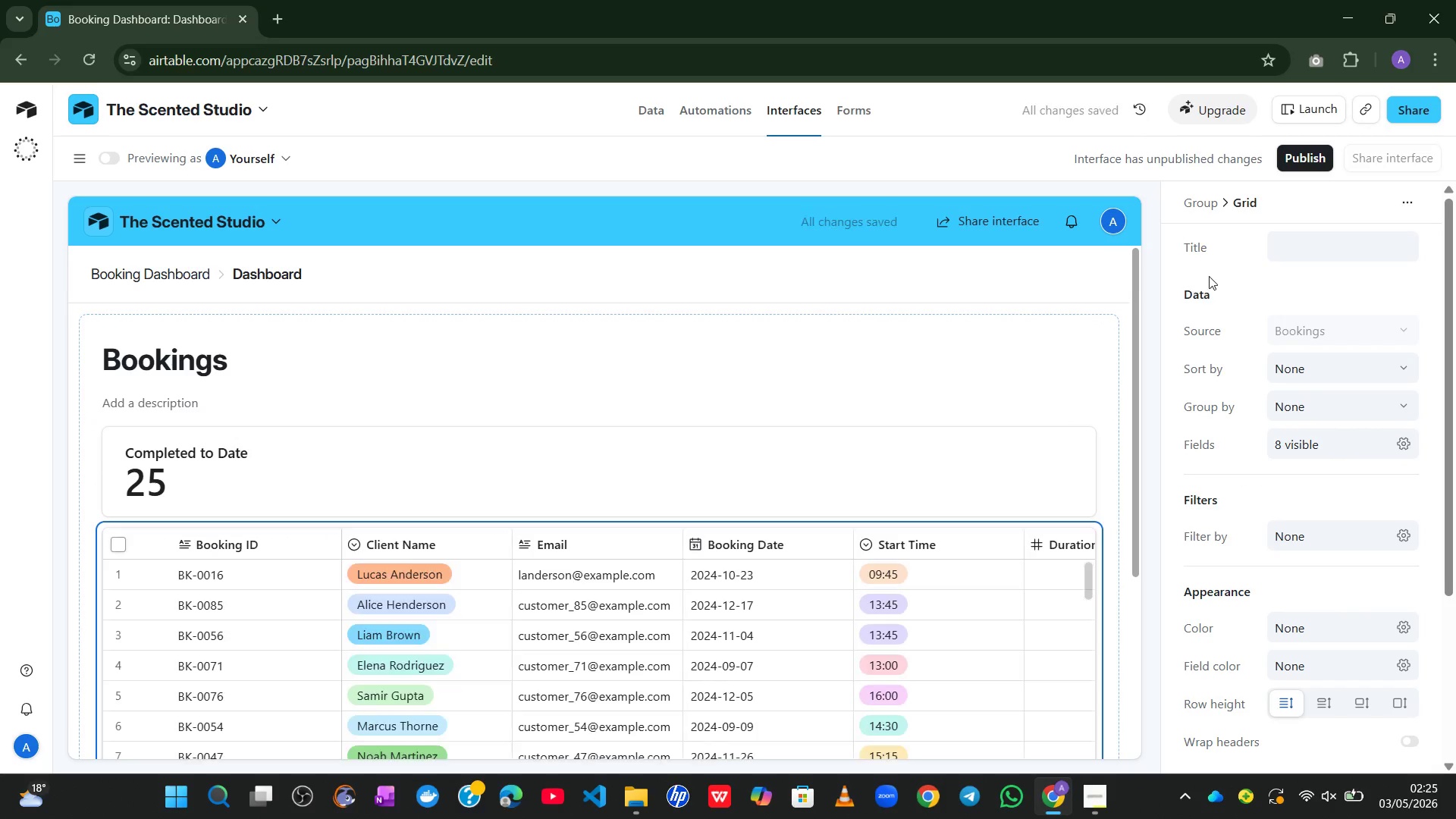 
left_click([1313, 243])
 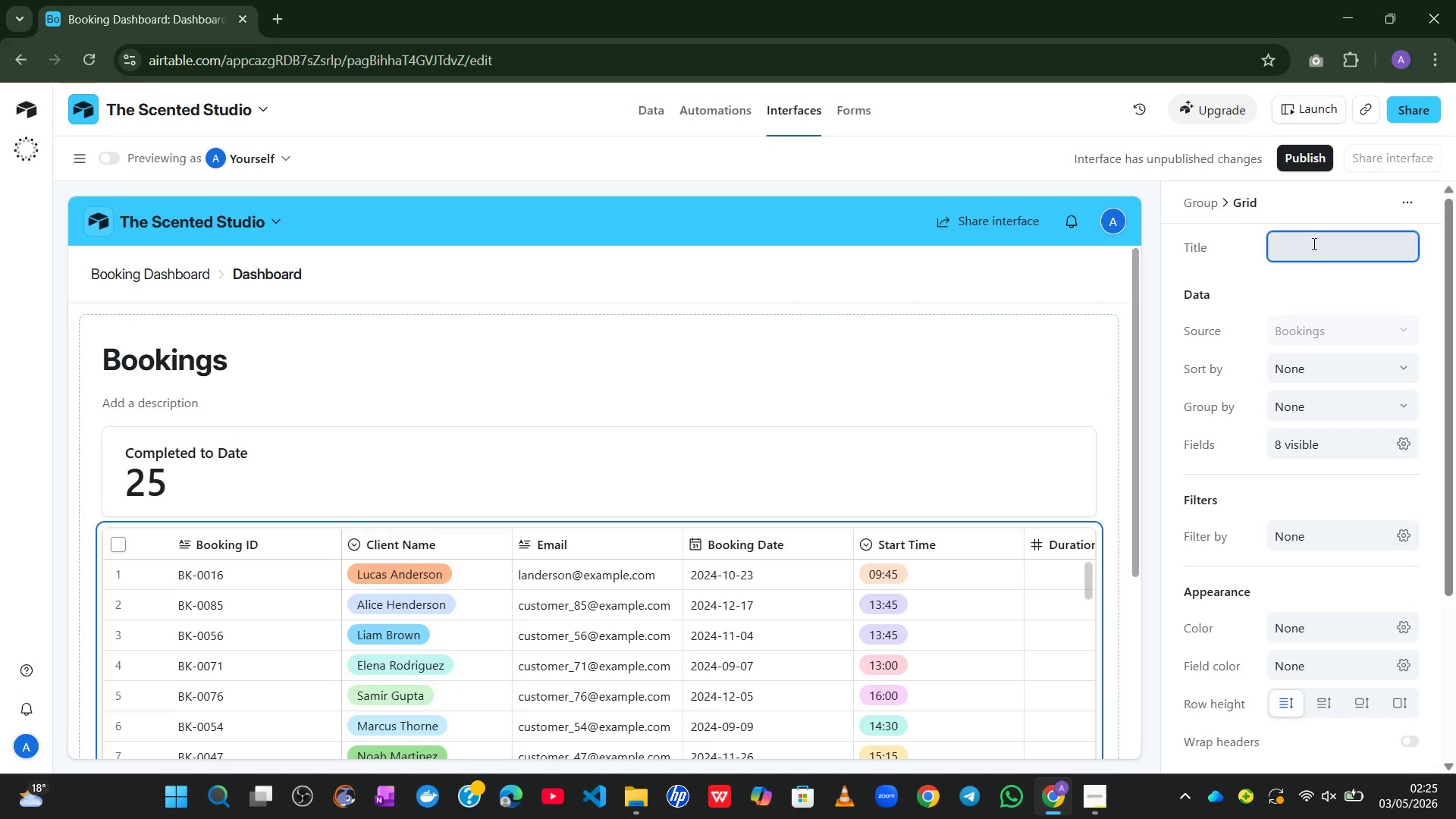 
wait(6.56)
 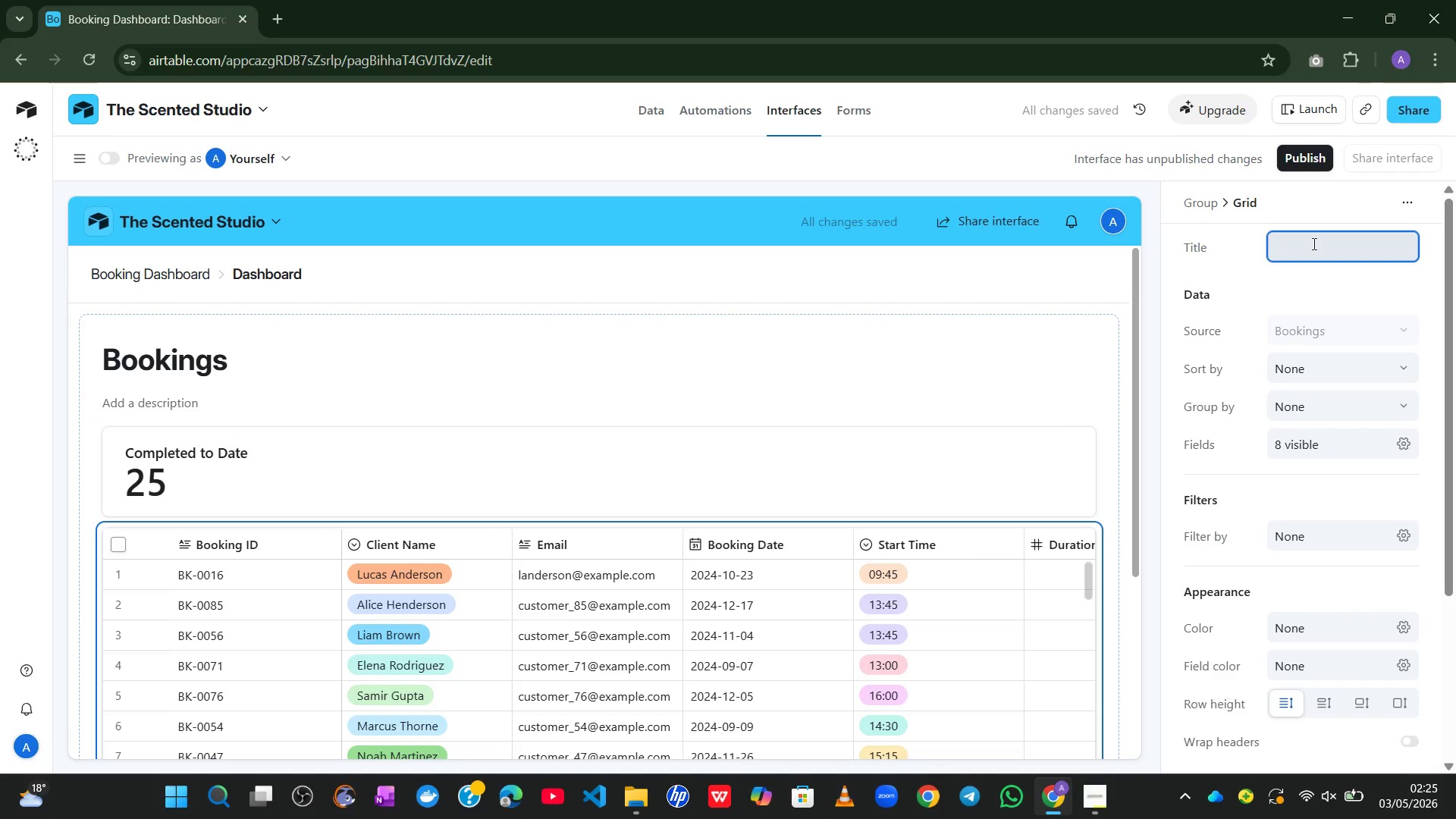 
type(Upco)
 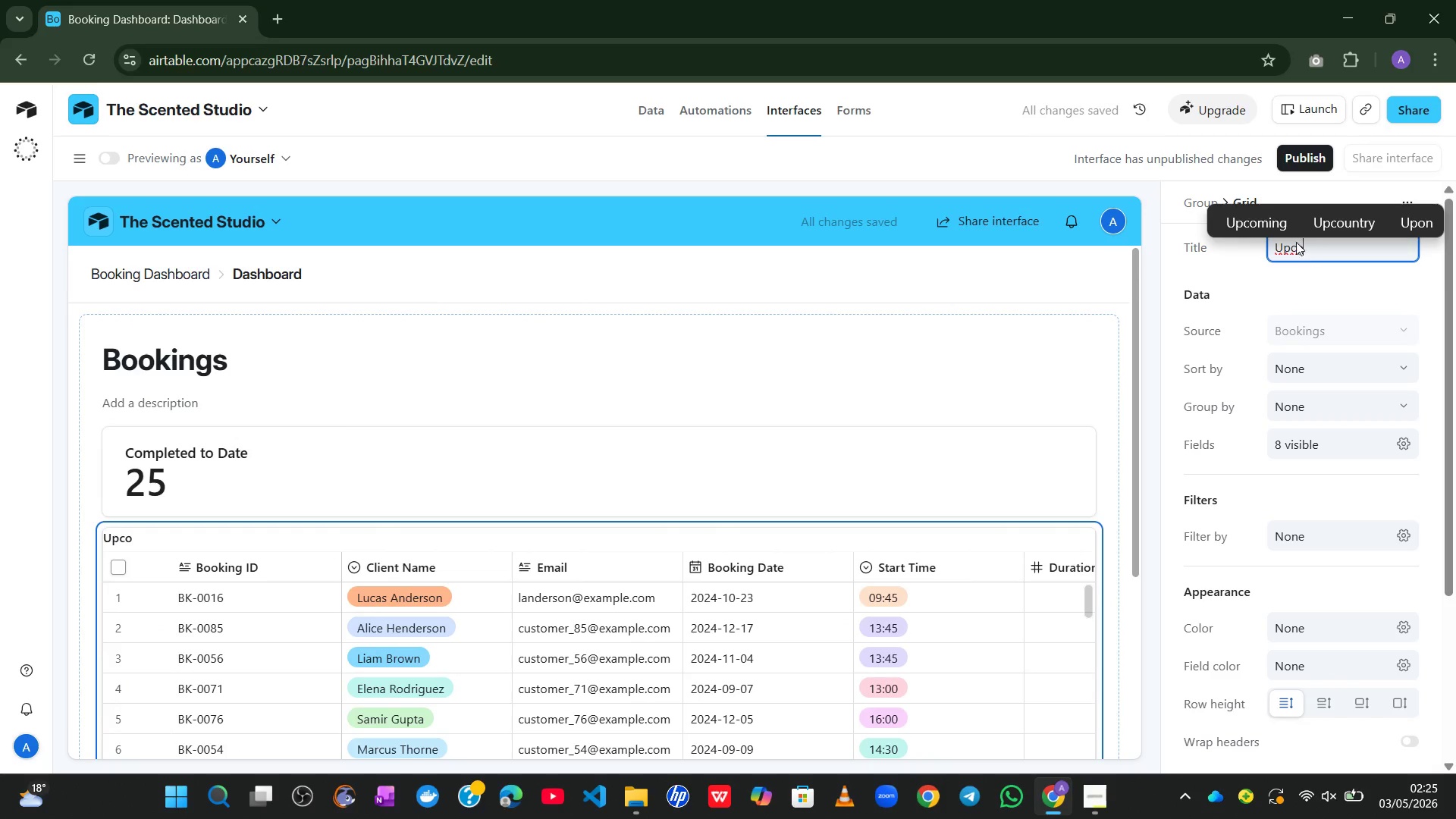 
left_click([1270, 215])
 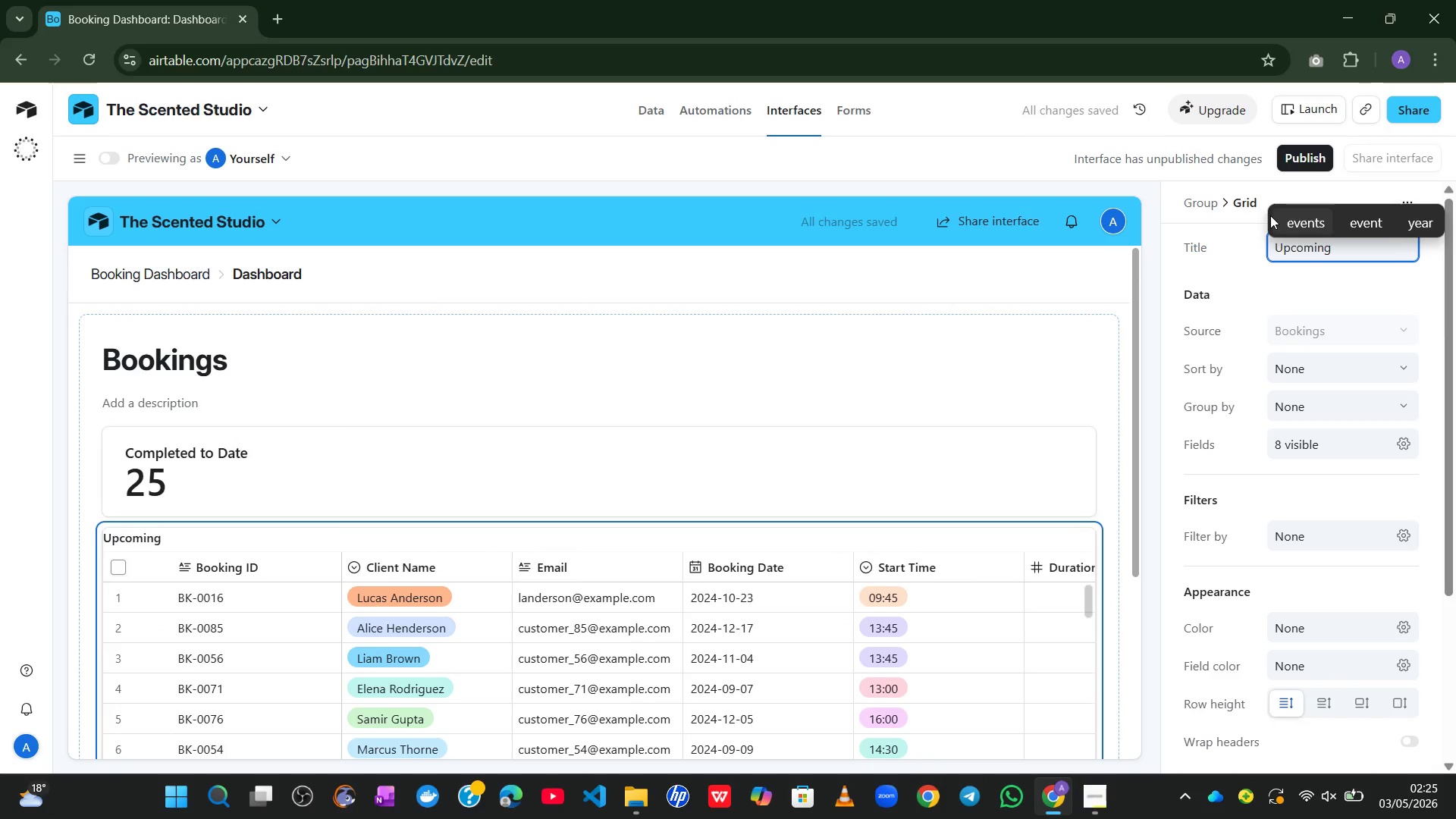 
type(Today)
 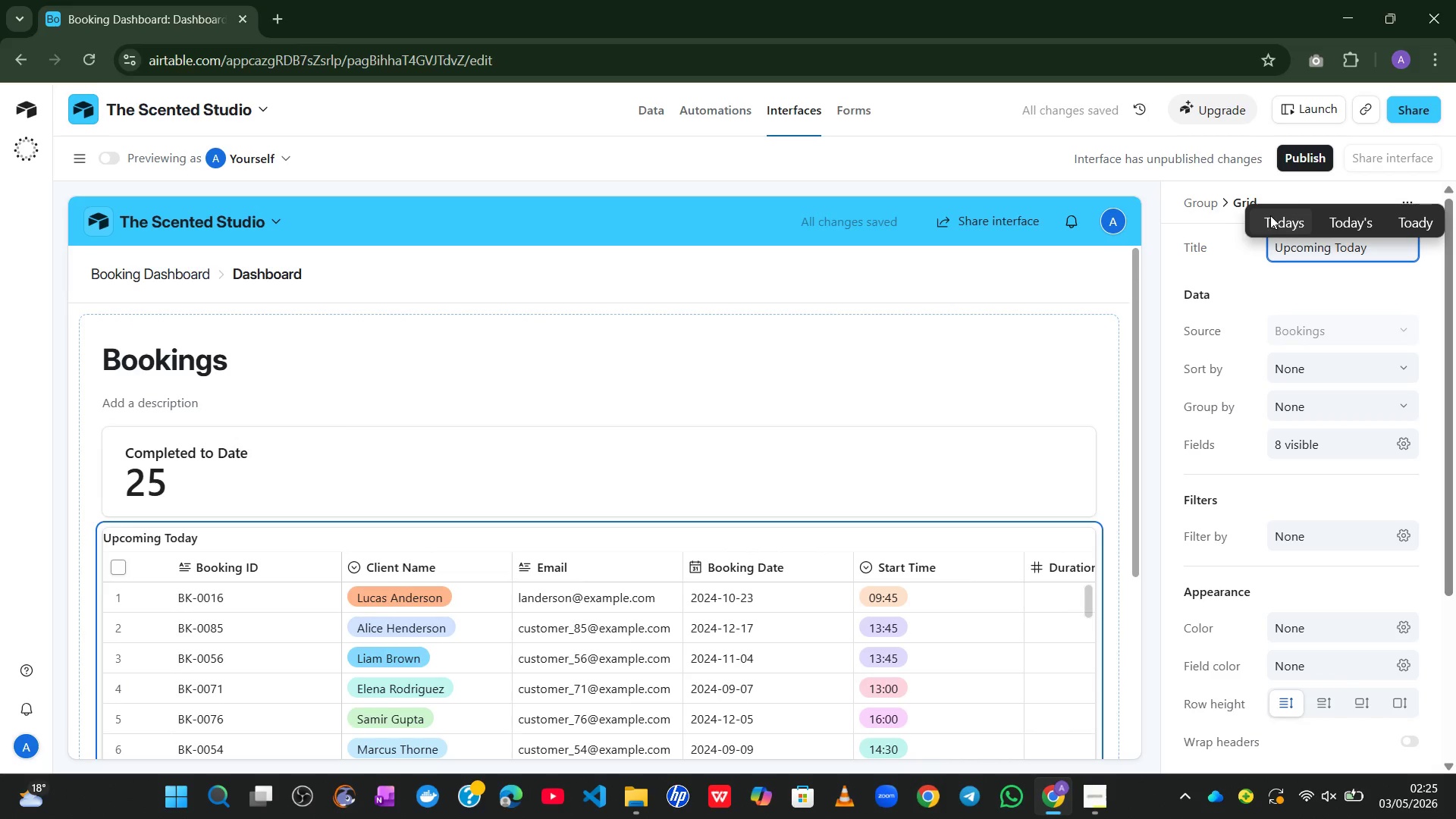 
wait(6.77)
 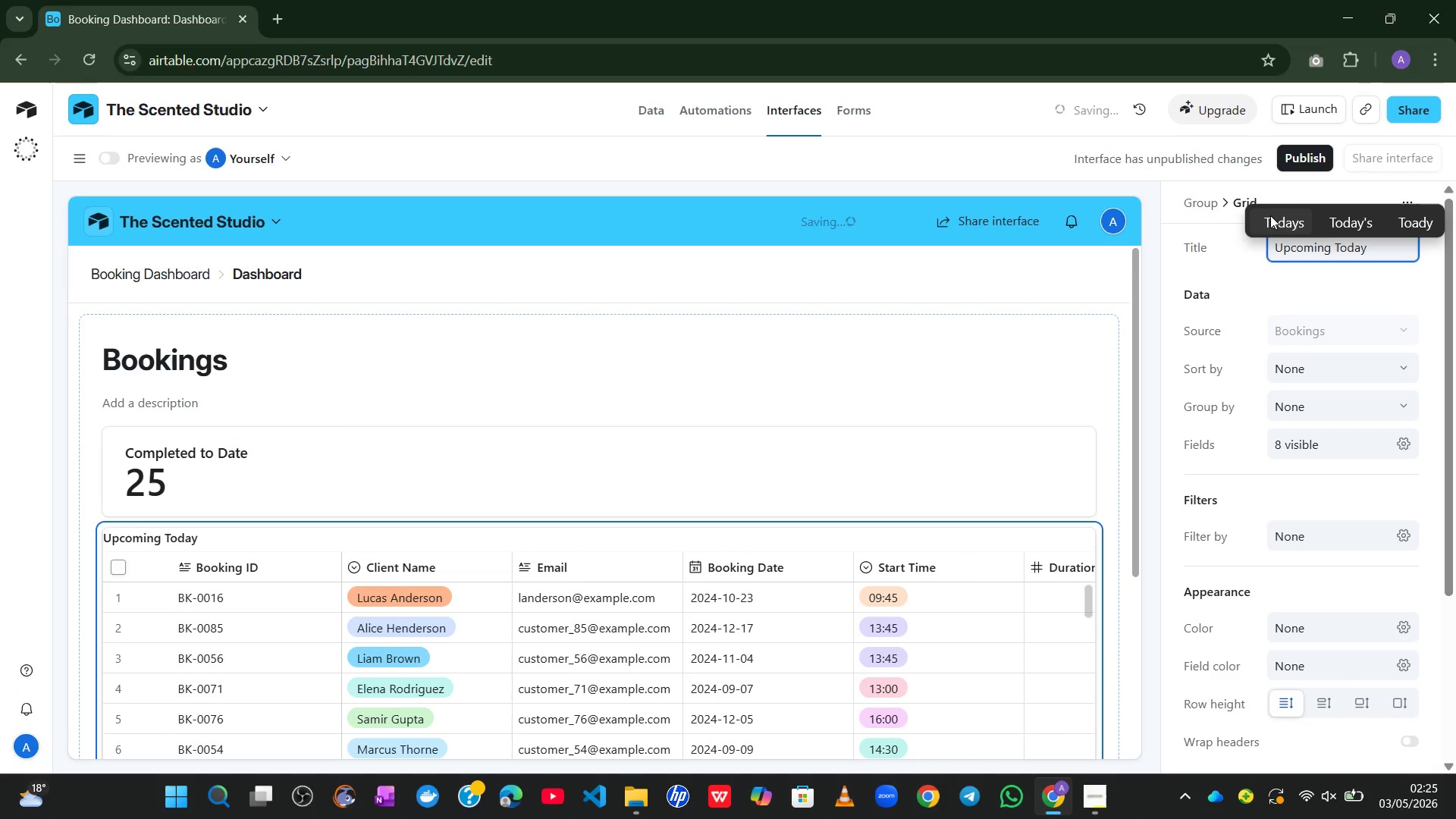 
left_click([1241, 282])
 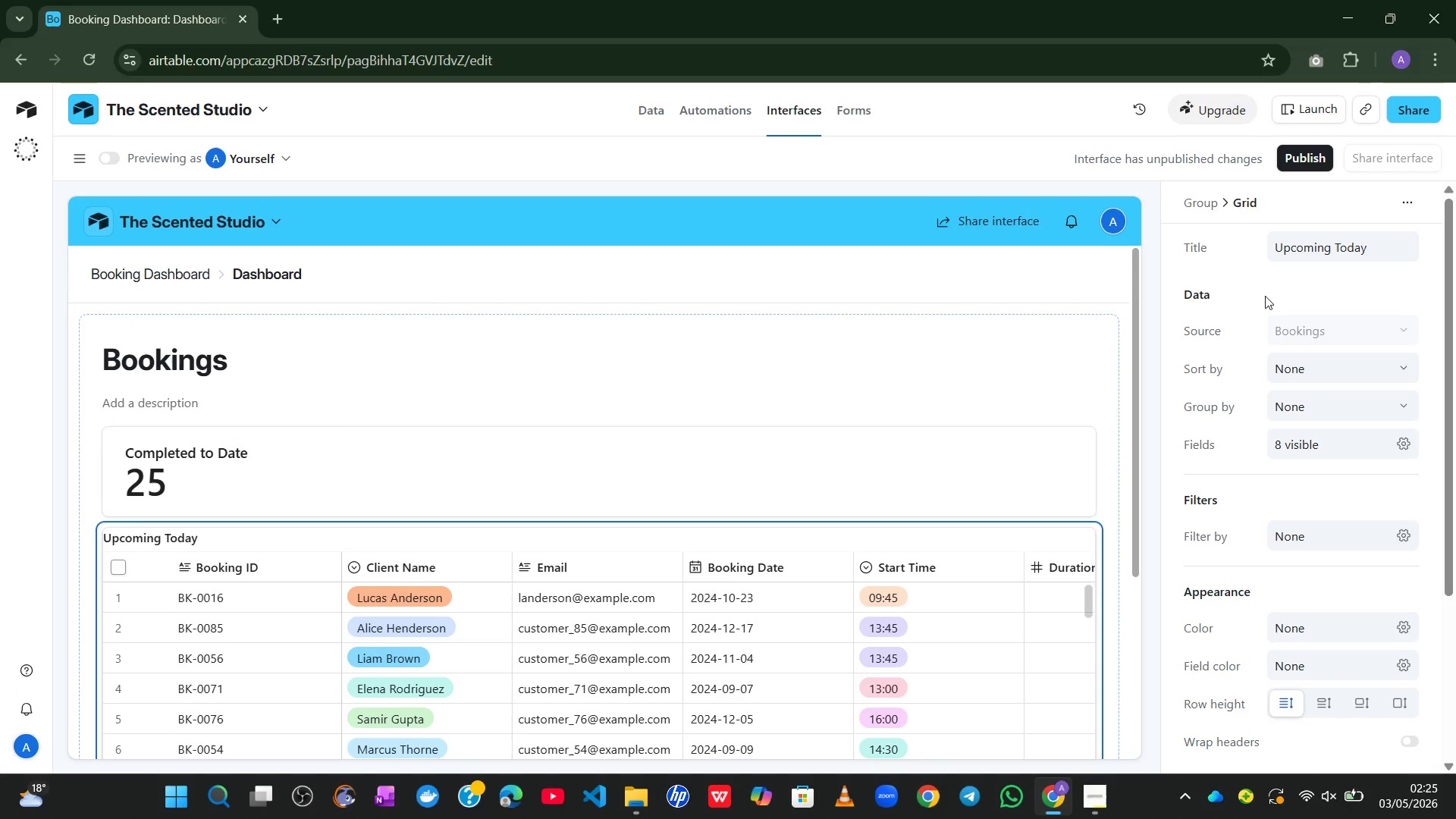 
wait(29.39)
 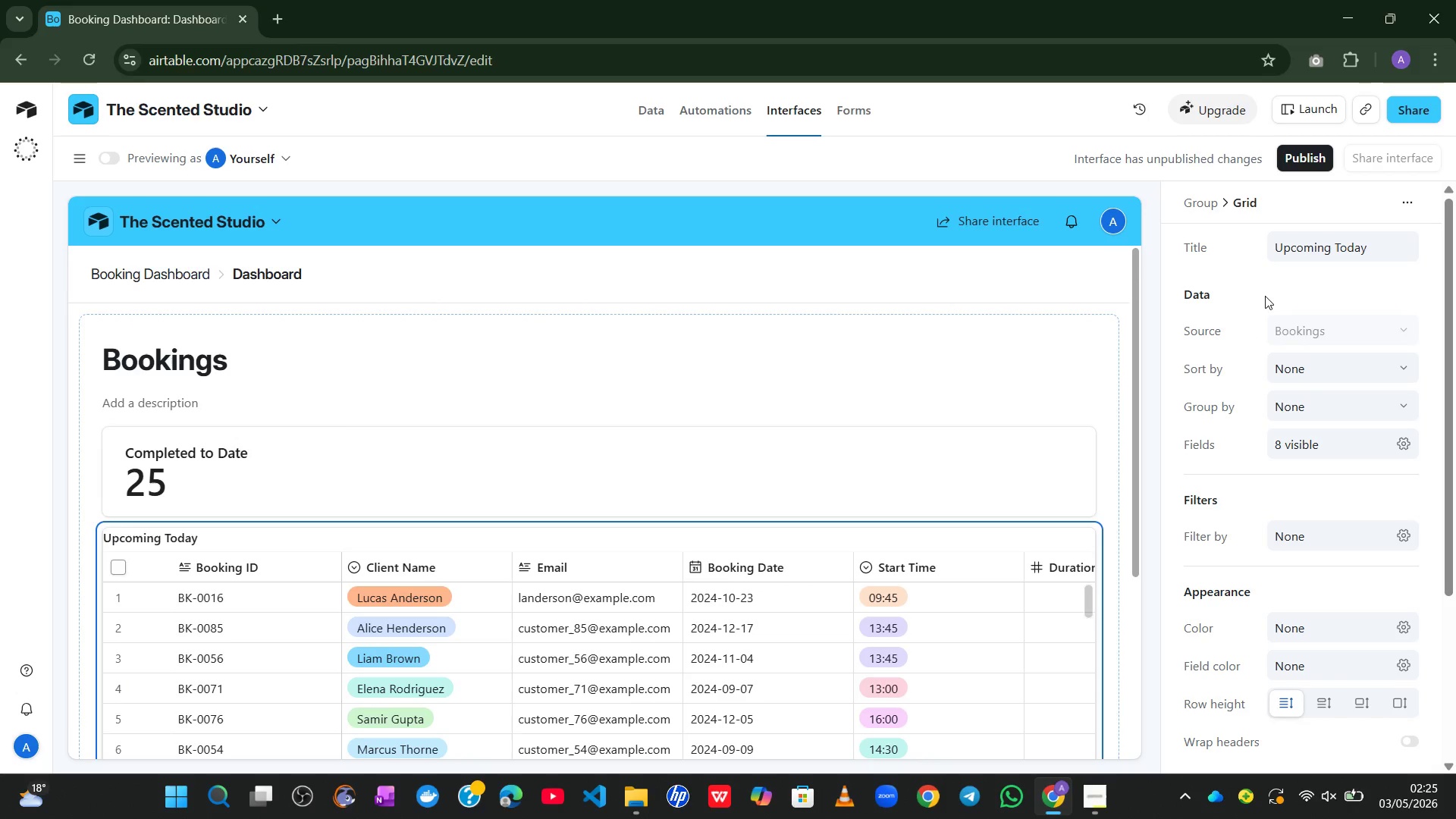 
left_click([1426, 538])
 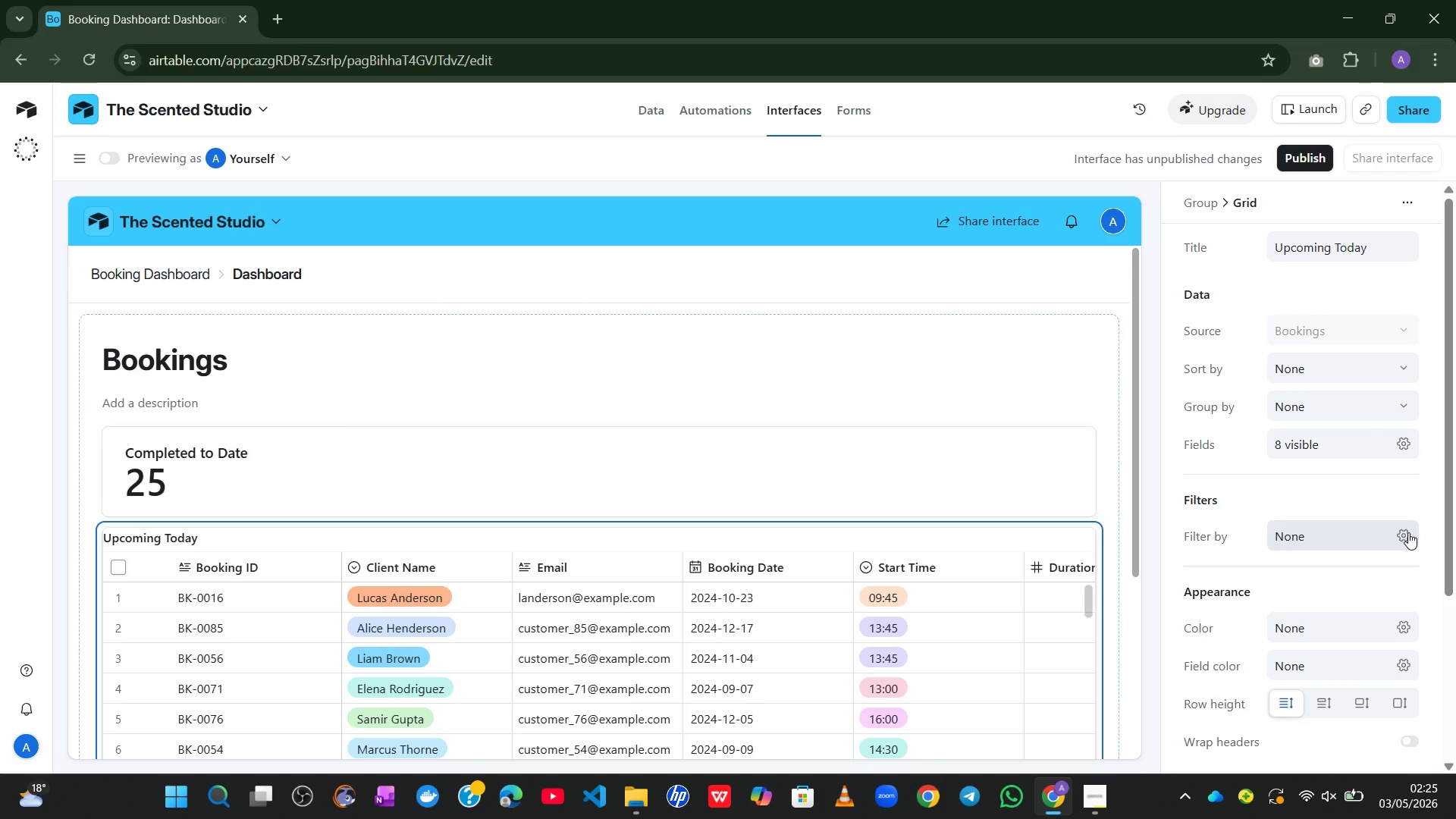 
left_click([1408, 532])
 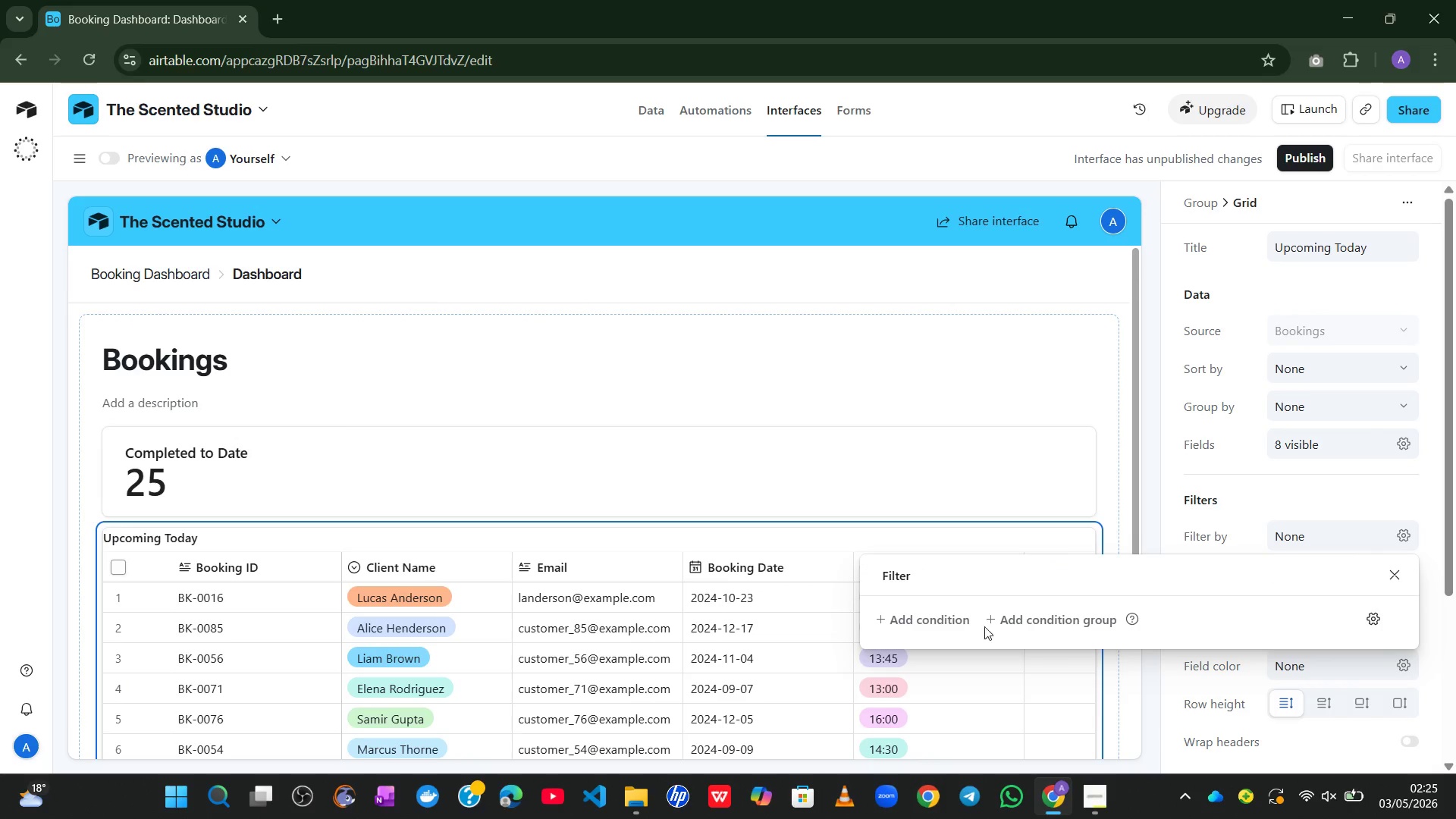 
left_click([931, 613])
 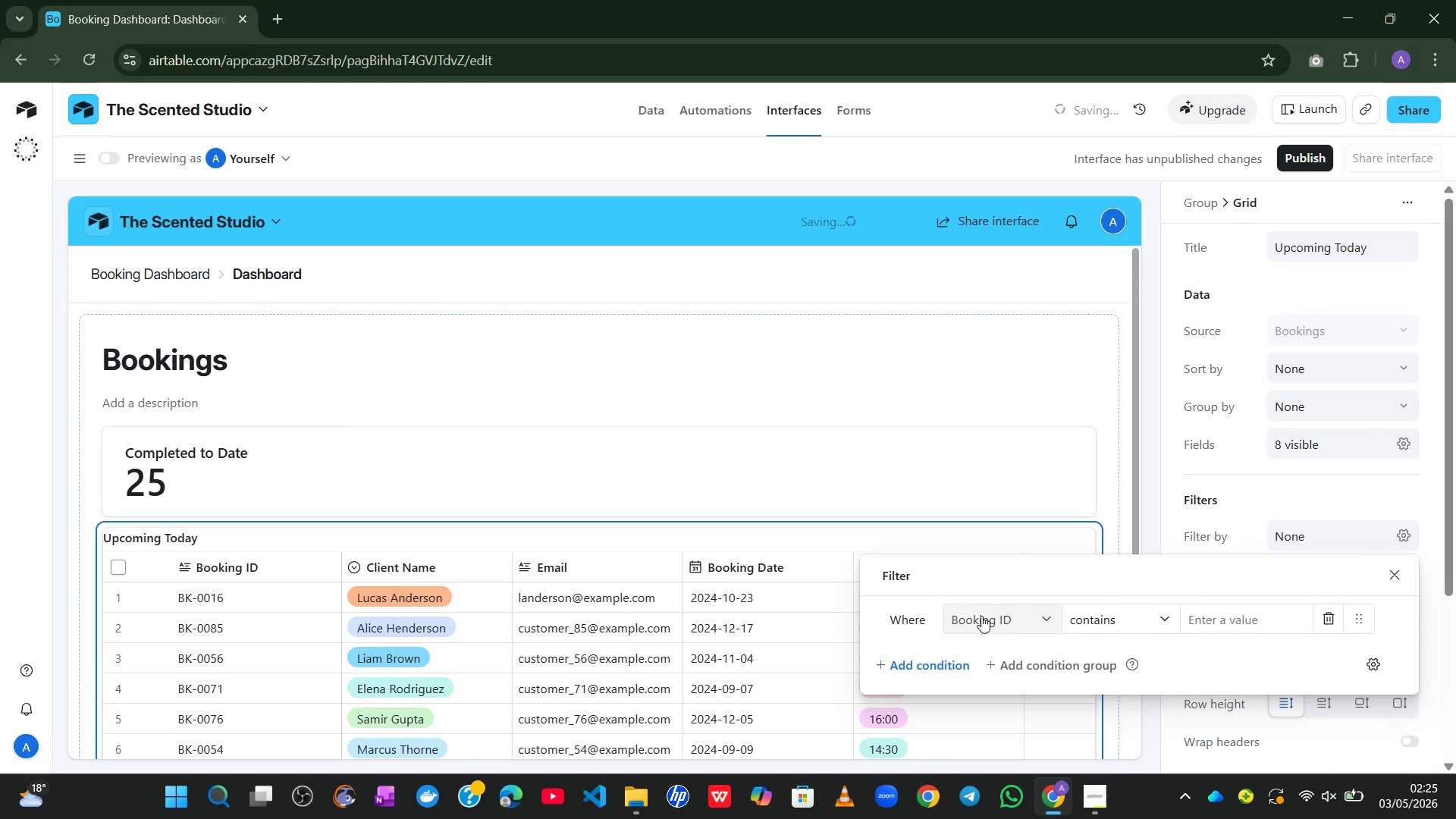 
left_click([1025, 623])
 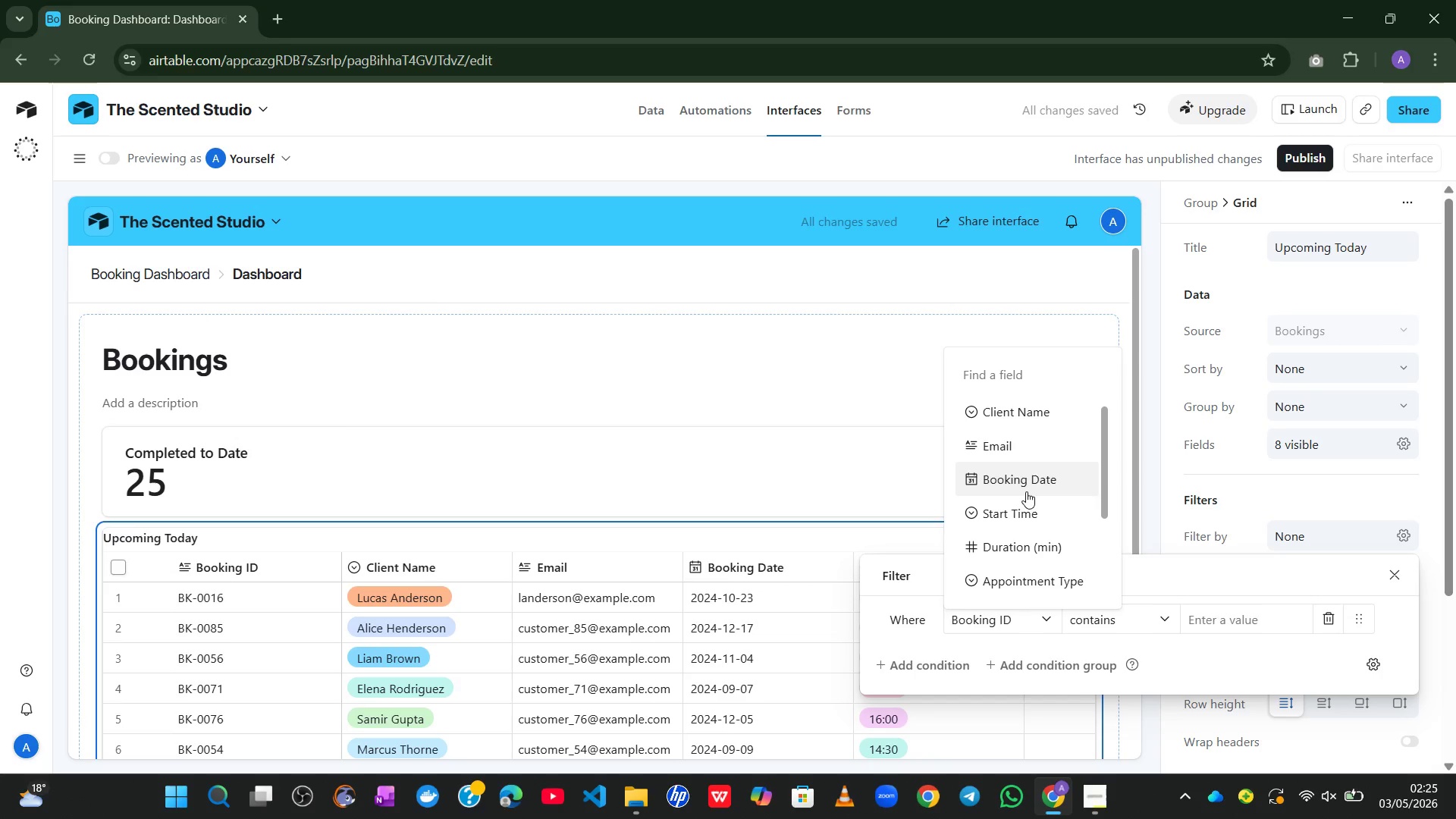 
left_click([1026, 491])
 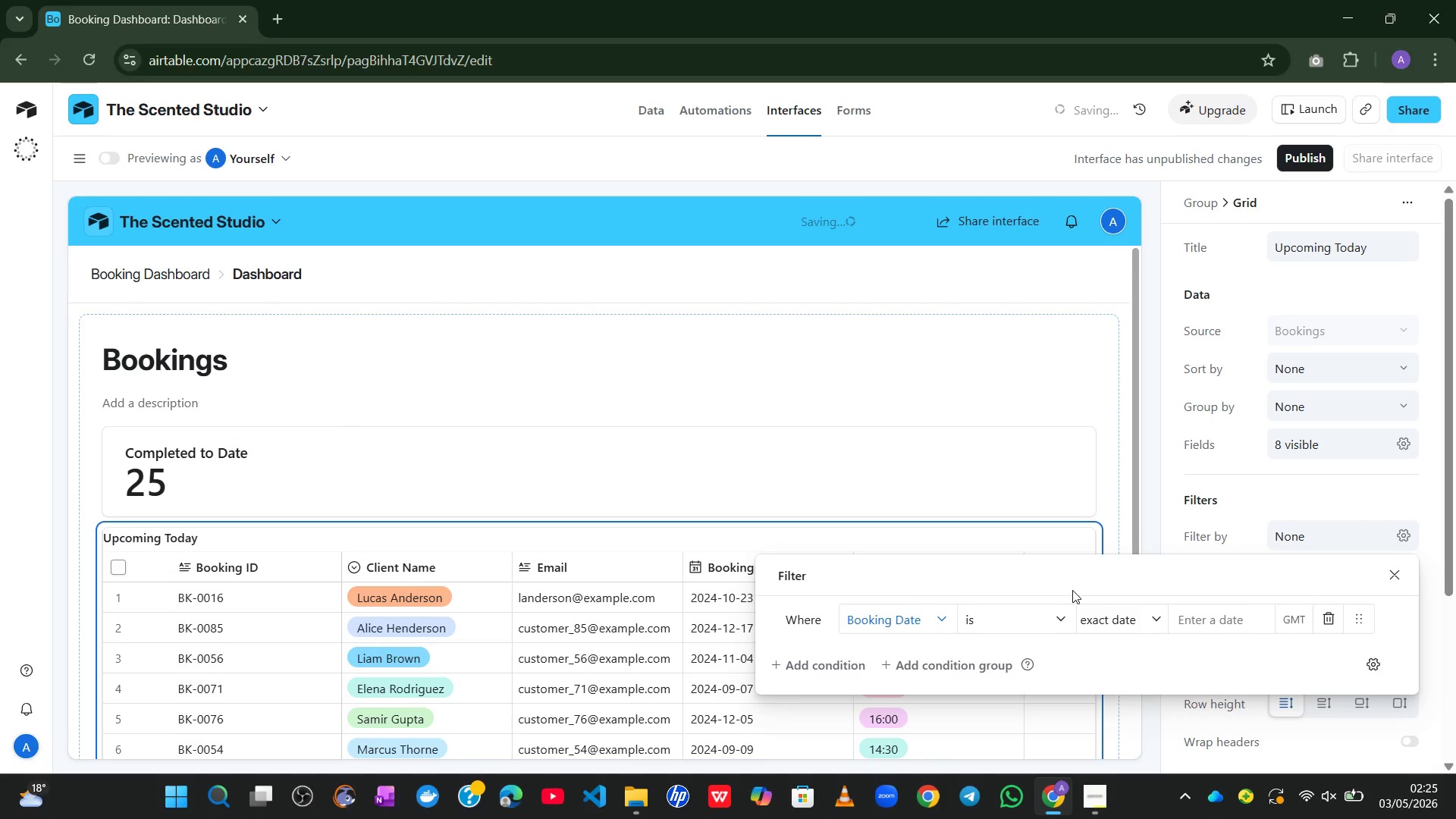 
left_click([1138, 616])
 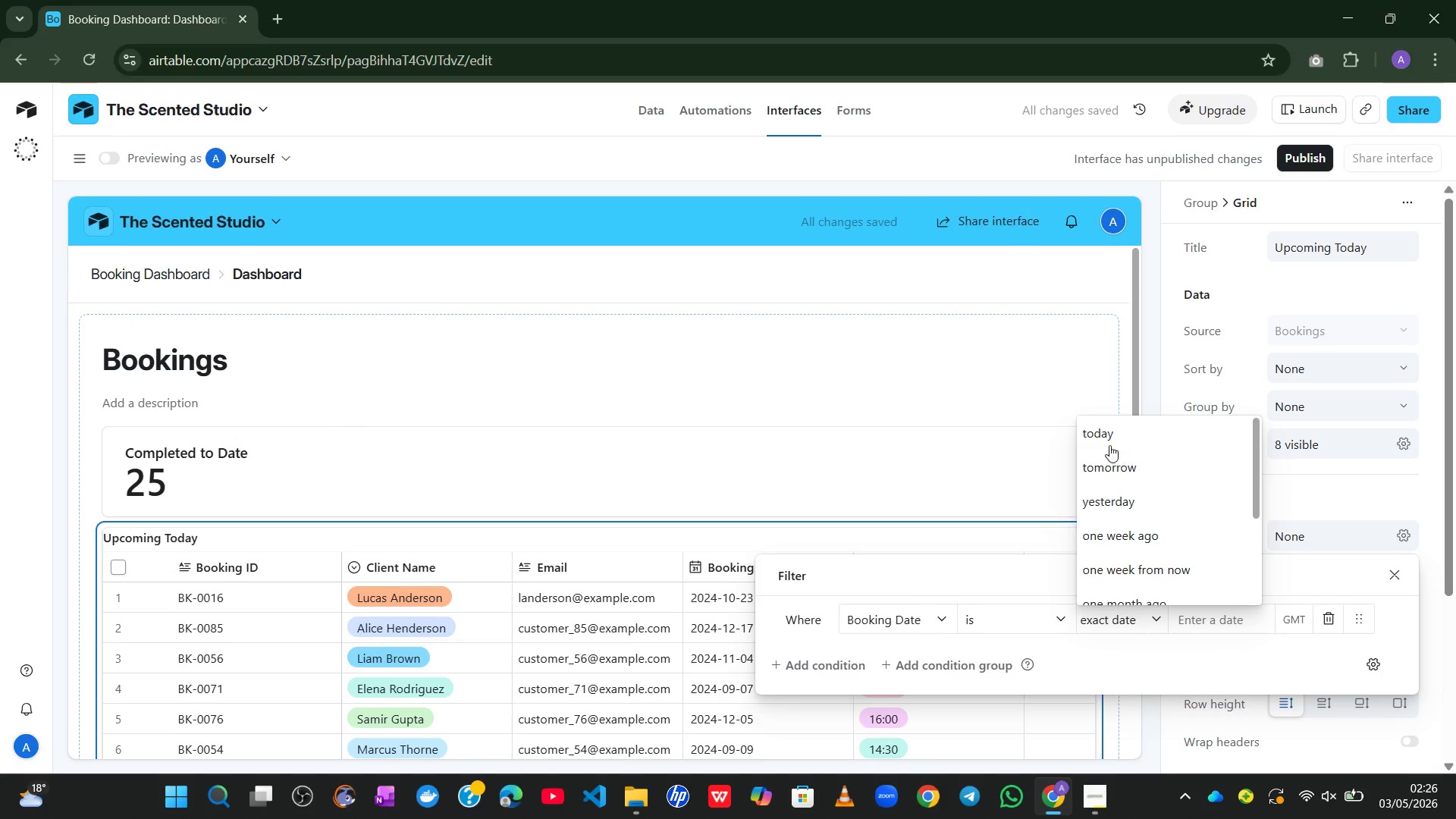 
left_click([1101, 435])
 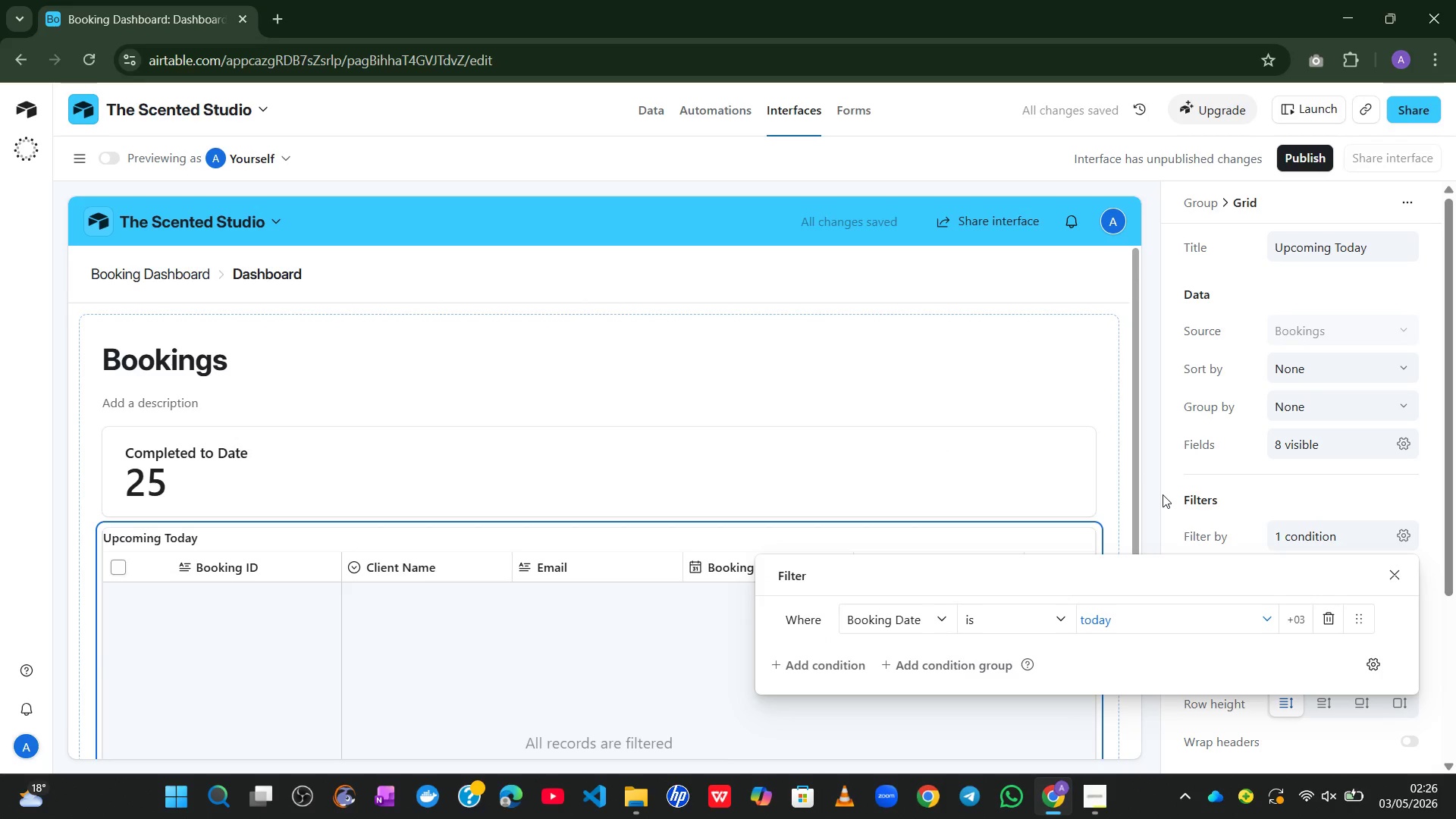 
wait(5.27)
 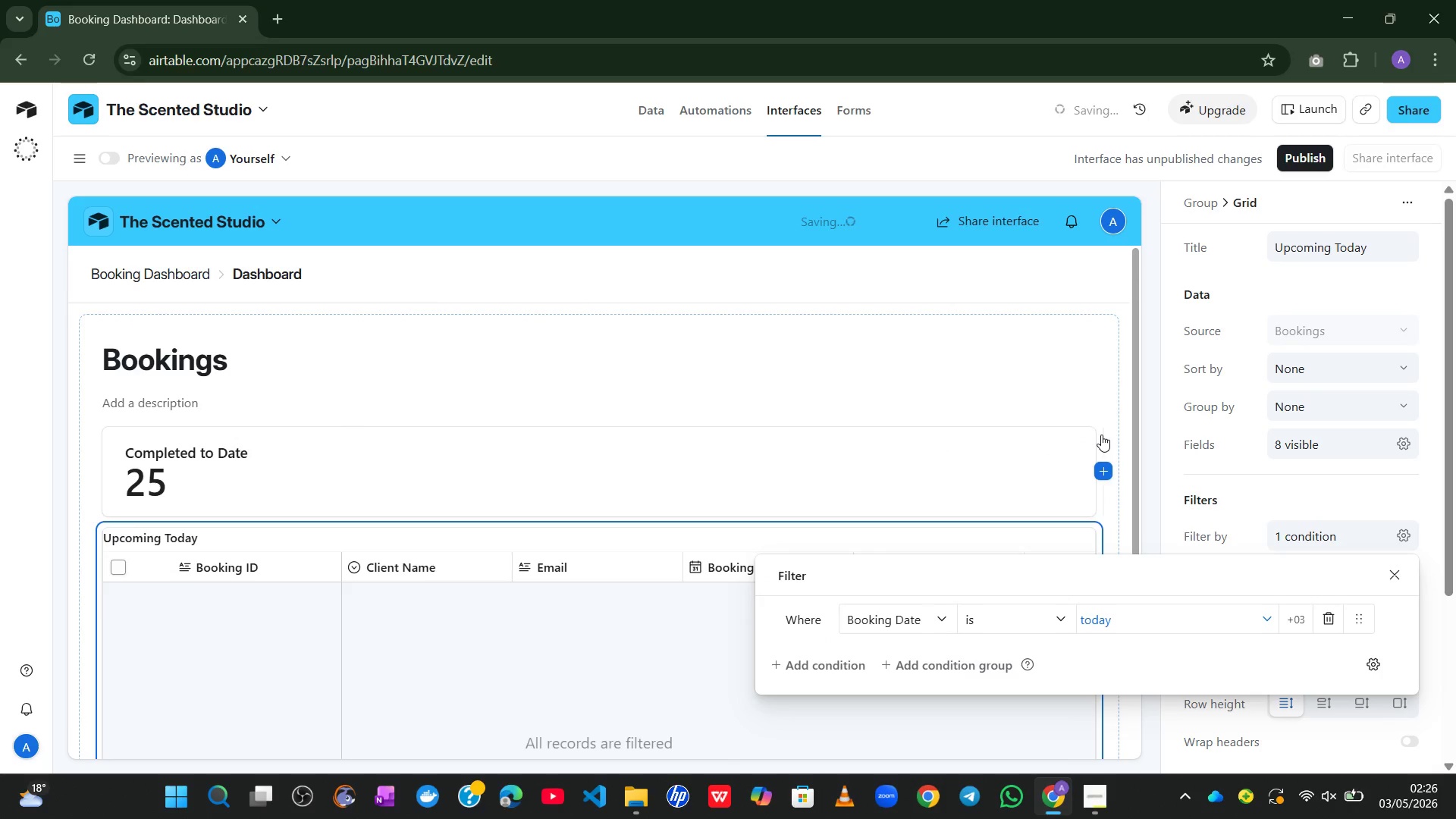 
left_click([1163, 494])
 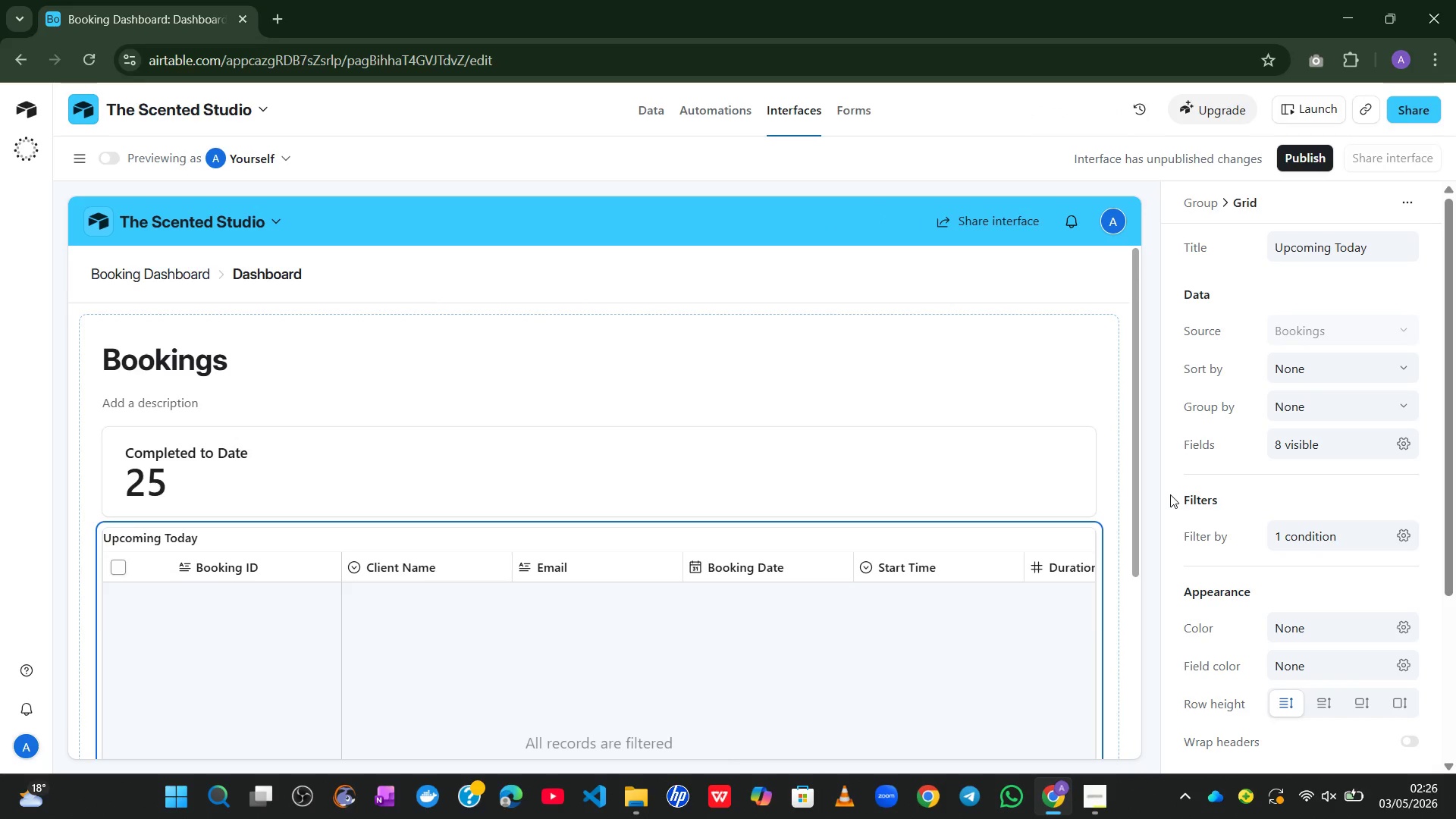 
wait(14.64)
 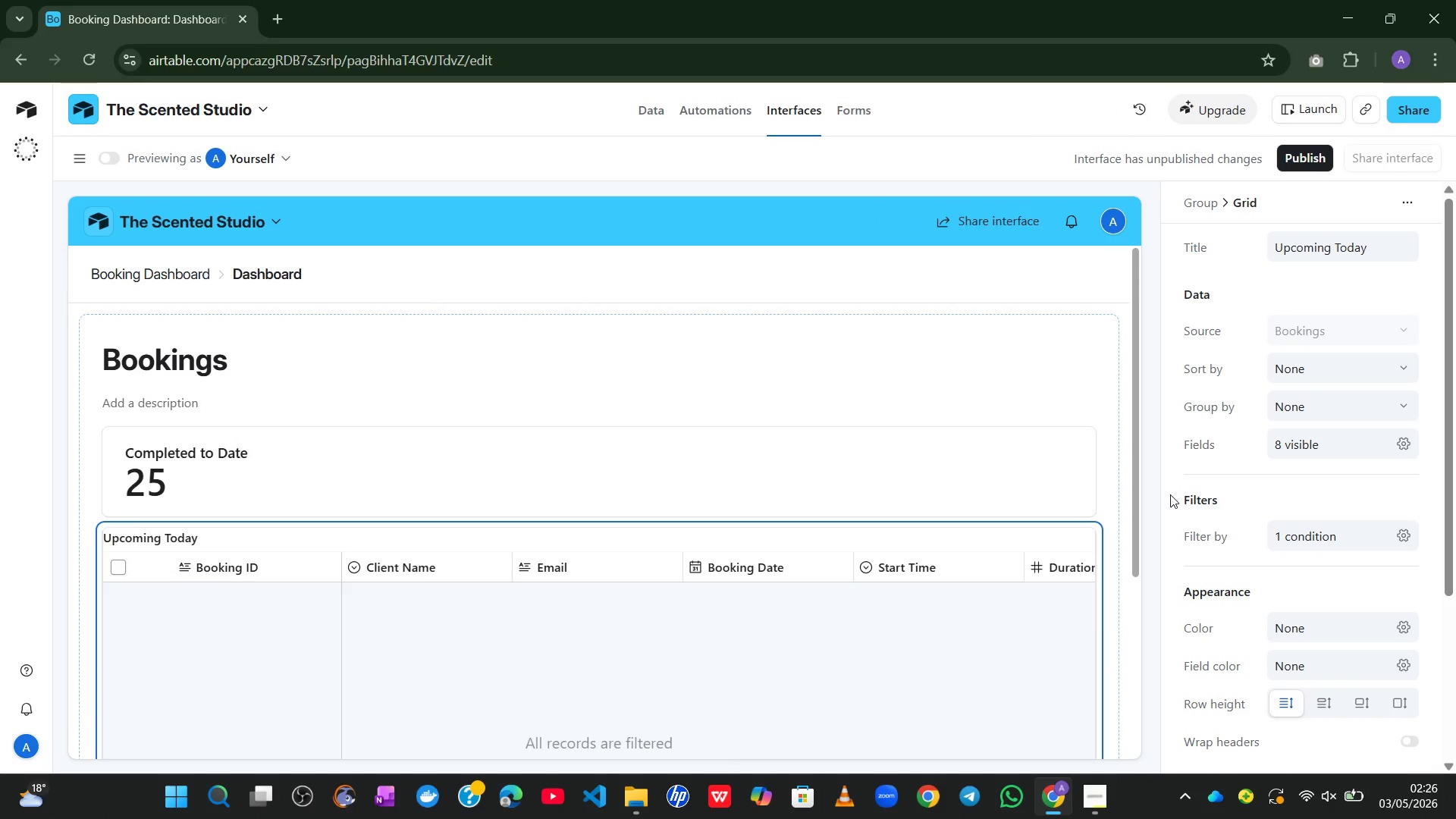 
left_click([1404, 527])
 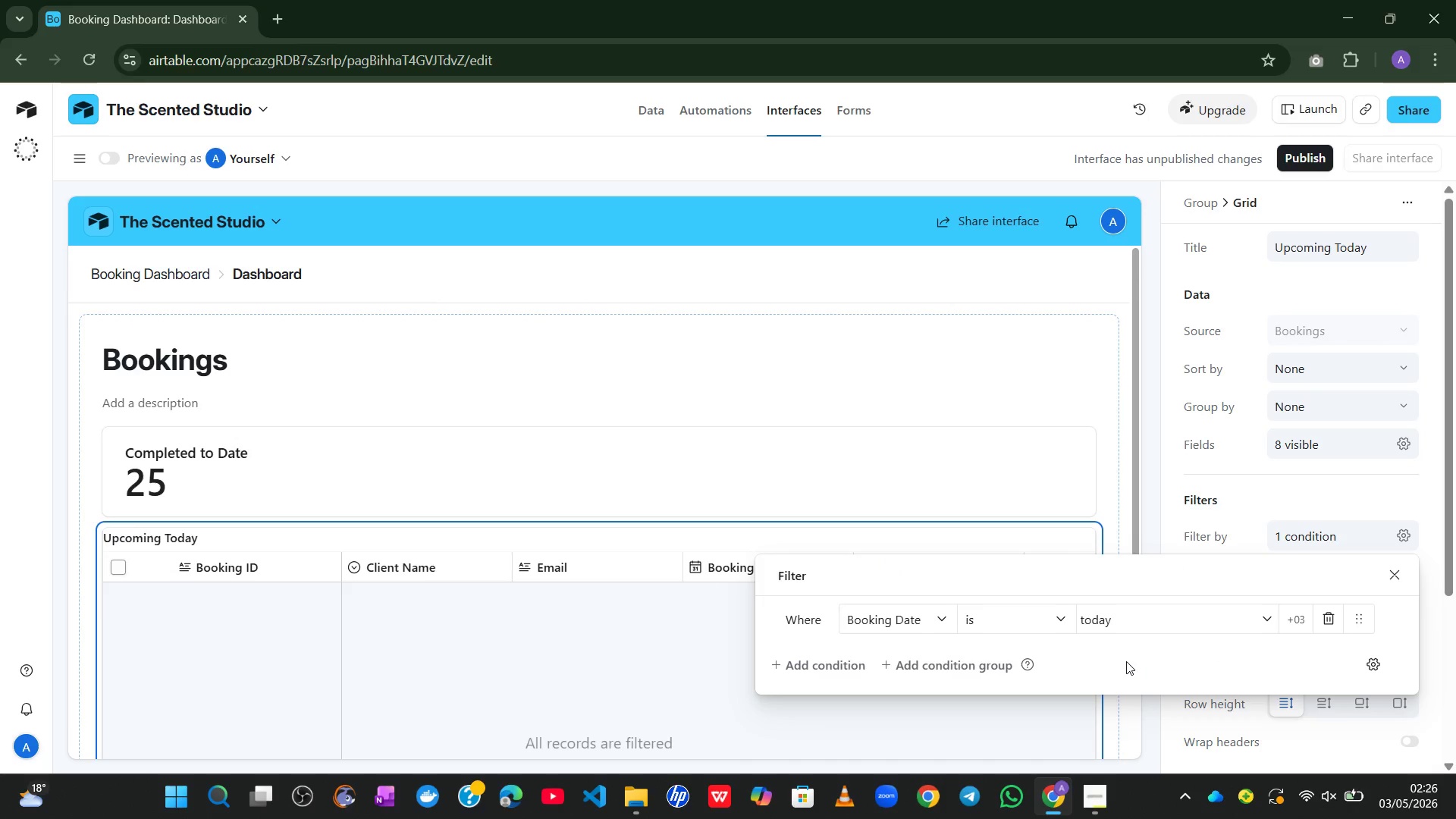 
left_click([1113, 669])
 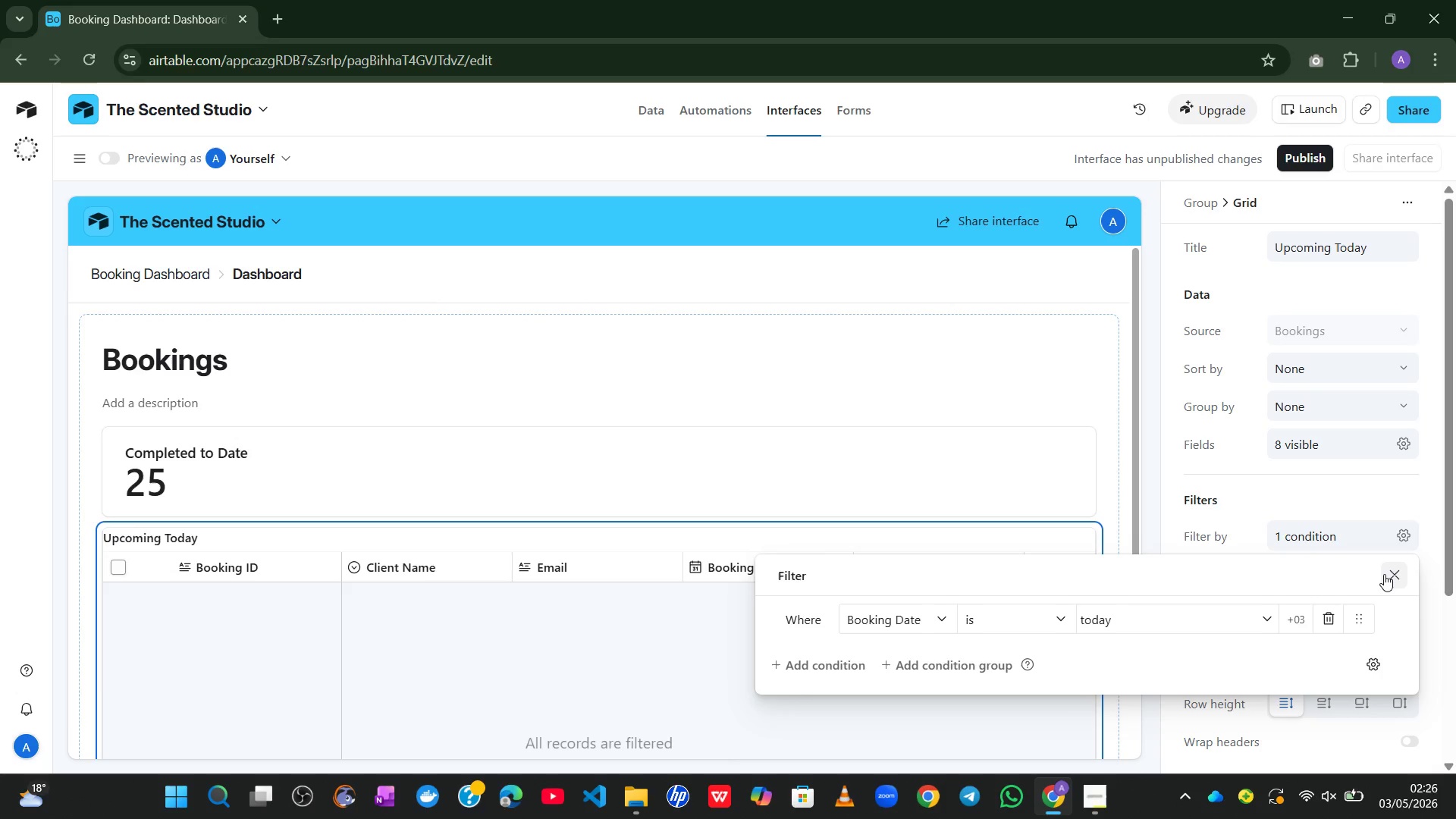 
wait(13.09)
 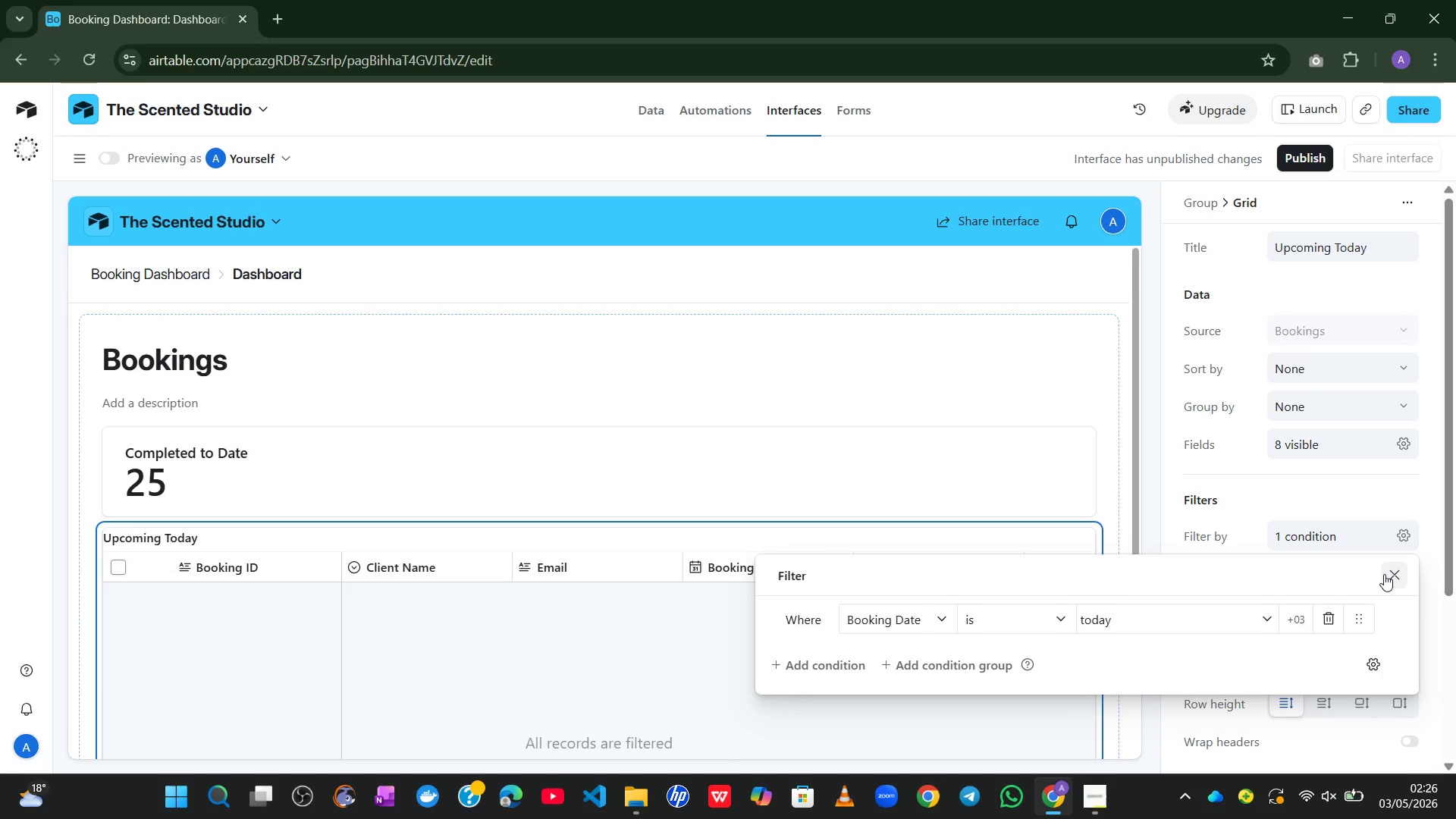 
left_click([808, 668])
 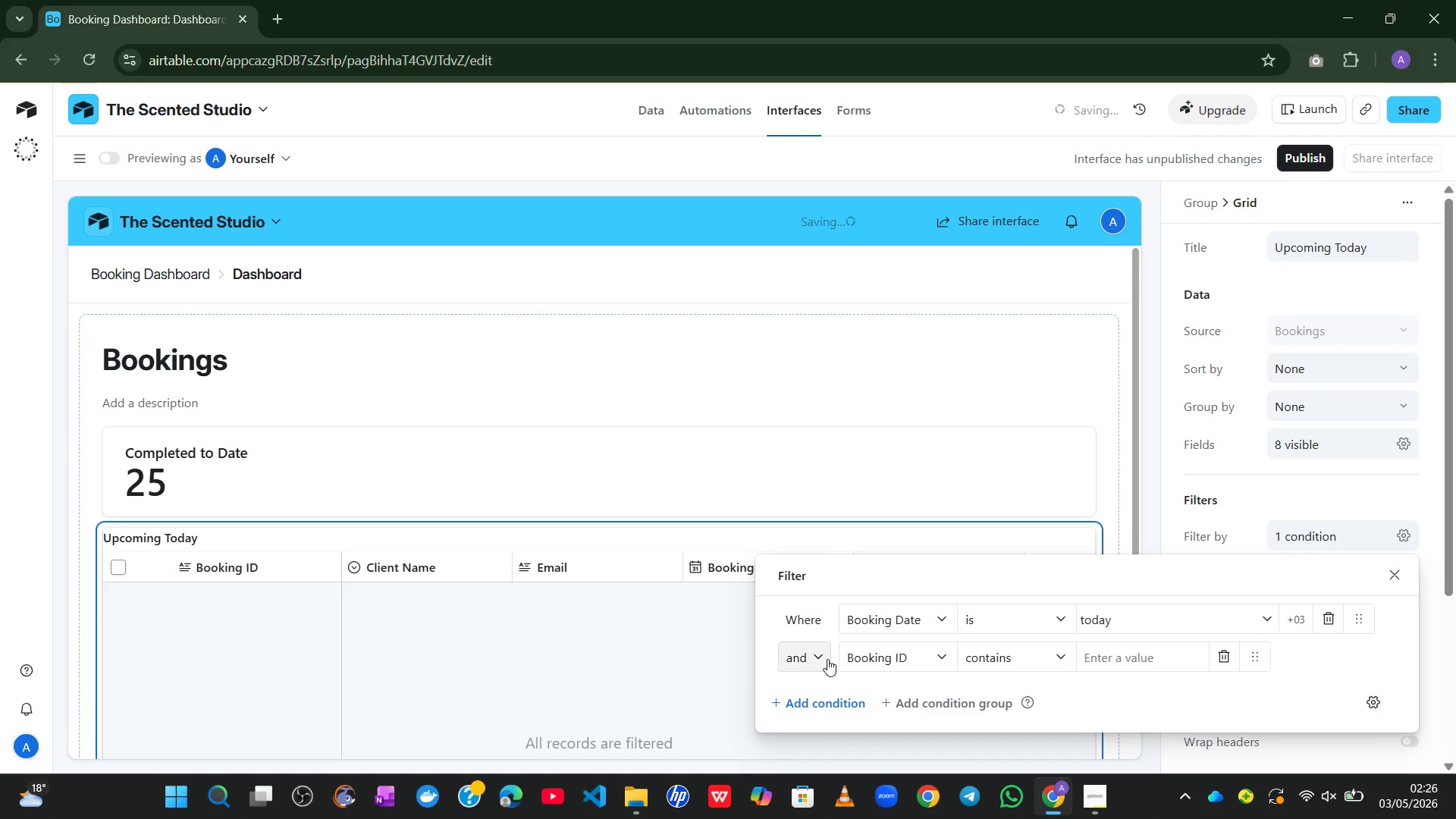 
left_click([817, 659])
 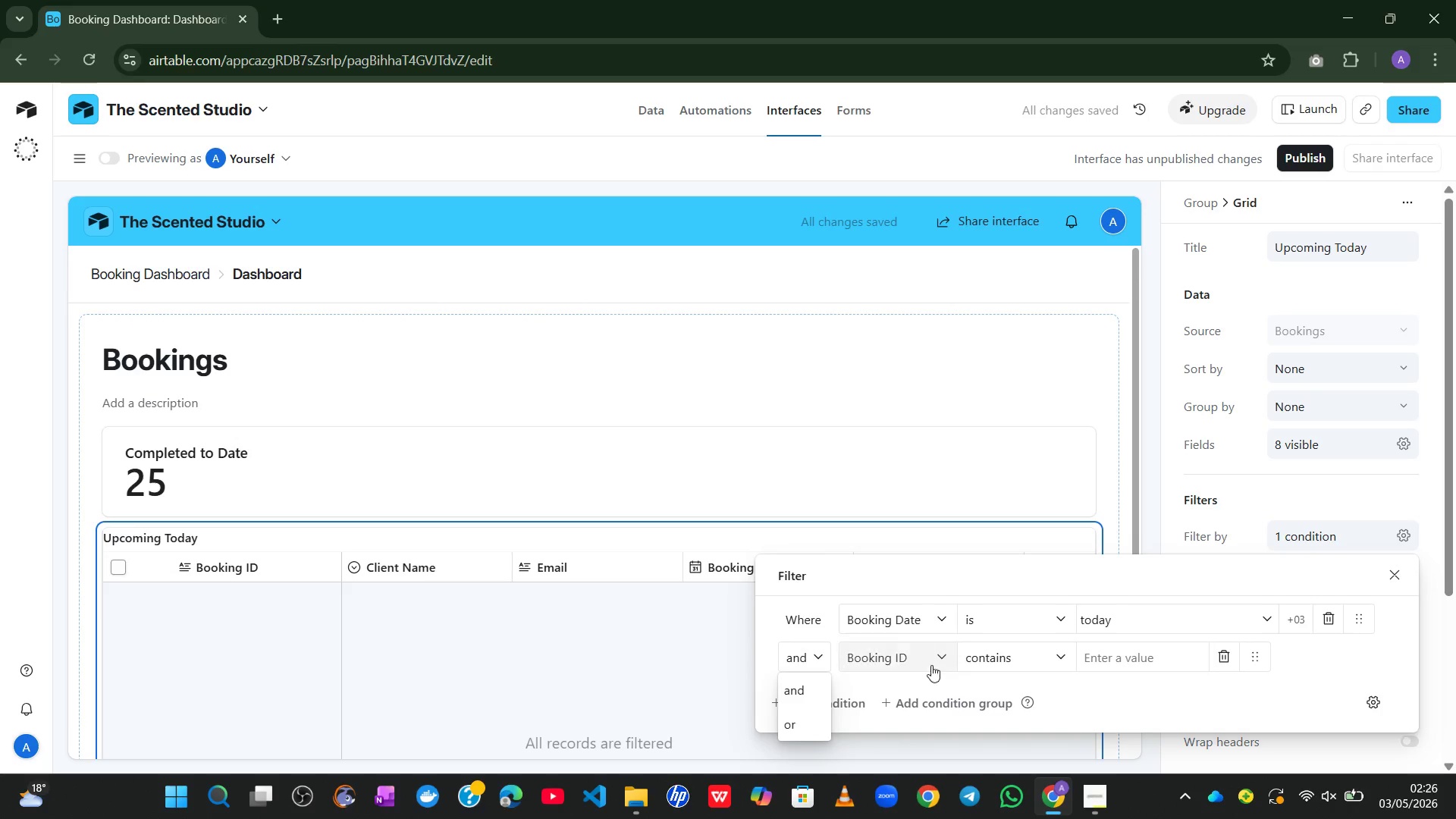 
left_click([1223, 661])
 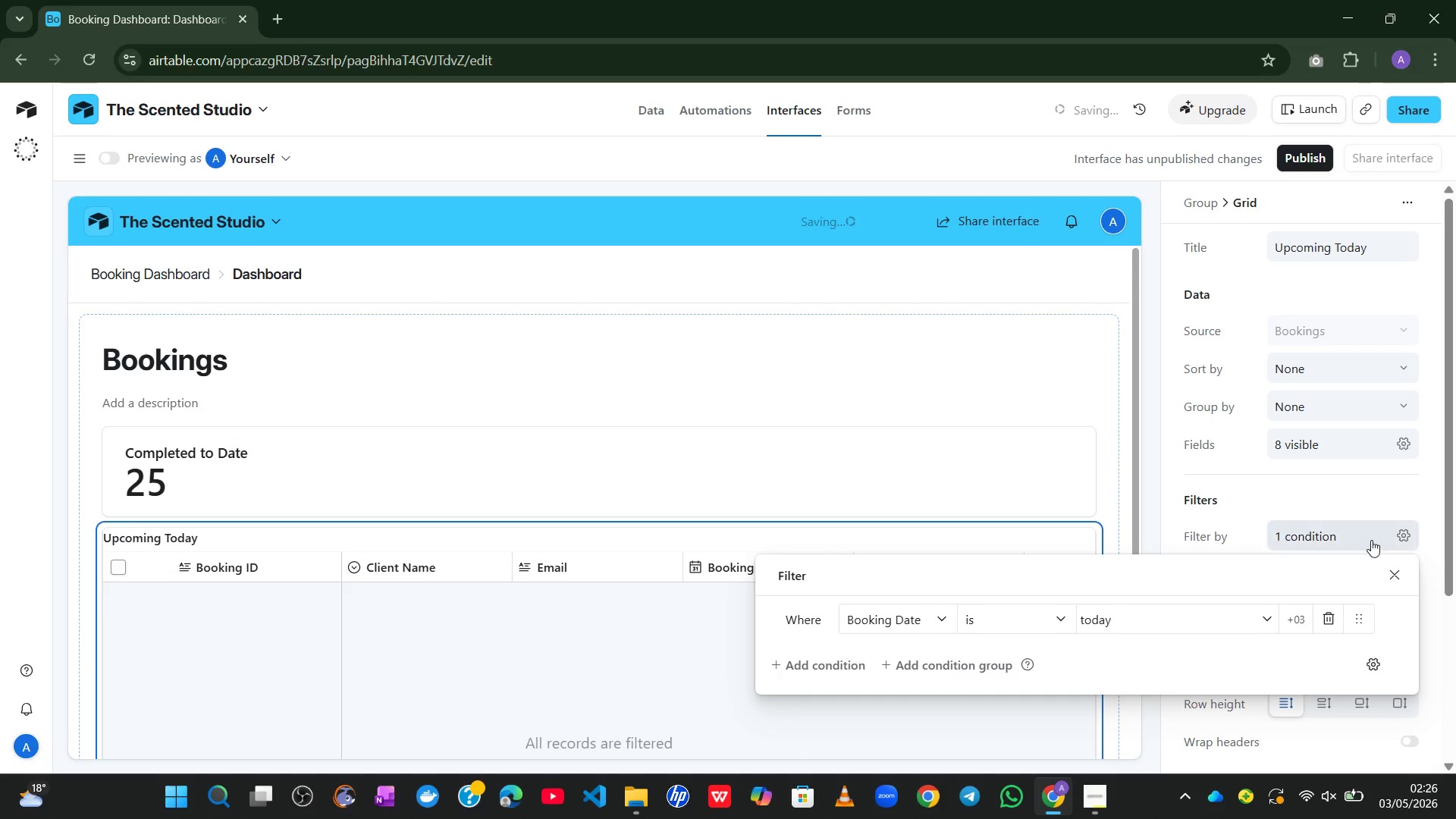 
left_click([1346, 491])
 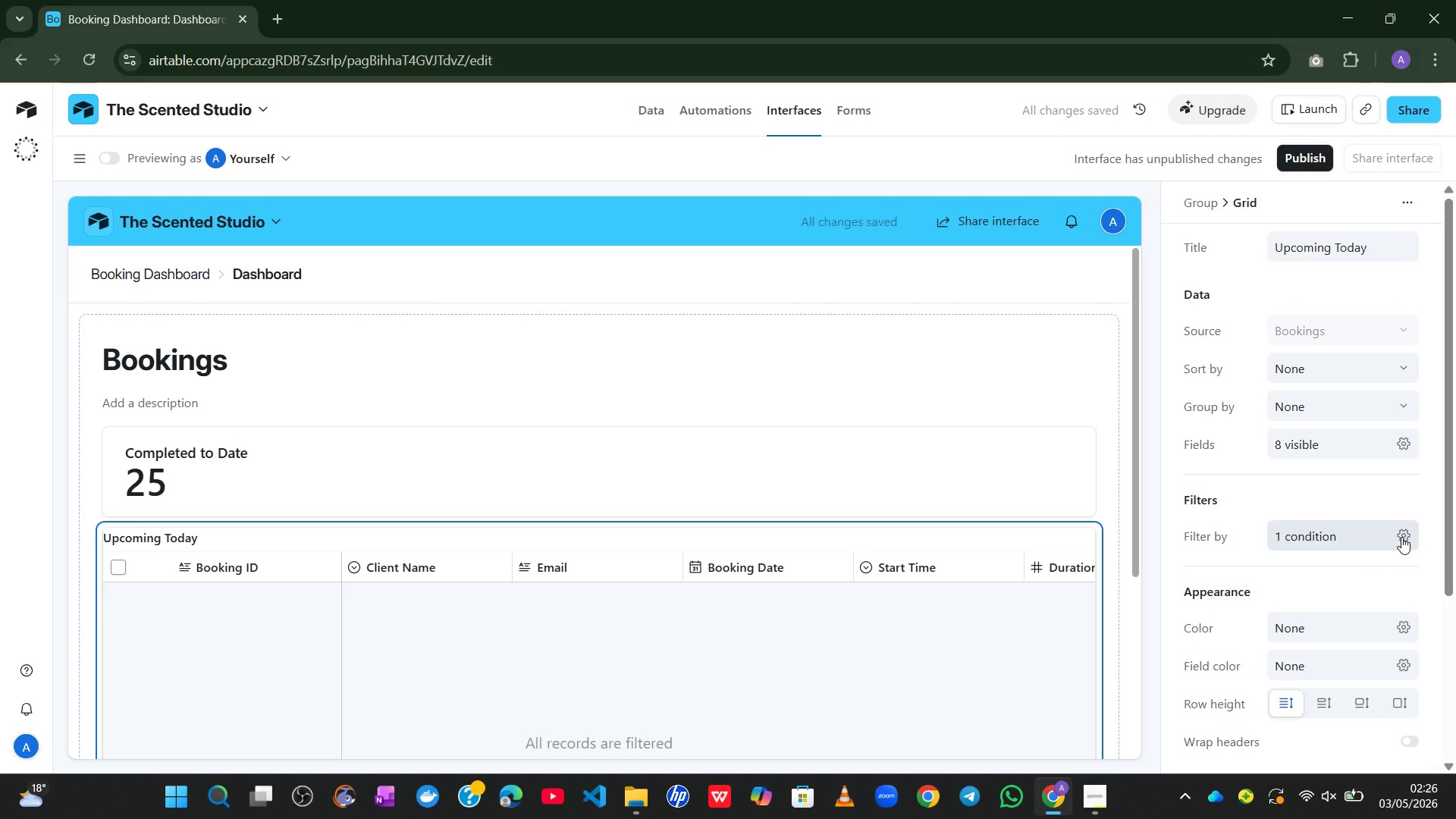 
left_click([1401, 537])
 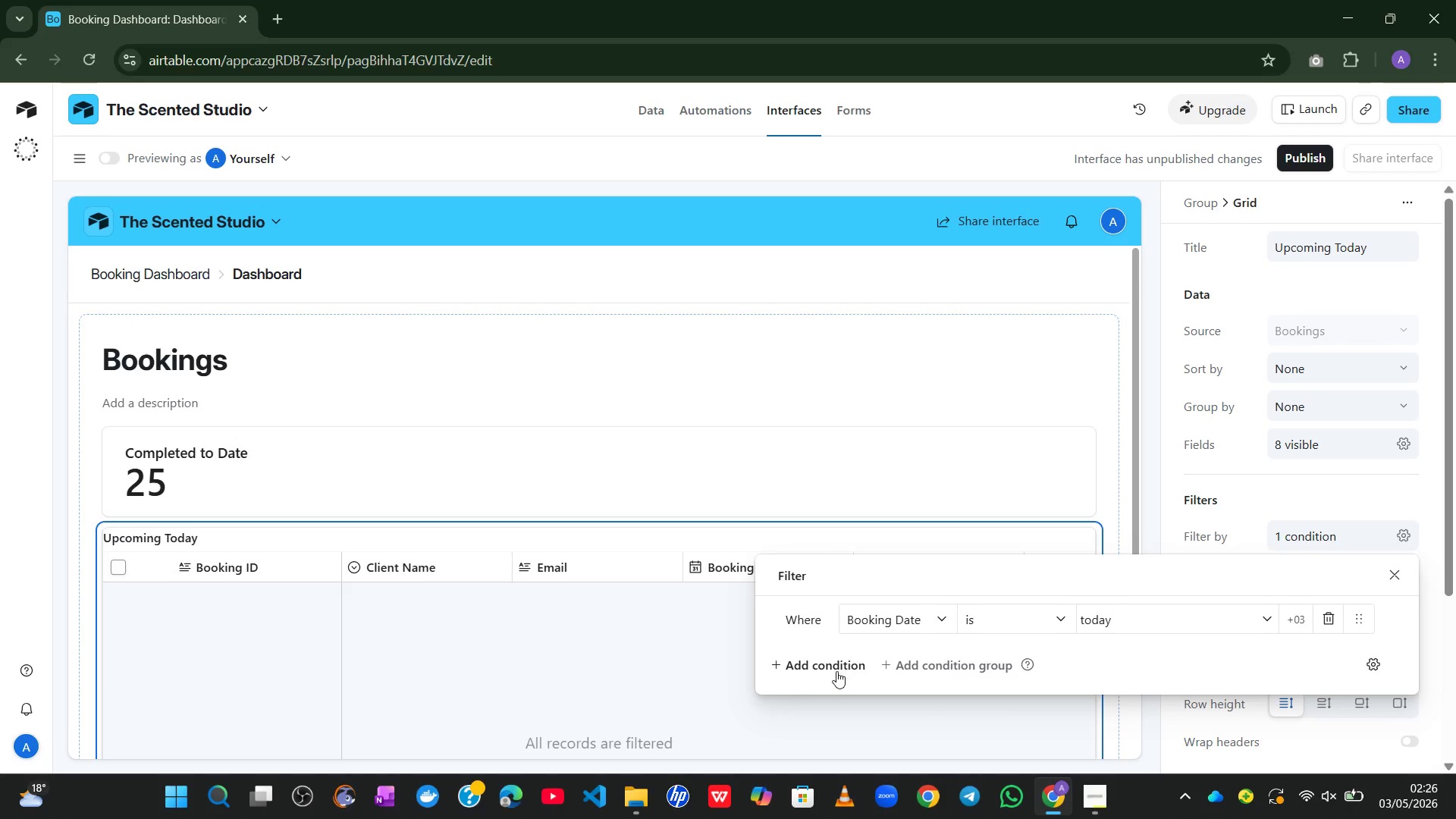 
left_click([981, 665])
 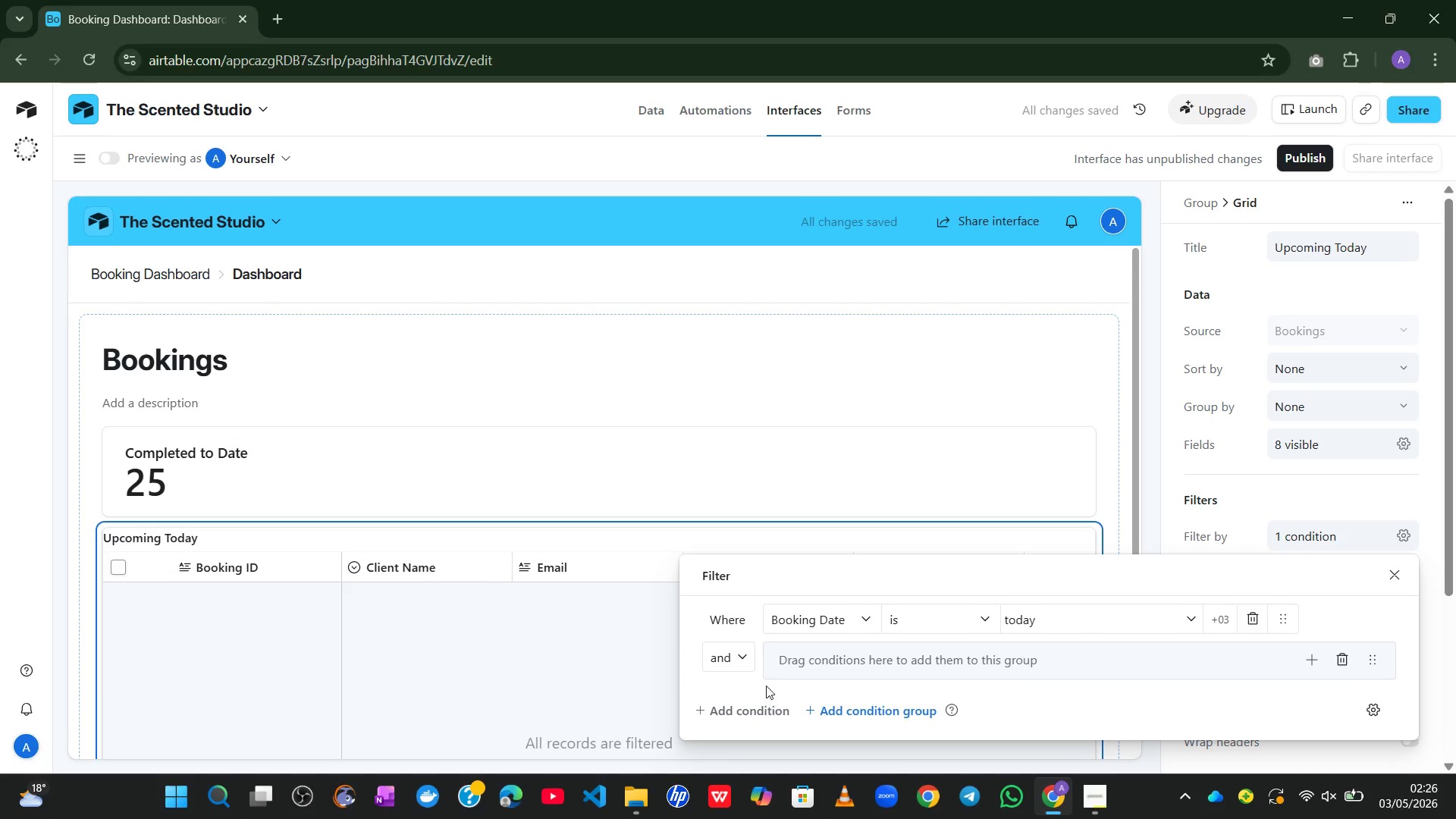 
left_click([744, 657])
 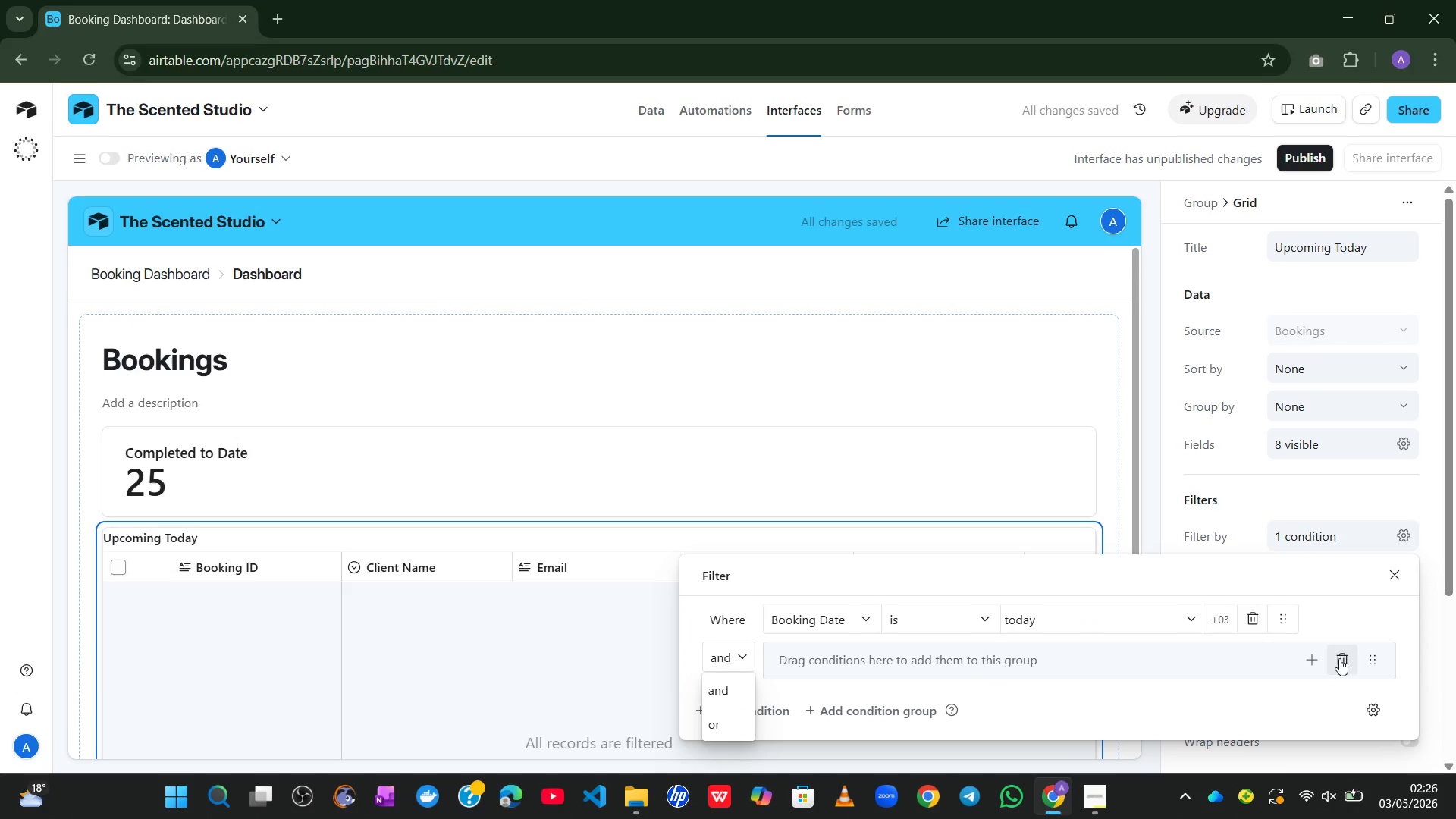 
left_click([1331, 664])
 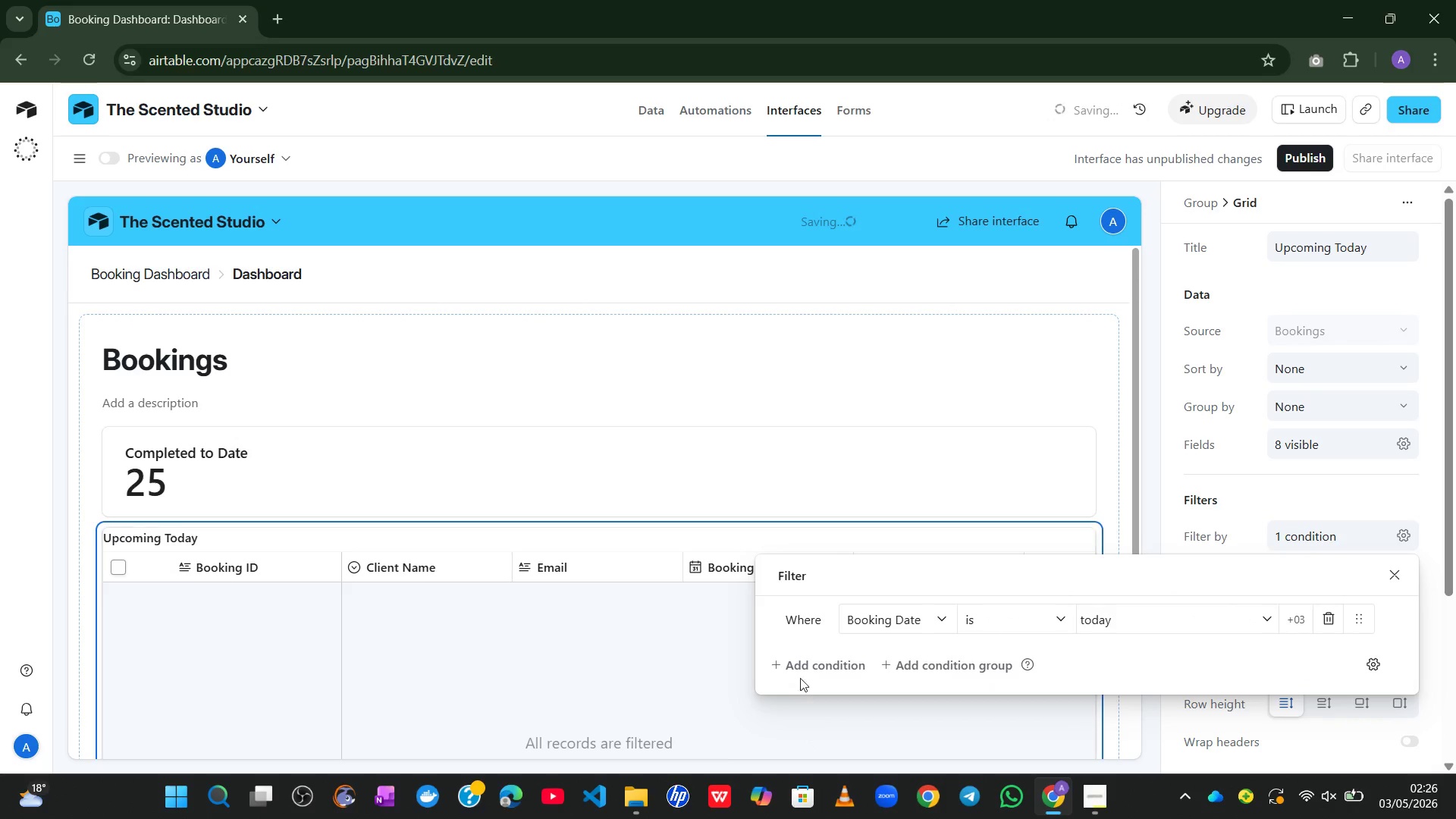 
left_click([798, 673])
 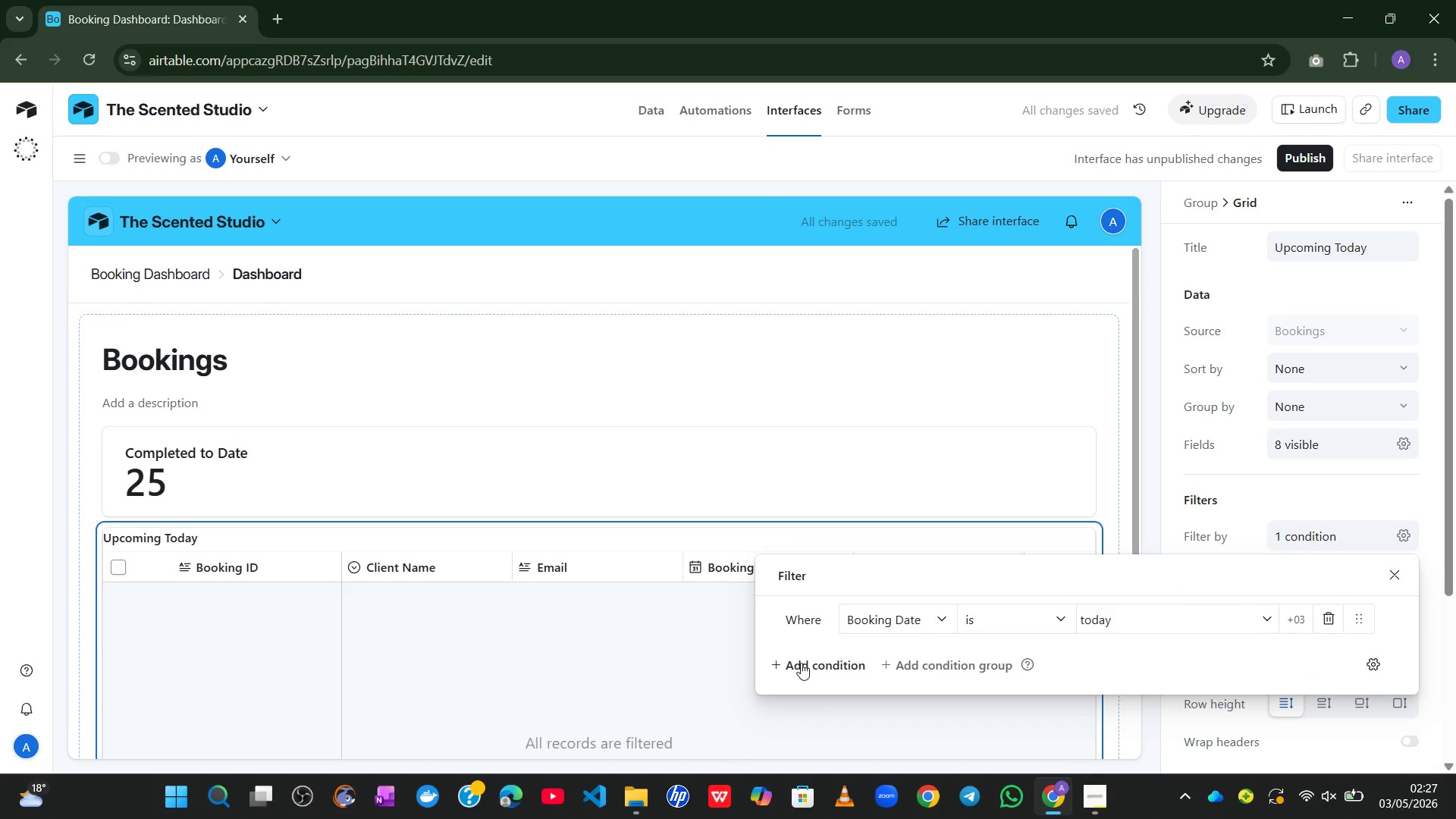 
left_click([801, 663])
 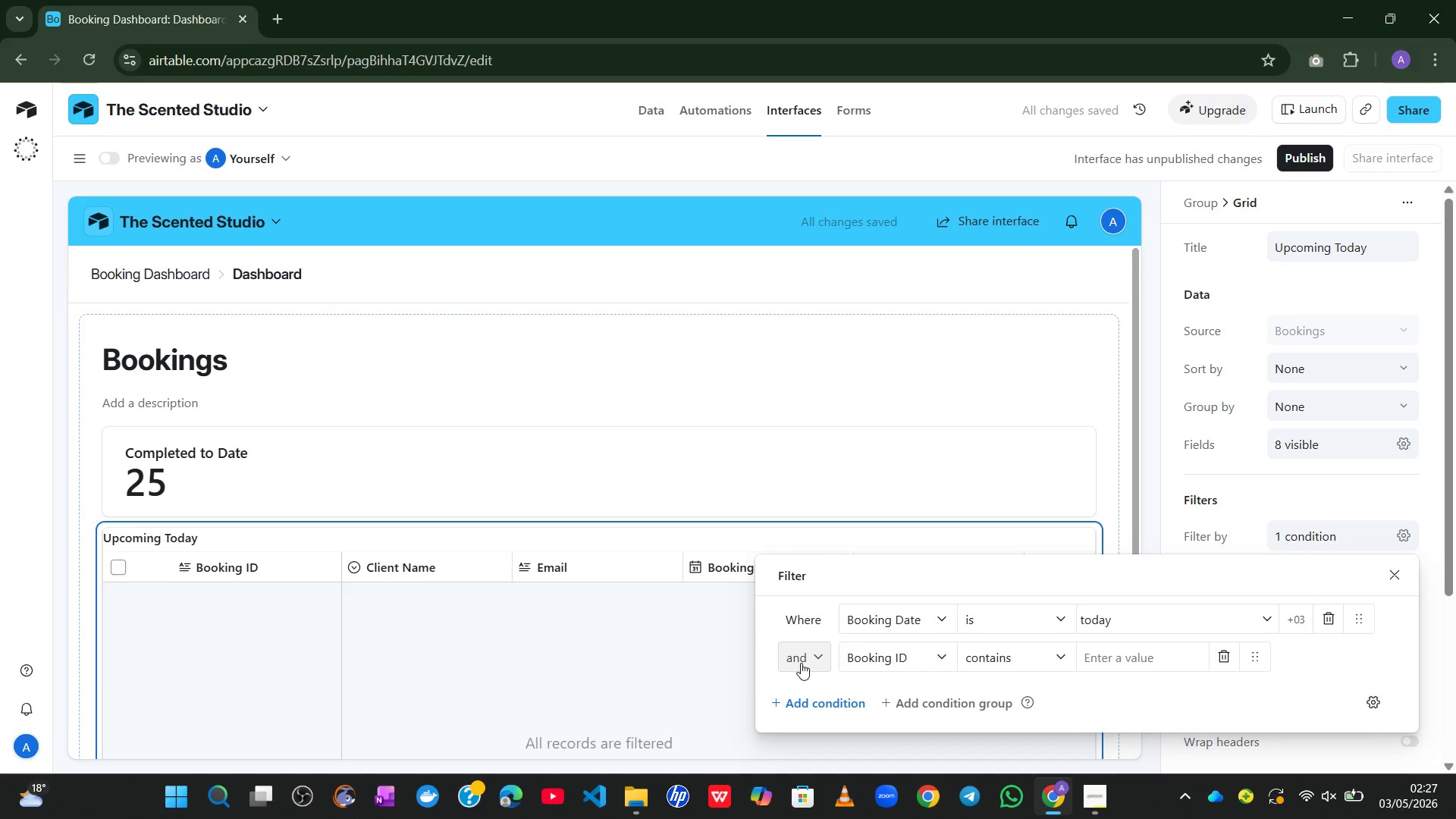 
wait(6.86)
 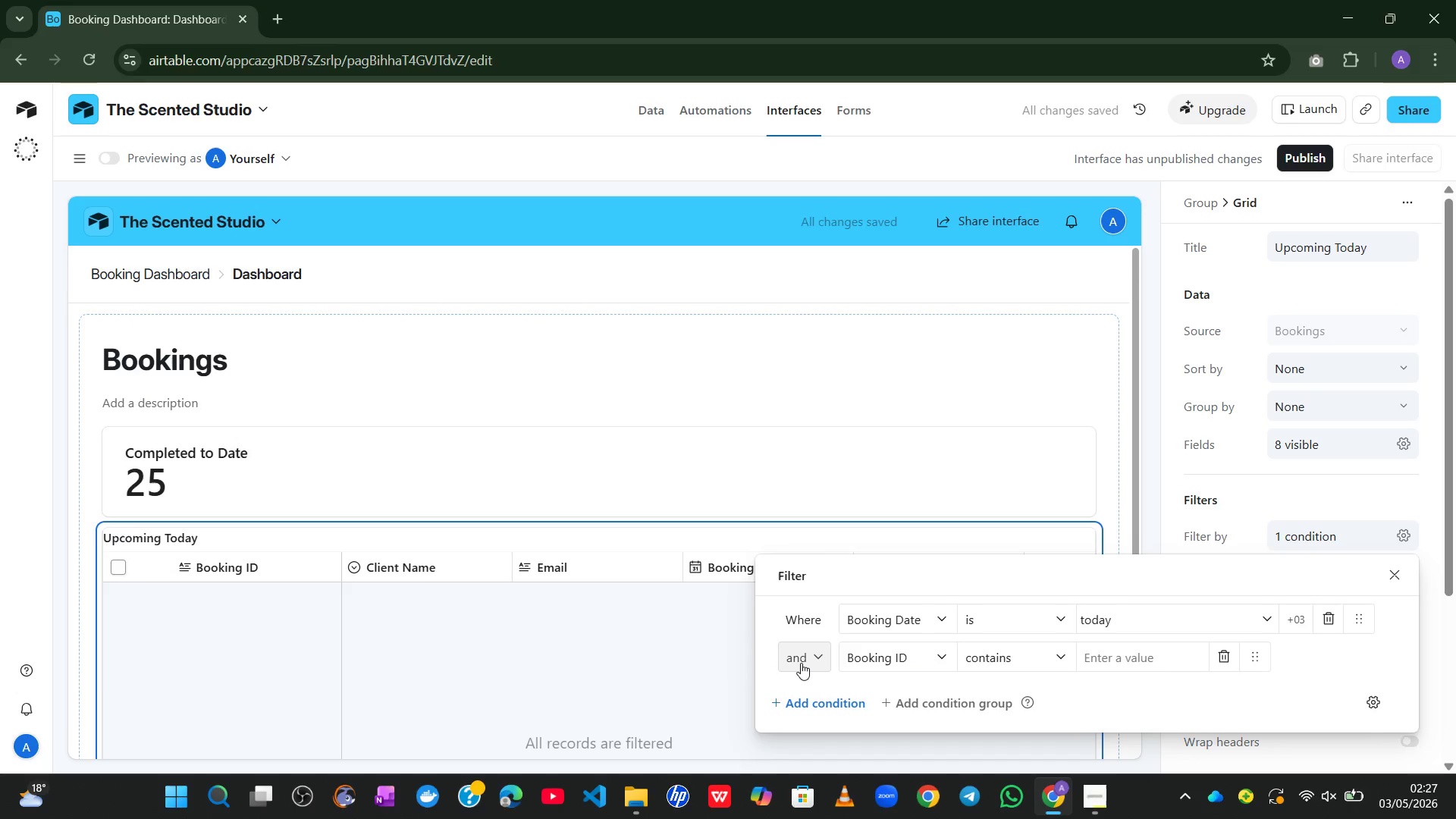 
left_click([933, 654])
 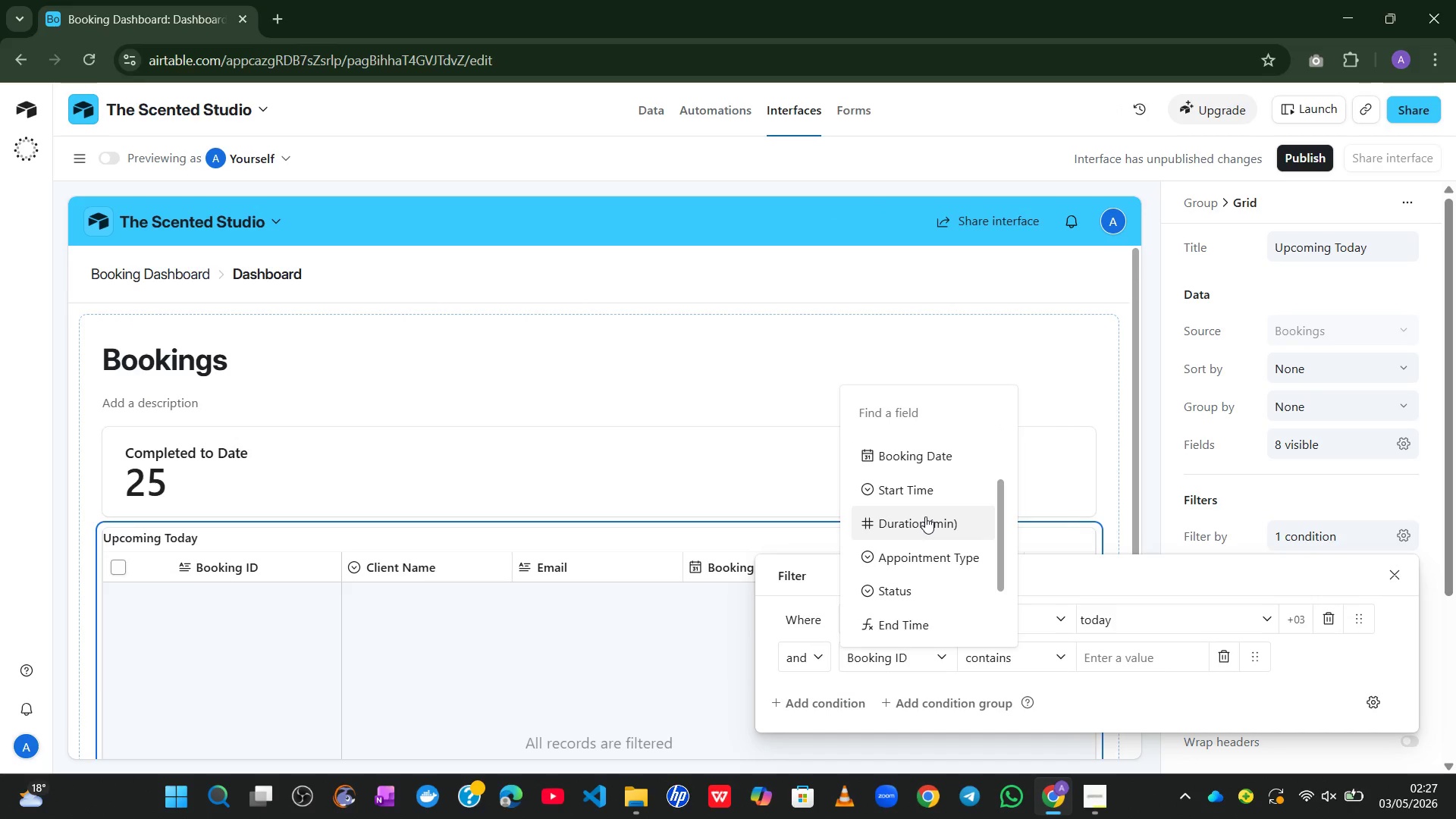 
left_click([908, 586])
 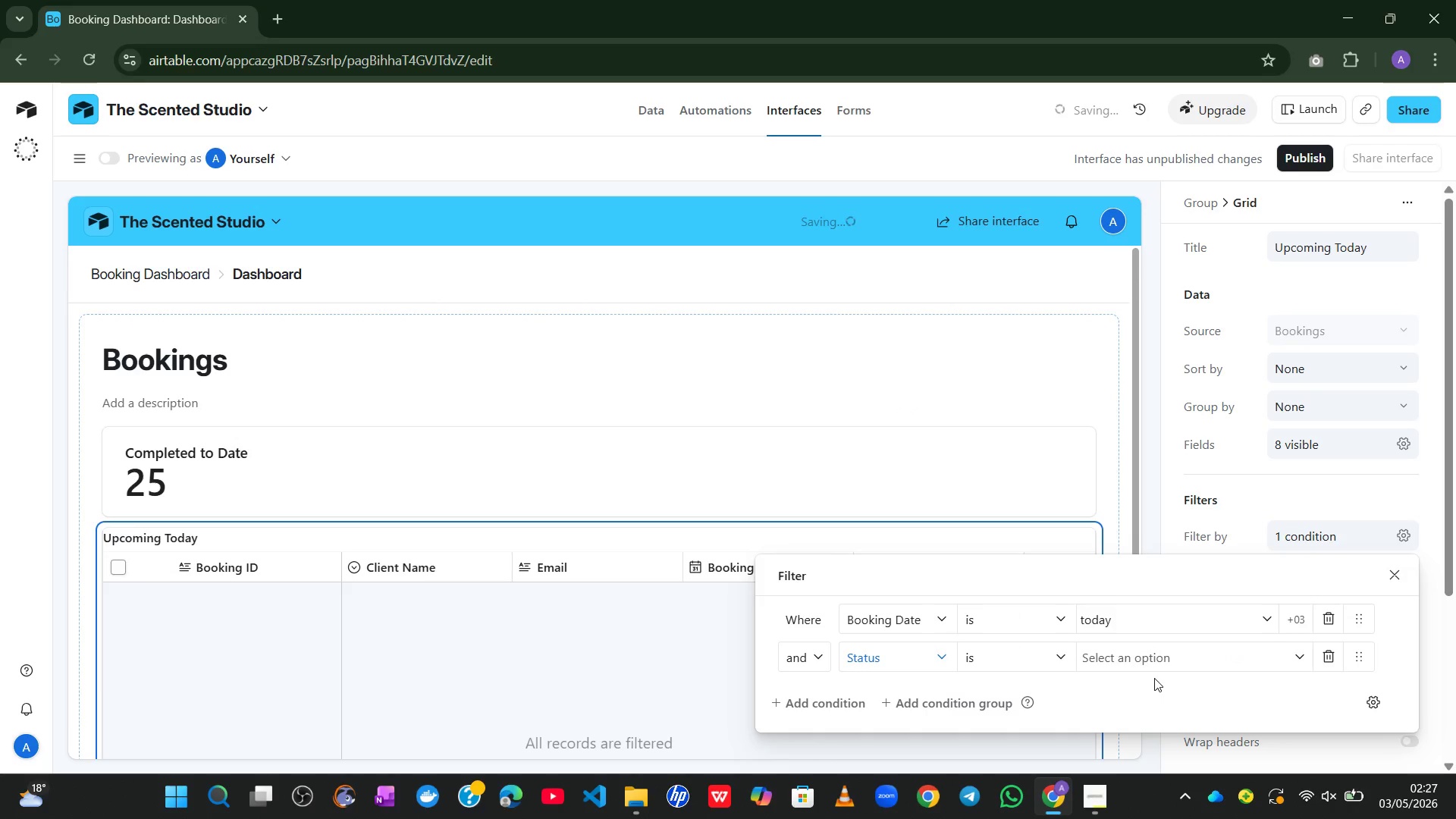 
left_click([1139, 657])
 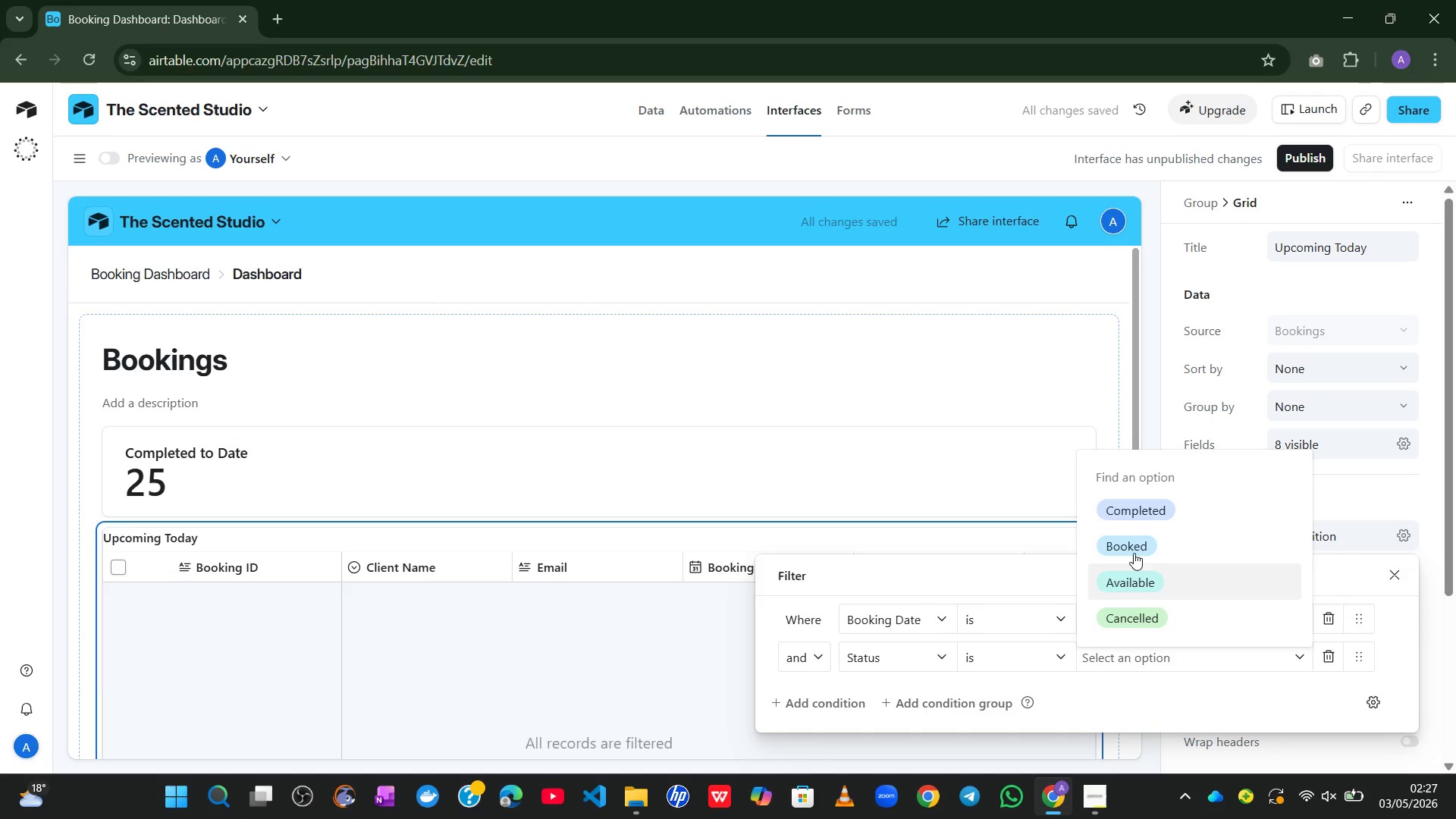 
left_click([1130, 544])
 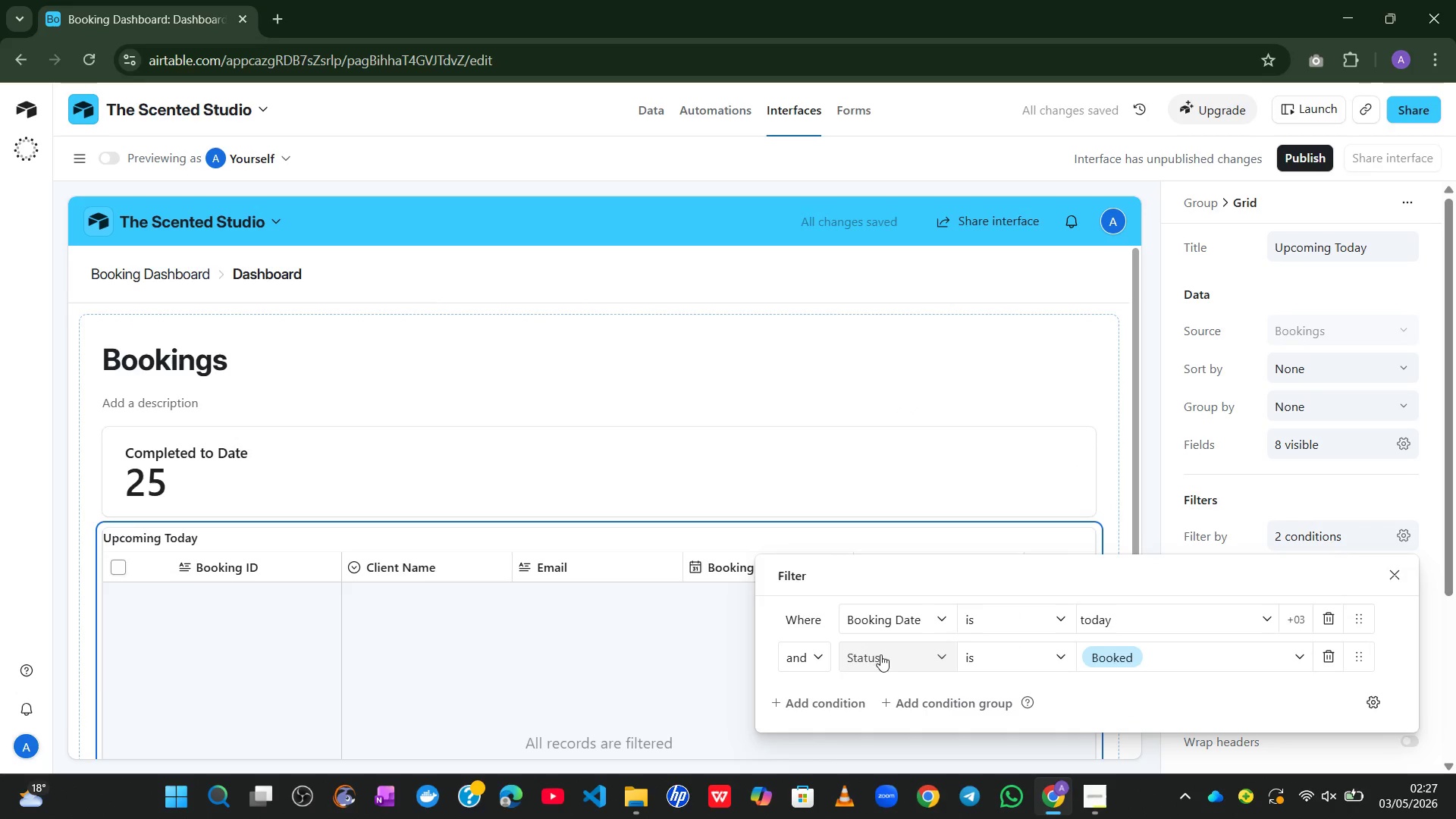 
left_click([823, 663])
 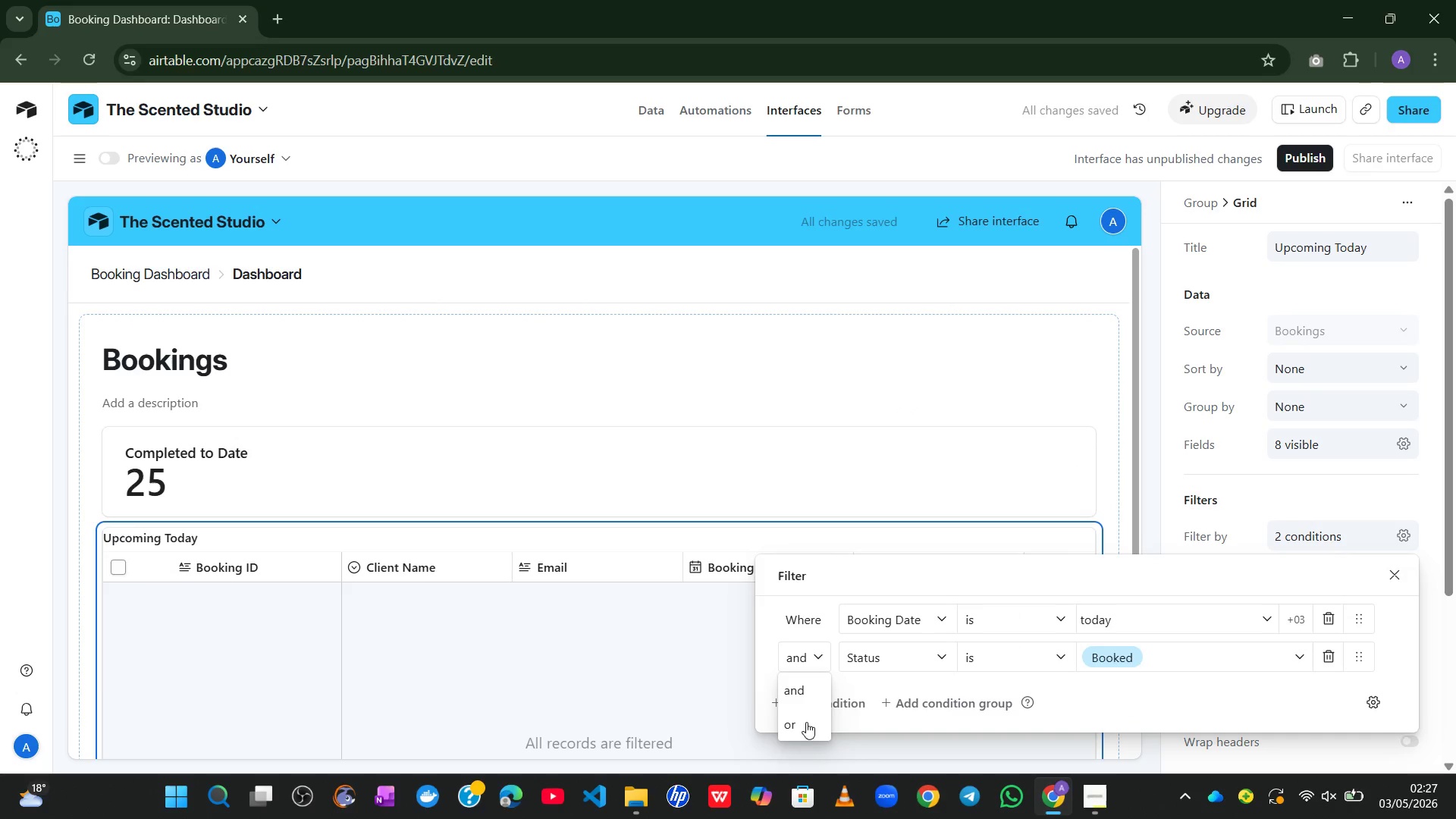 
left_click([805, 727])
 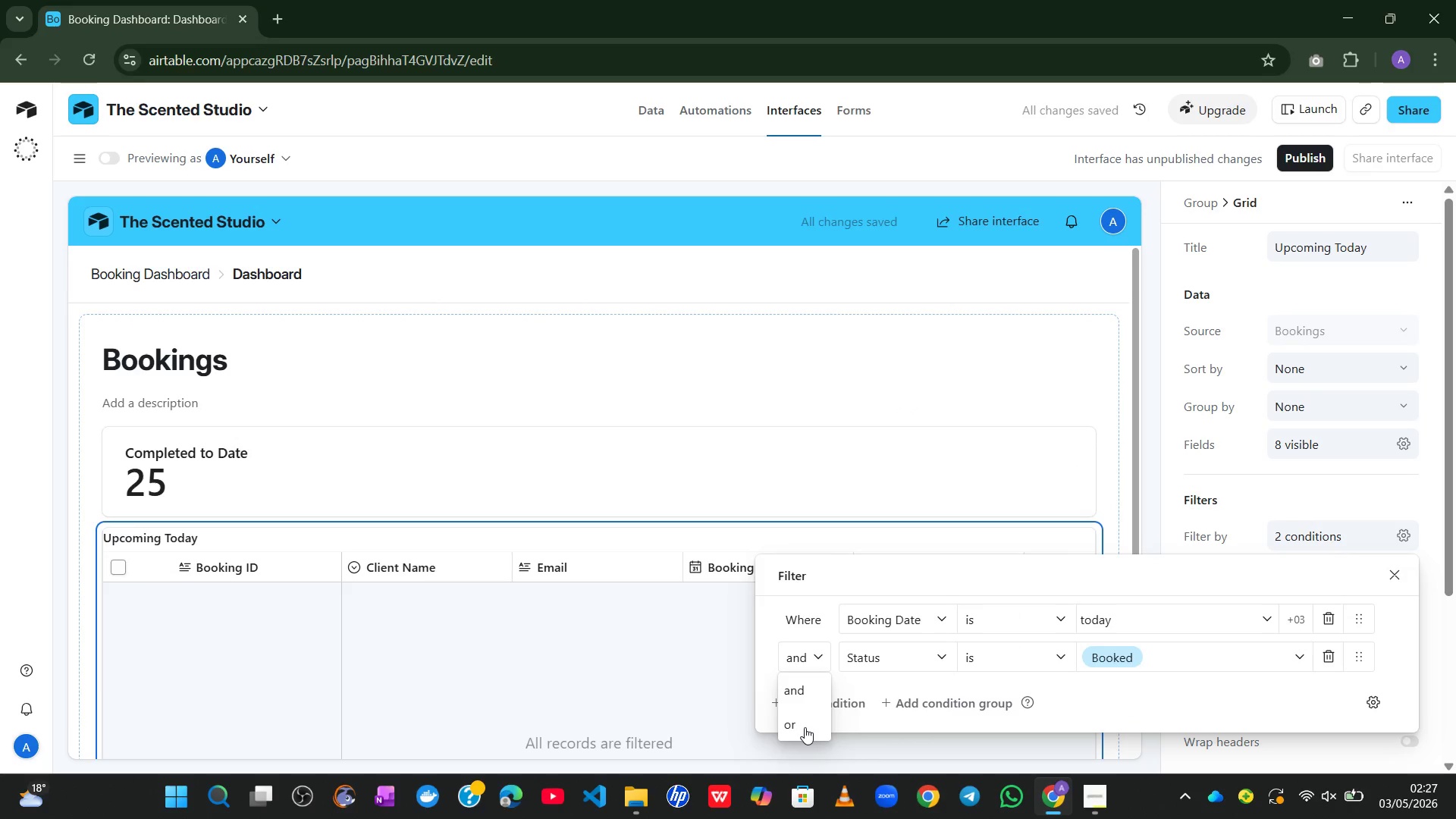 
mouse_move([824, 704])
 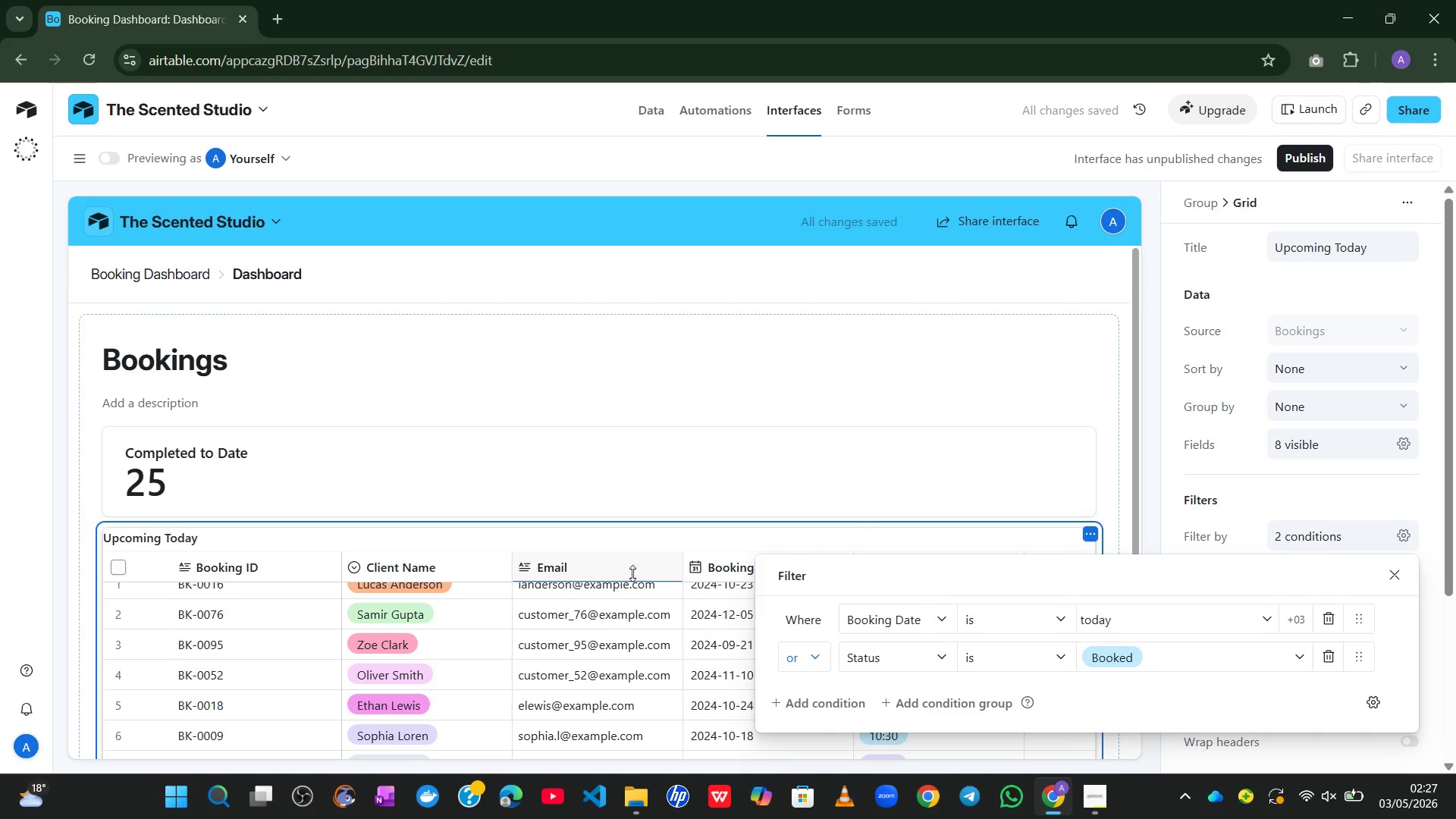 
left_click([602, 541])
 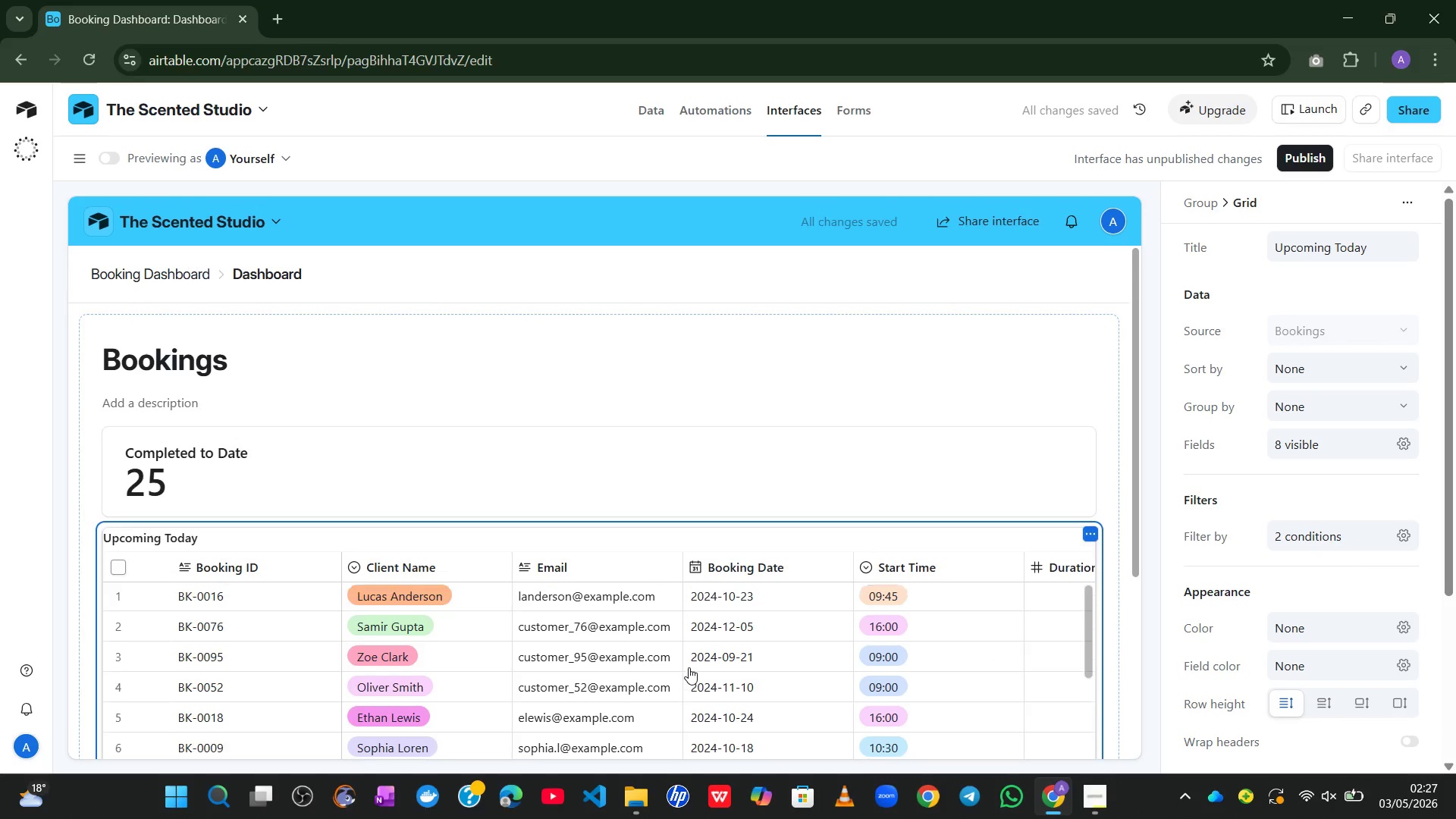 
mouse_move([689, 647])
 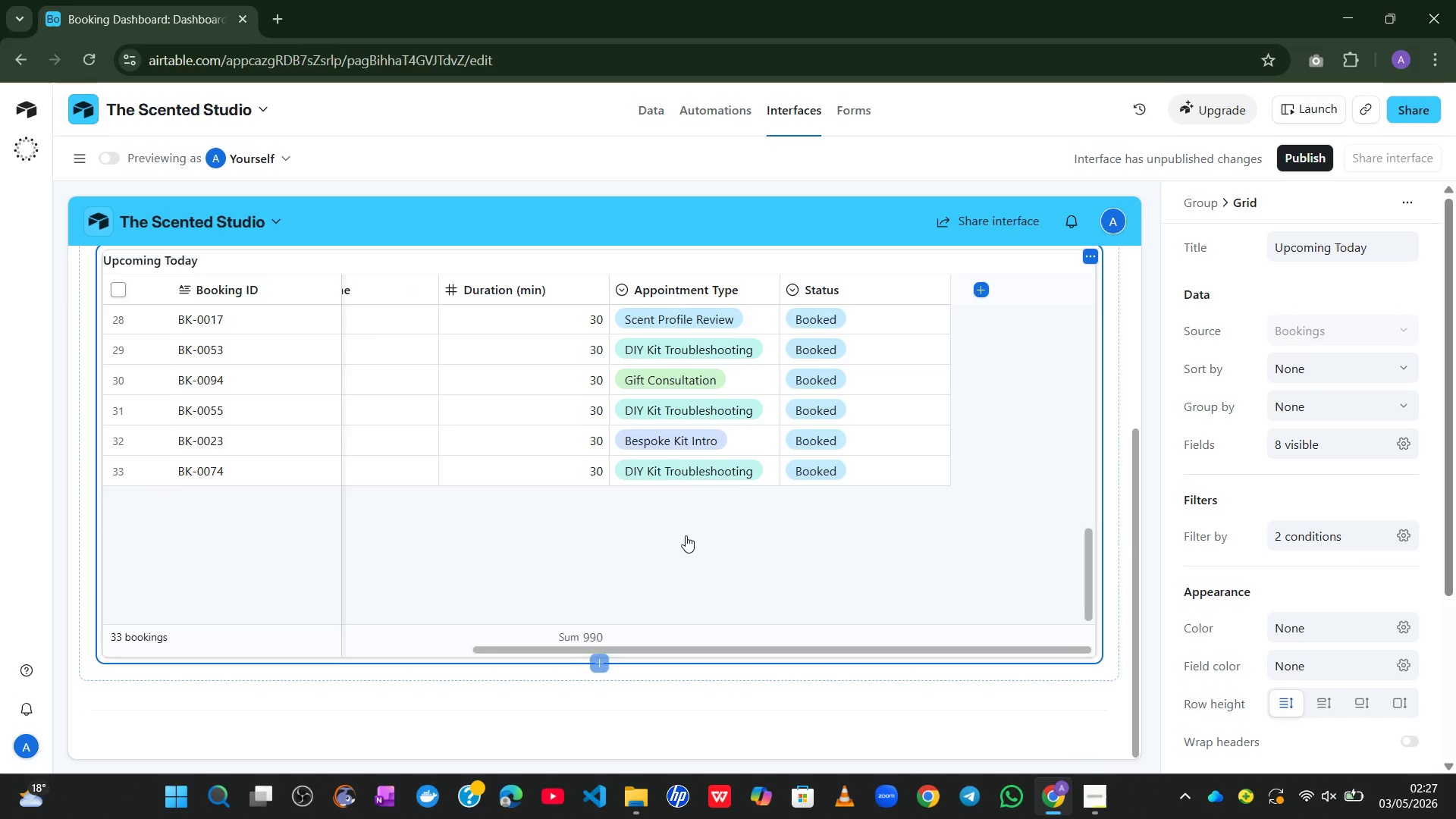 
mouse_move([674, 542])
 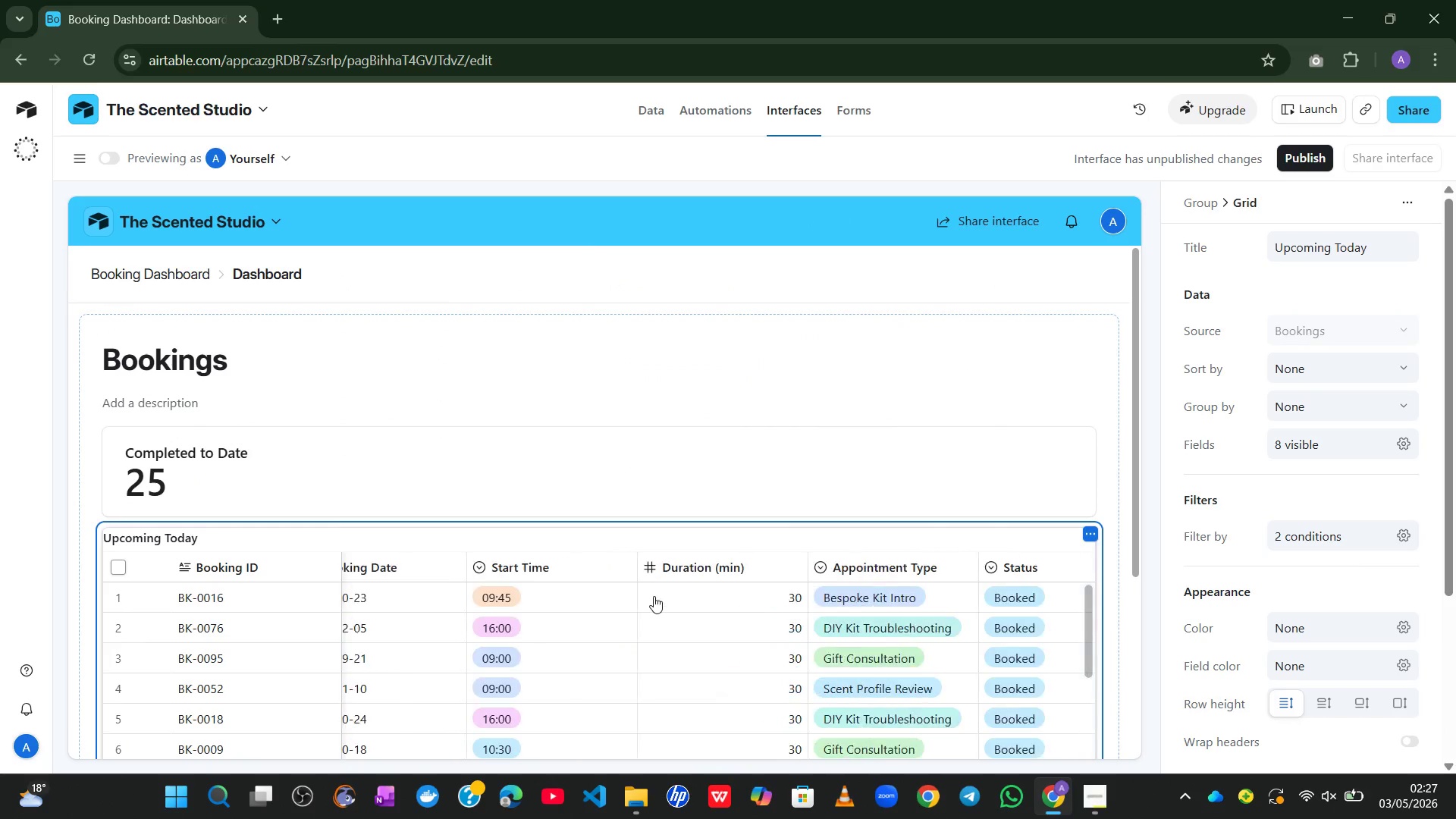 
mouse_move([646, 565])
 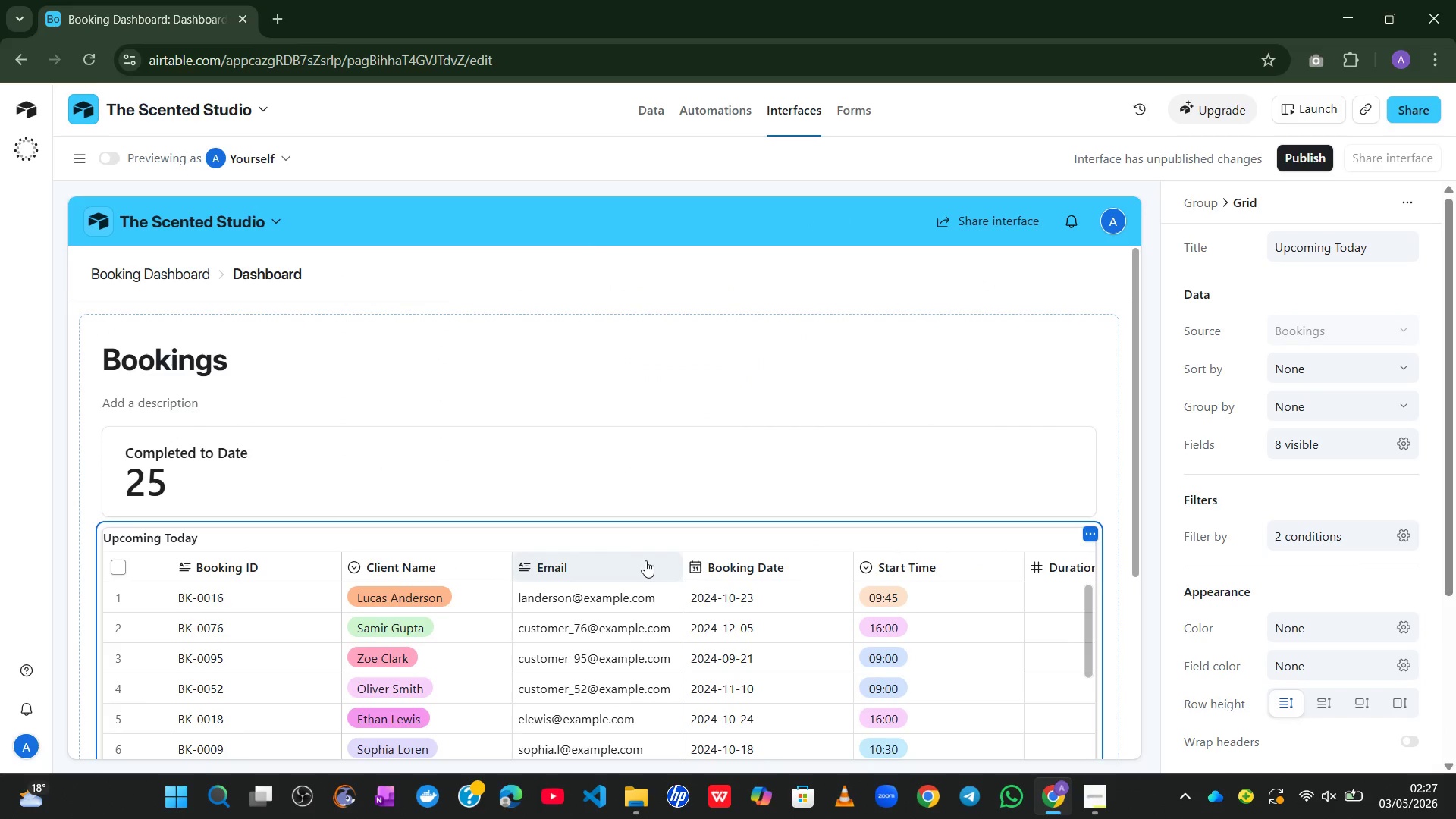 
wait(10.32)
 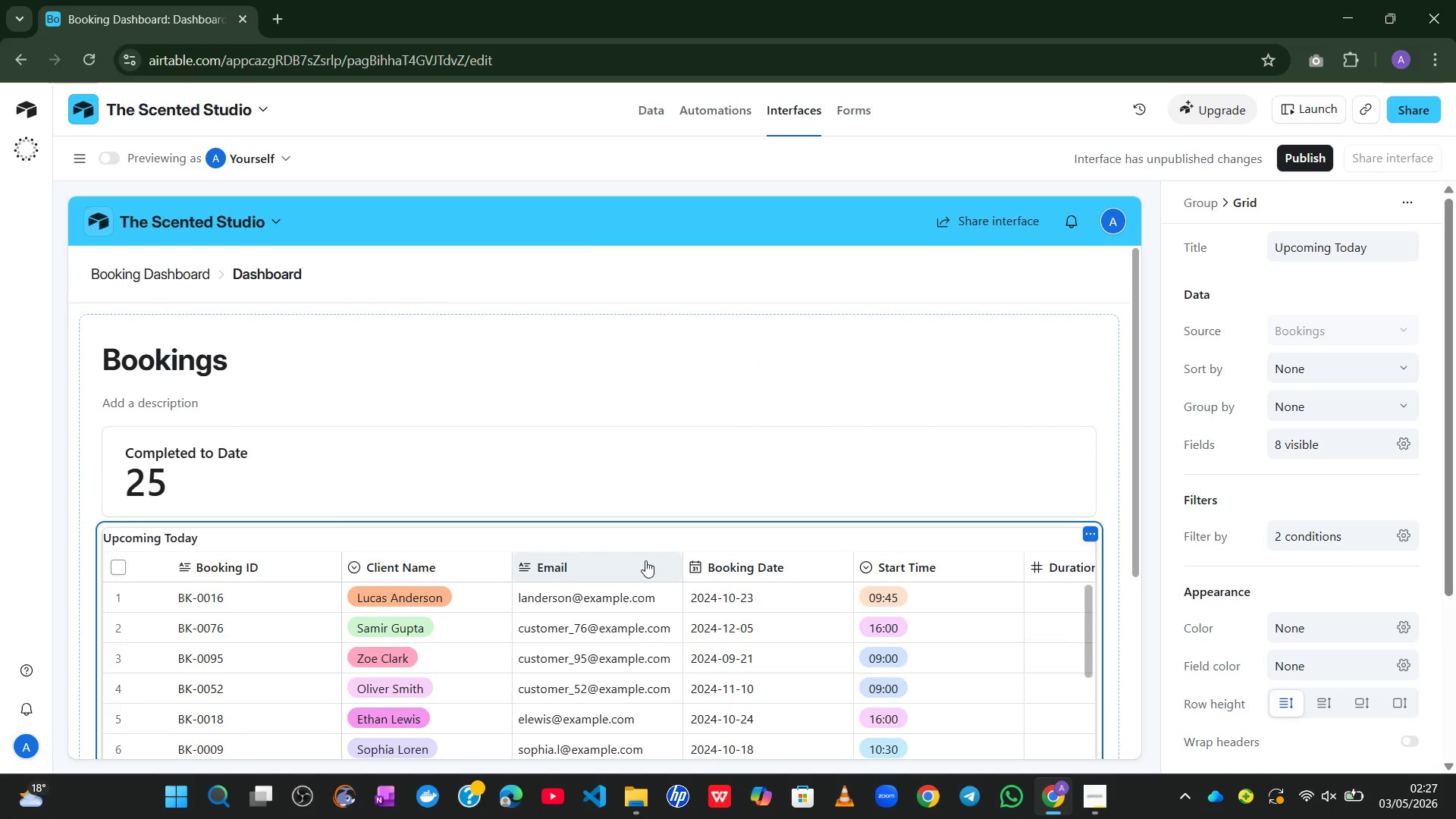 
left_click([1404, 433])
 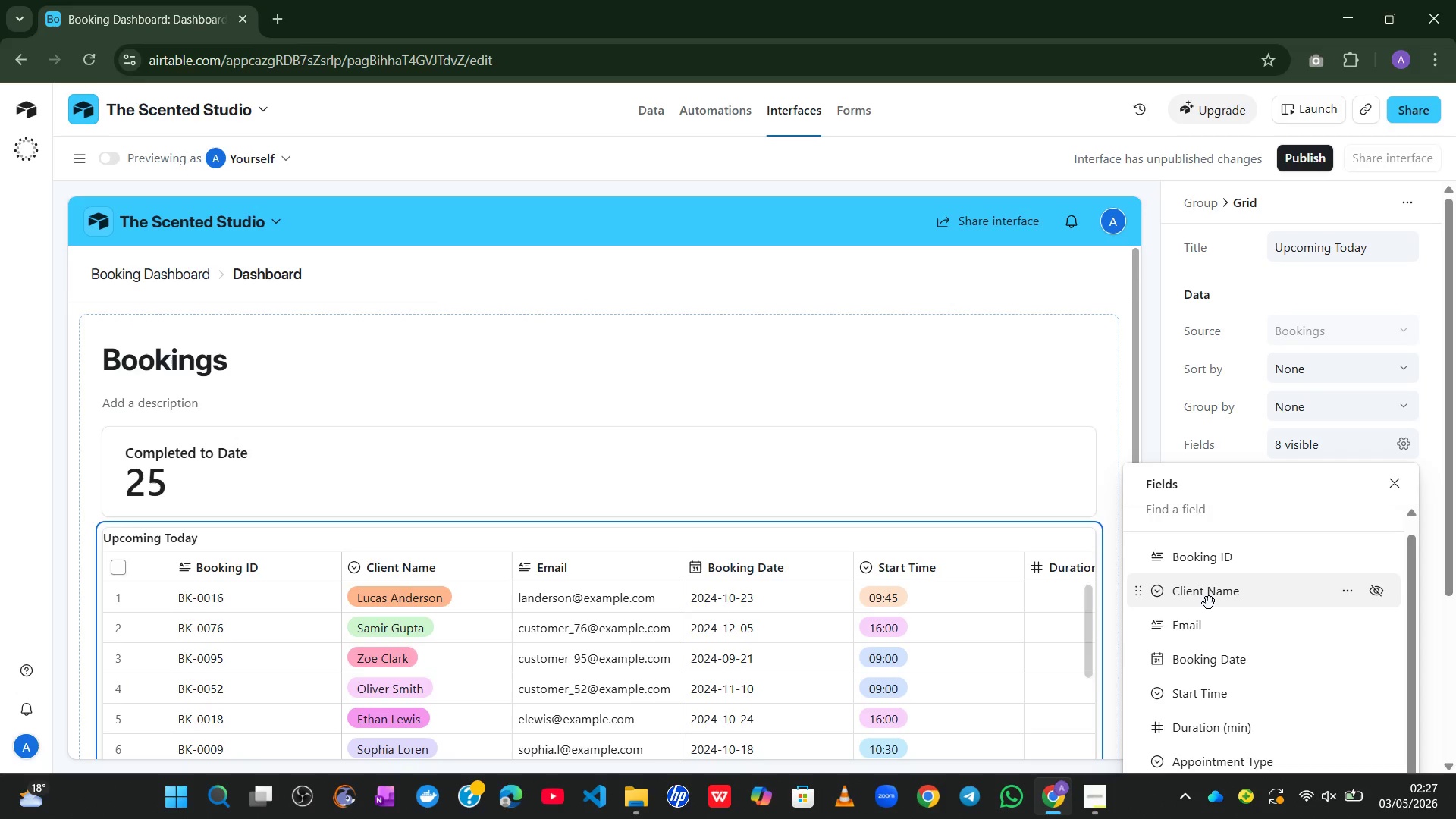 
mouse_move([1187, 725])
 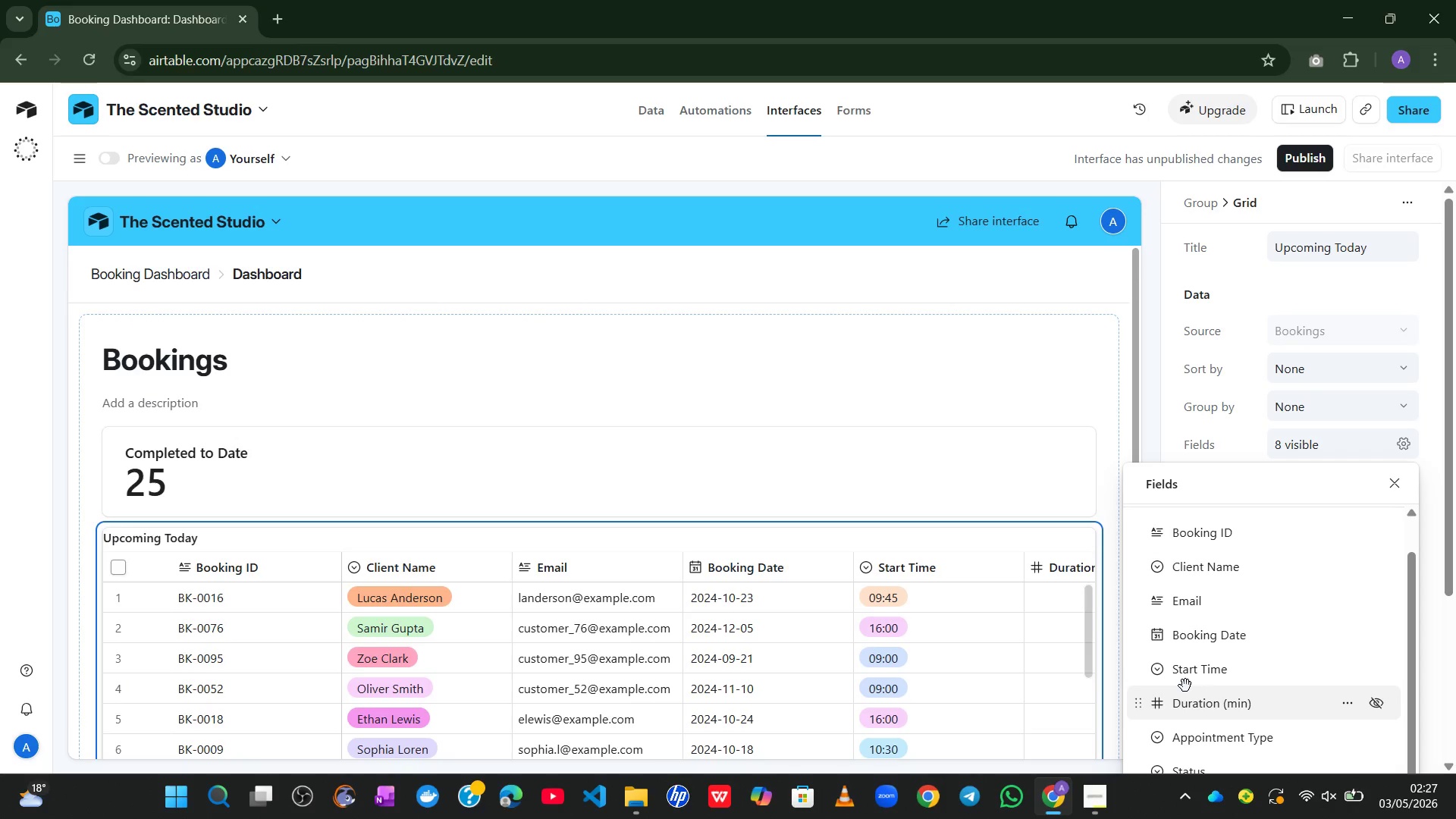 
wait(9.93)
 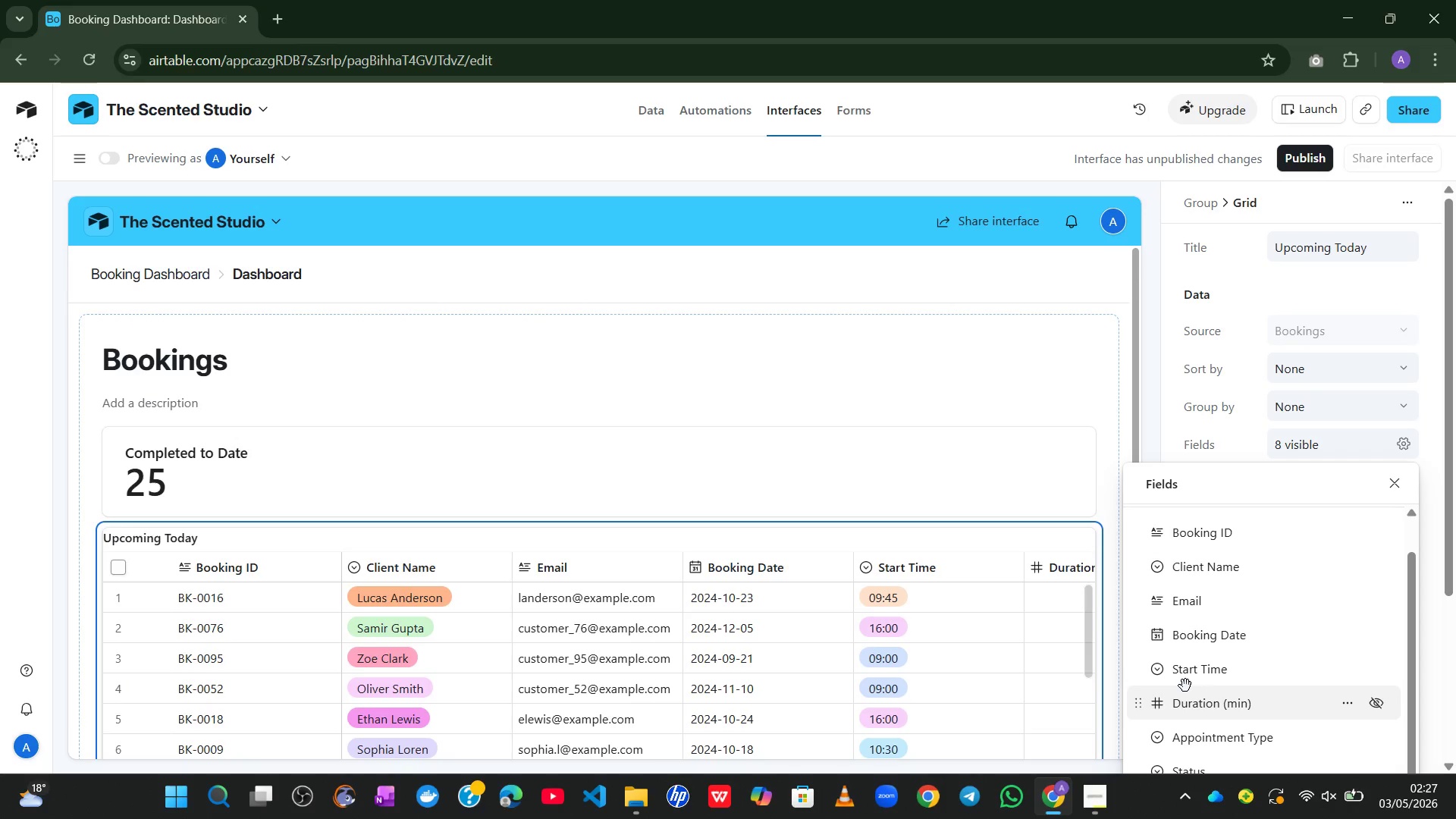 
left_click([1376, 534])
 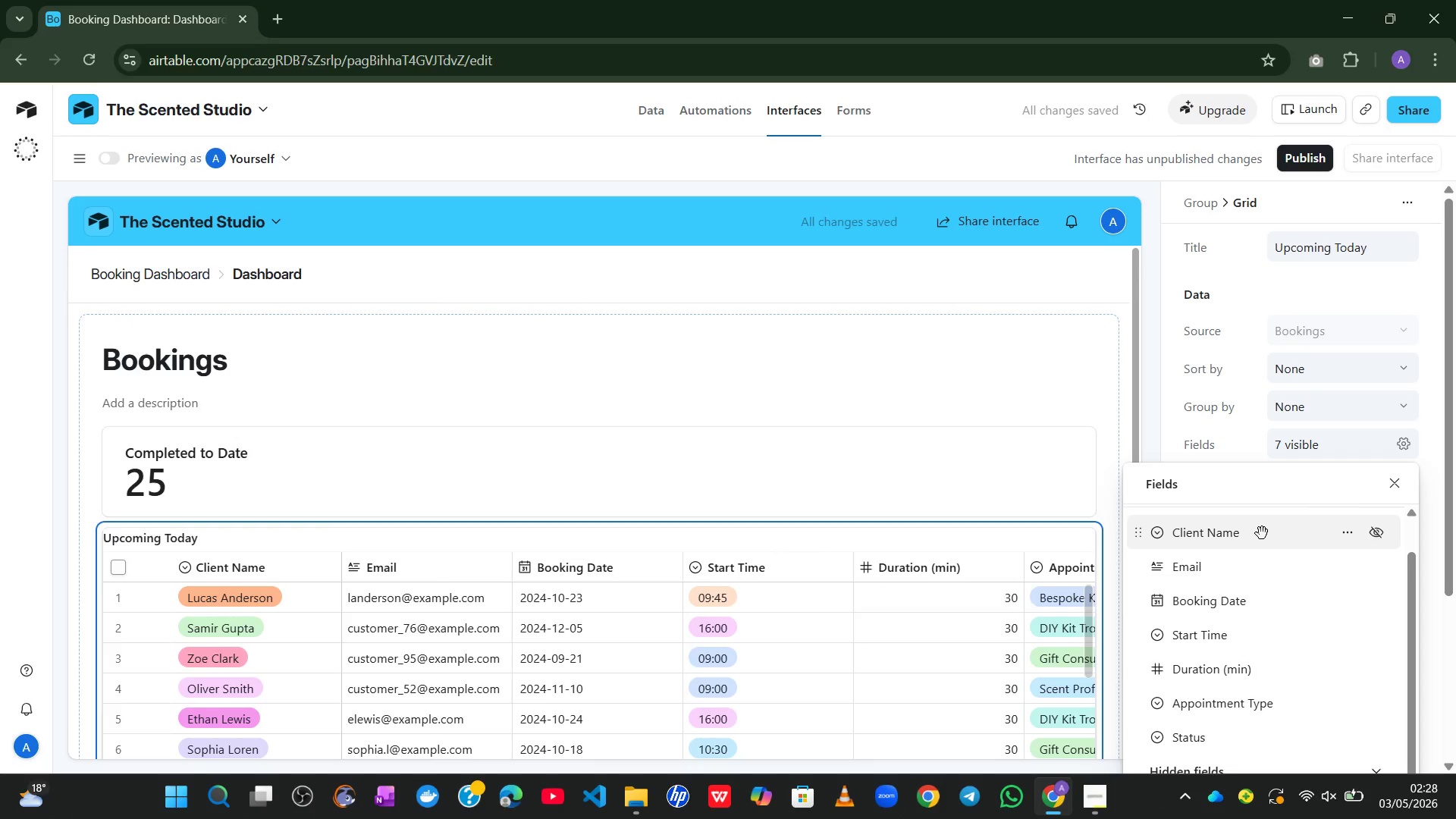 
wait(8.45)
 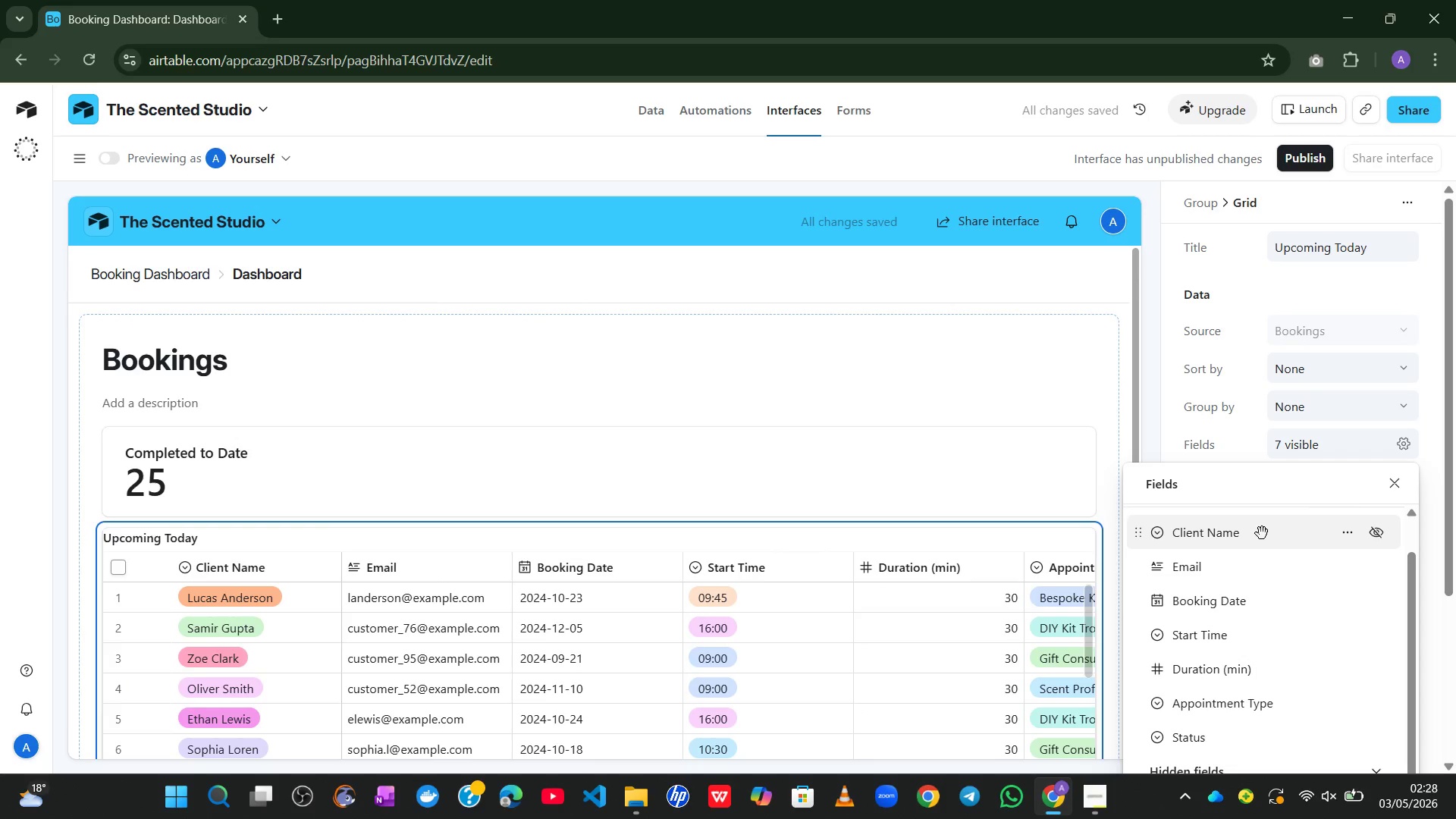 
mouse_move([1232, 698])
 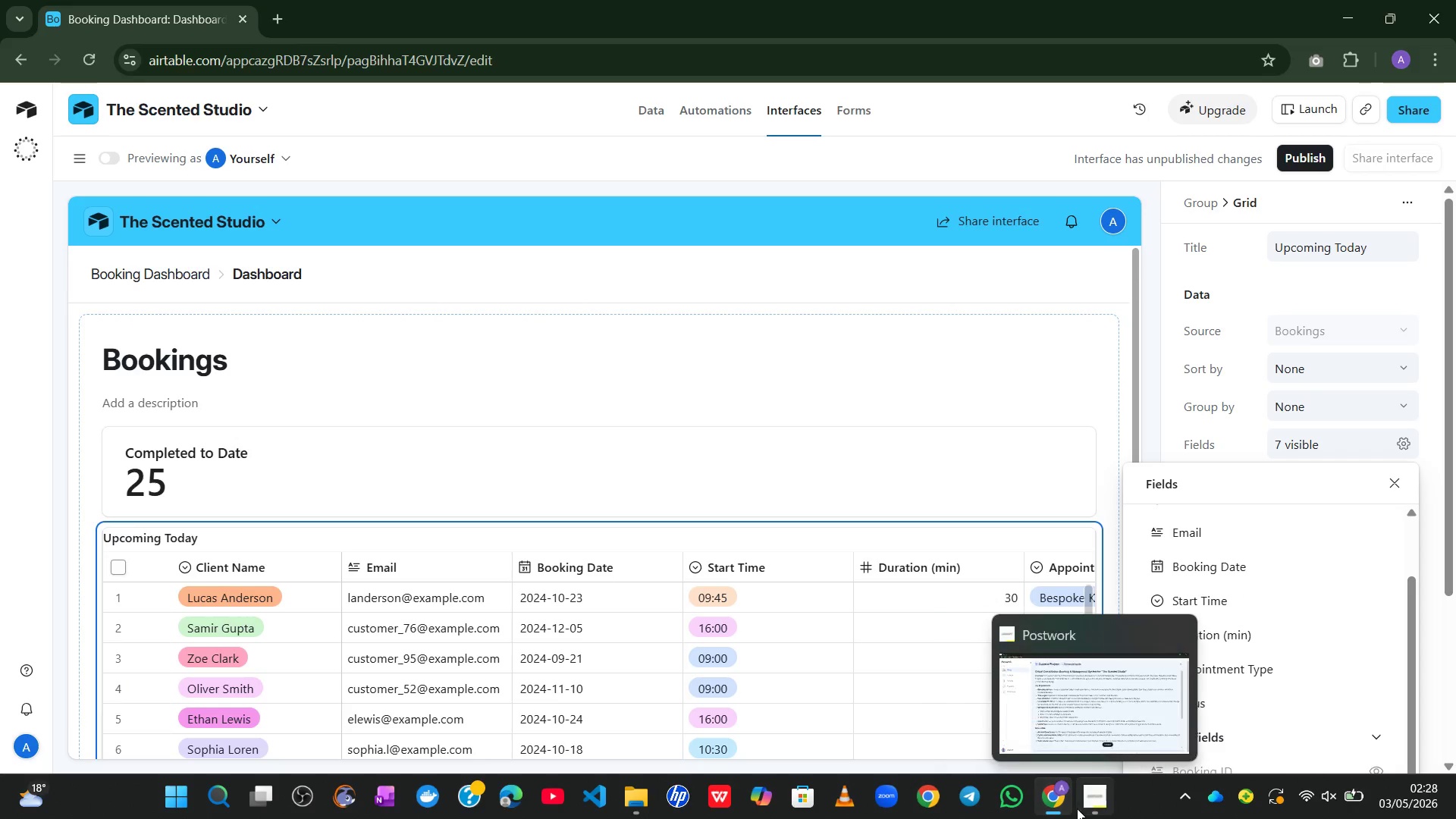 
left_click([1082, 732])